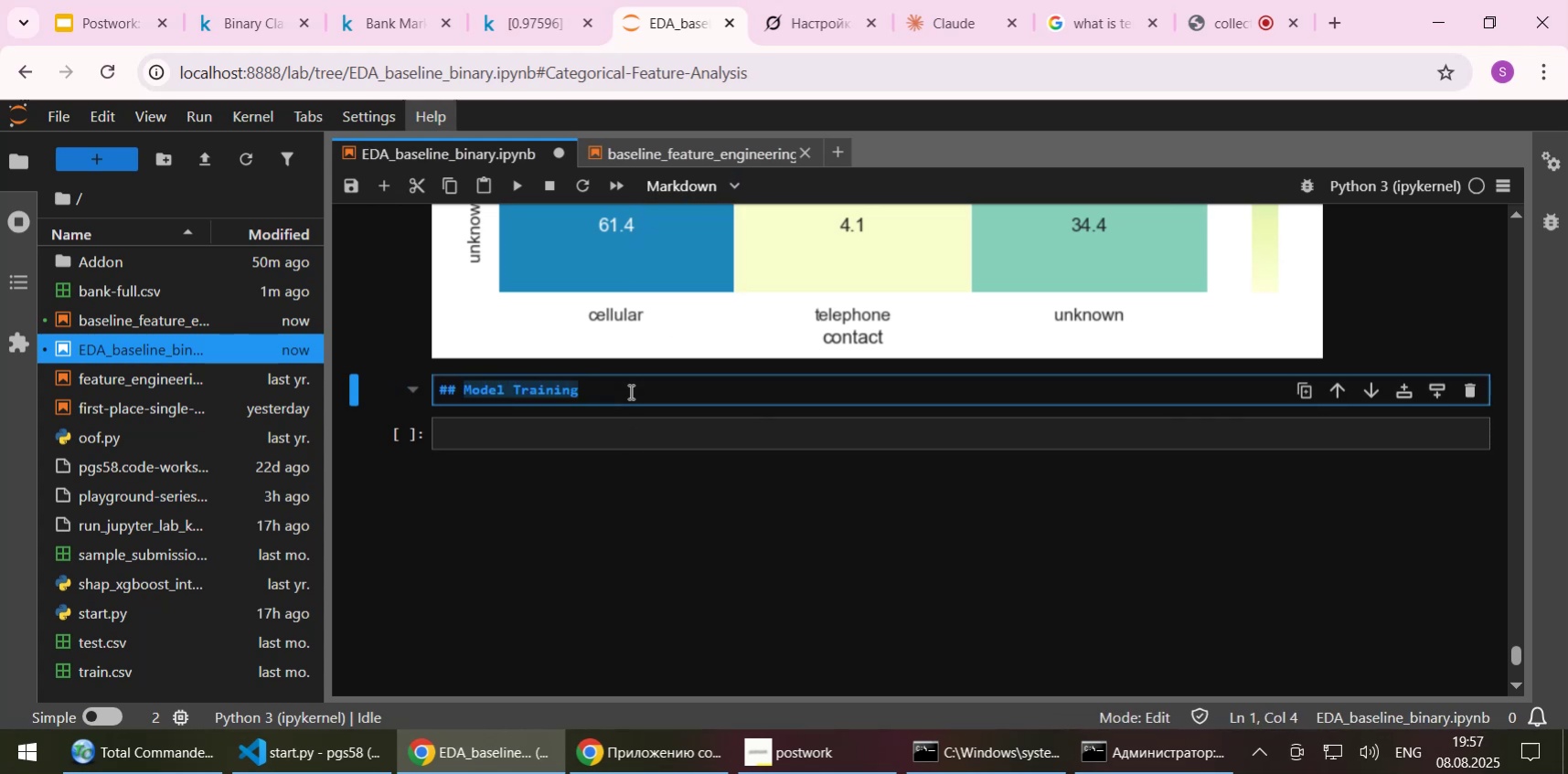 
key(Shift+ShiftLeft)
 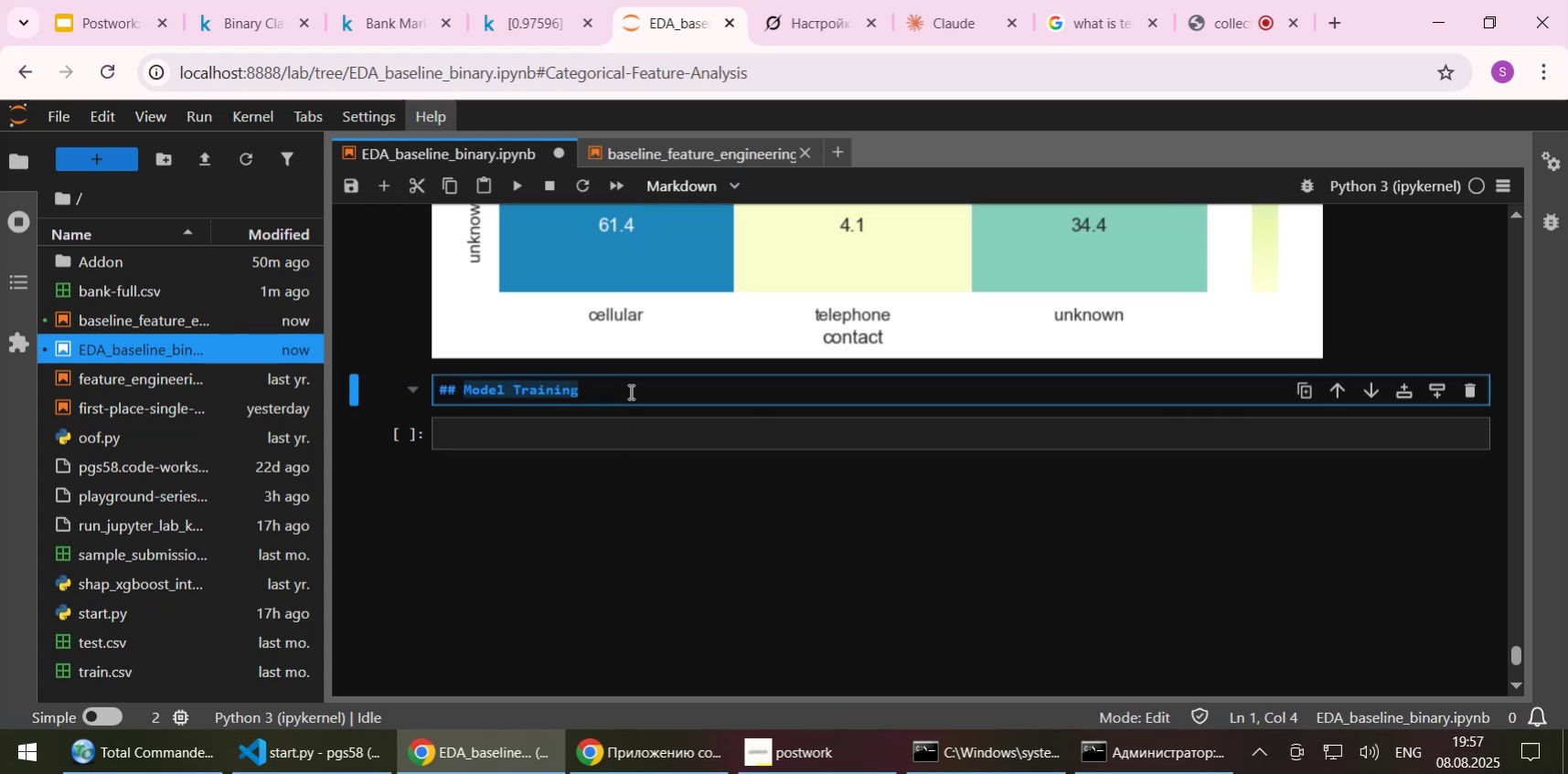 
key(Shift+Enter)
 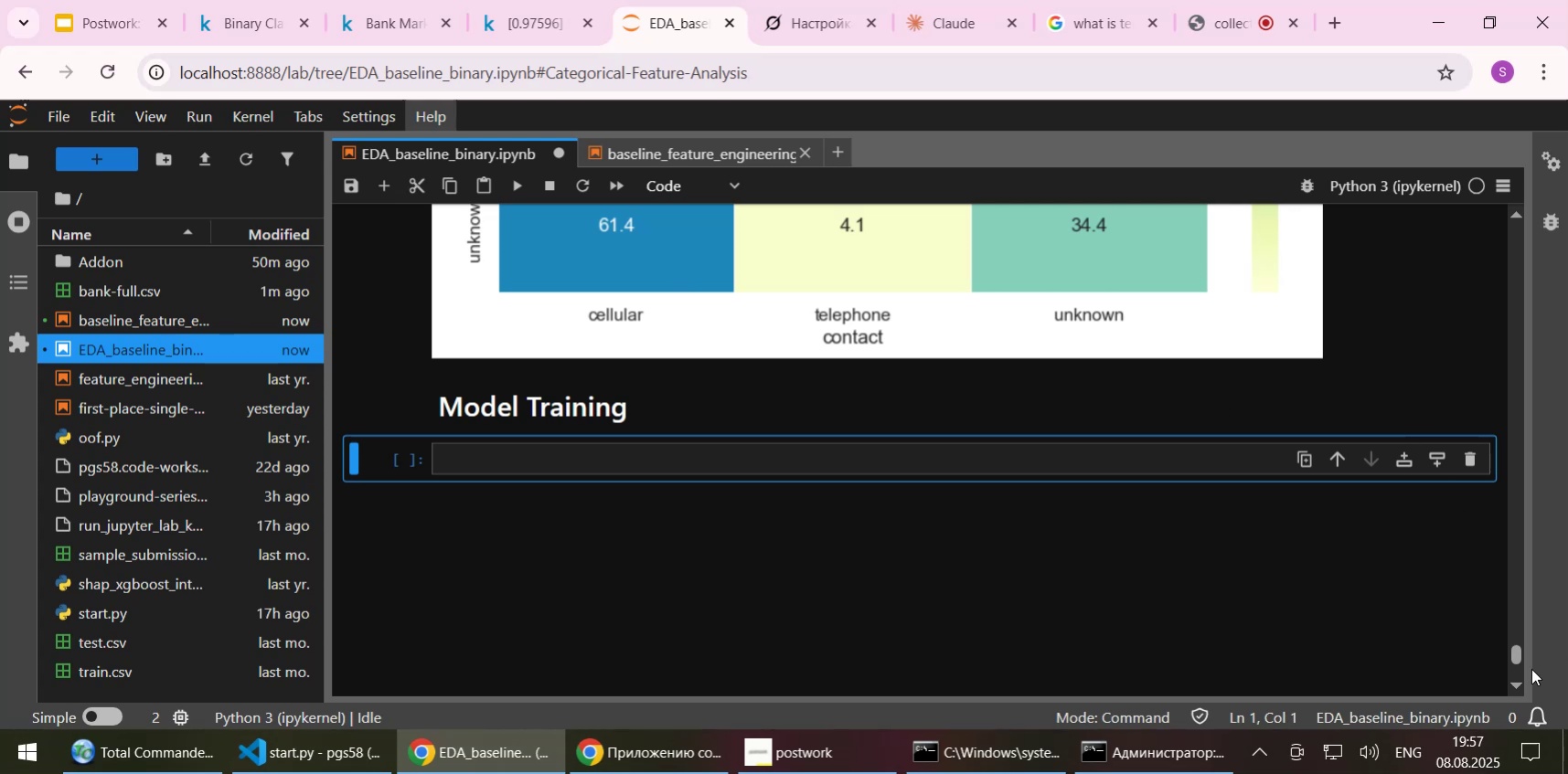 
left_click_drag(start_coordinate=[1513, 650], to_coordinate=[1492, 201])
 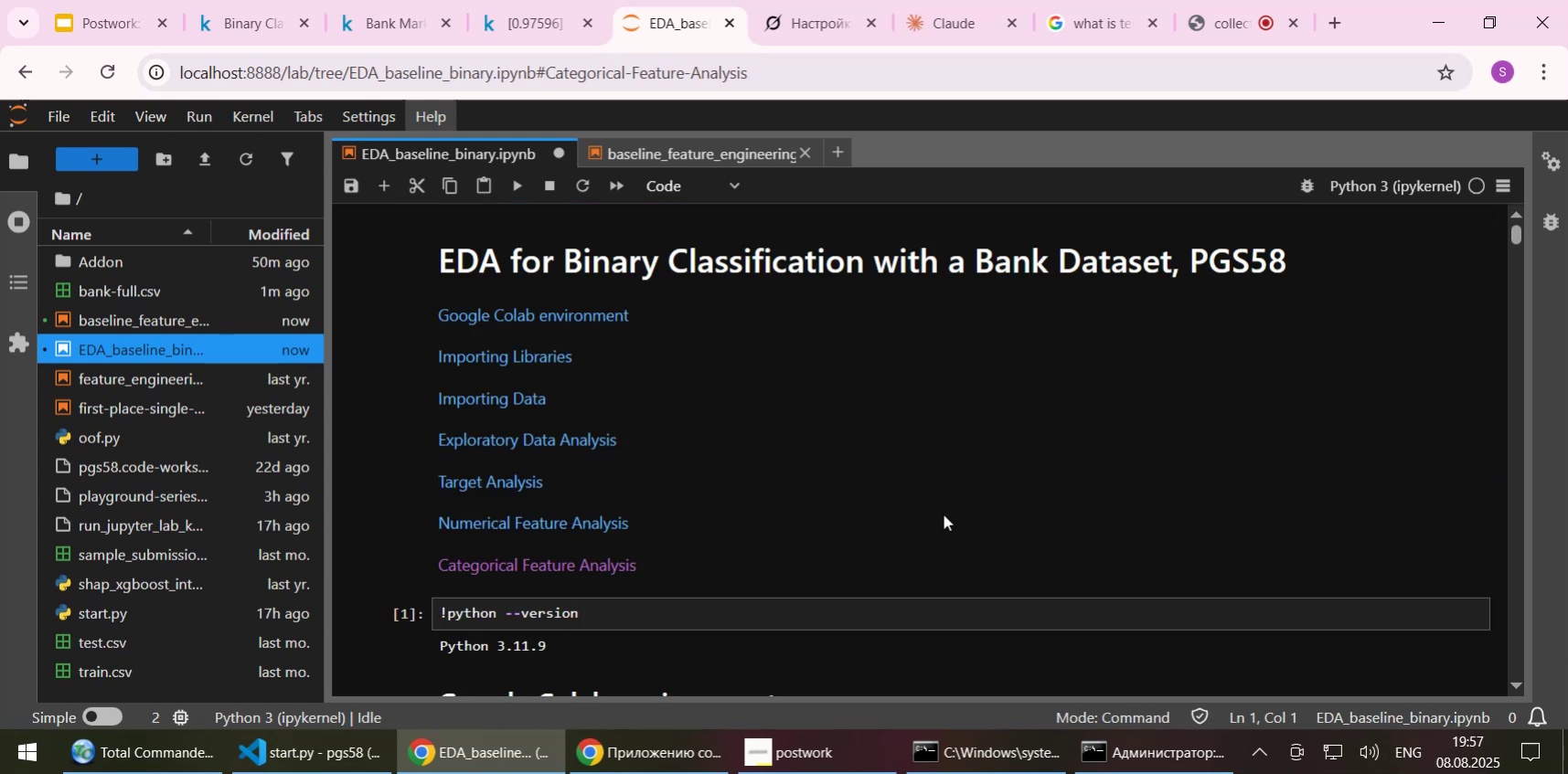 
double_click([943, 514])
 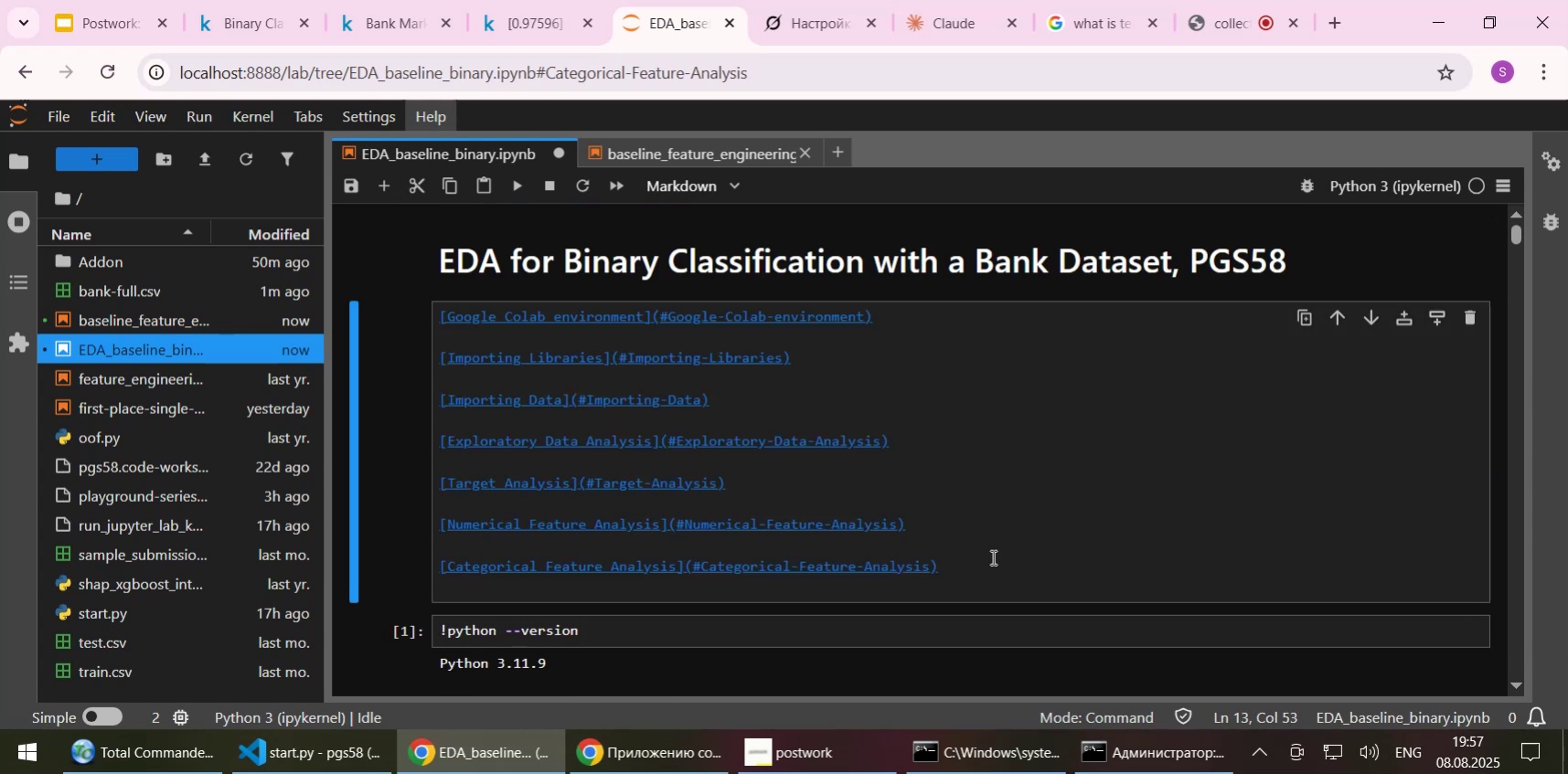 
left_click([994, 562])
 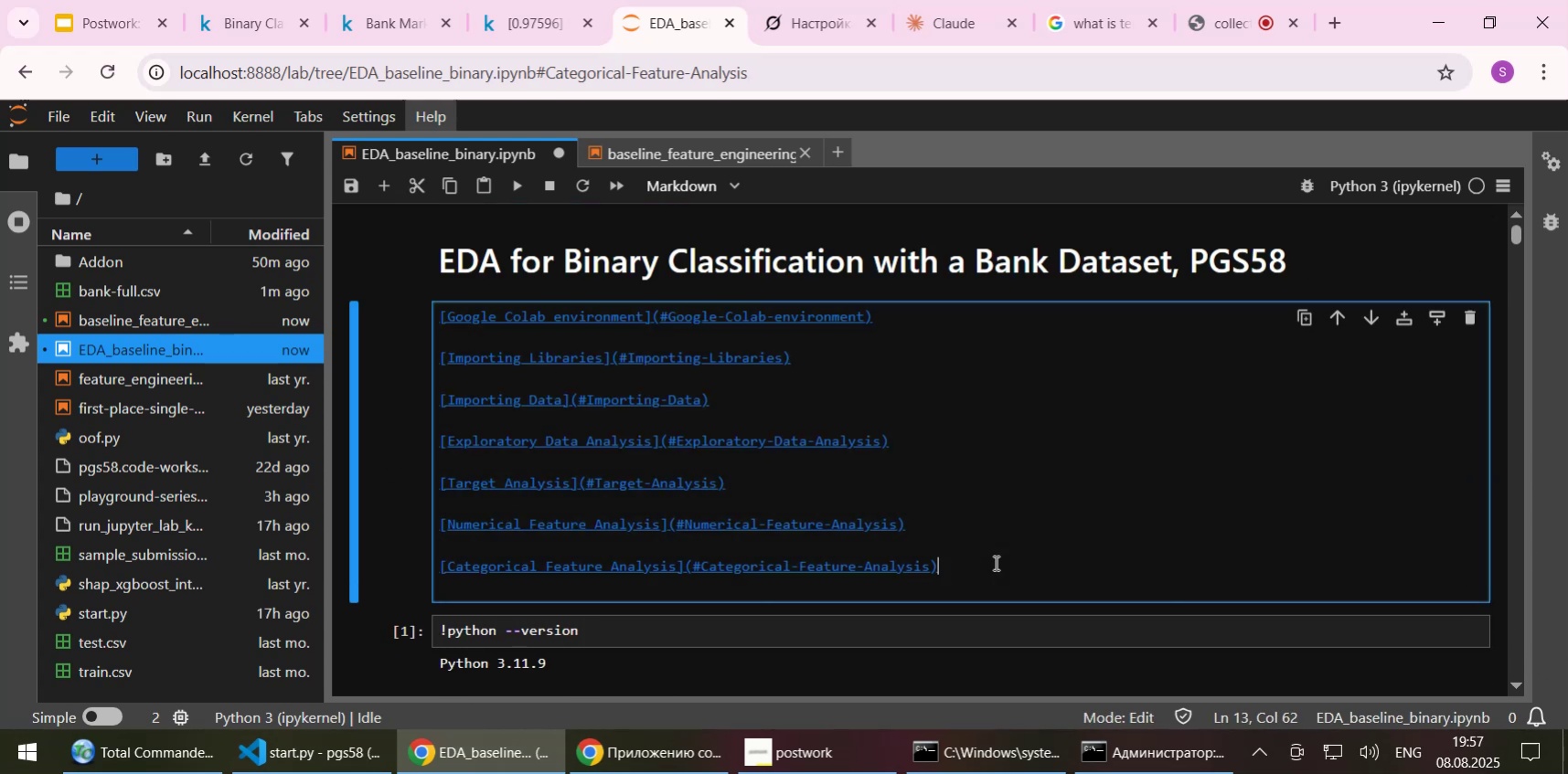 
key(NumpadEnter)
 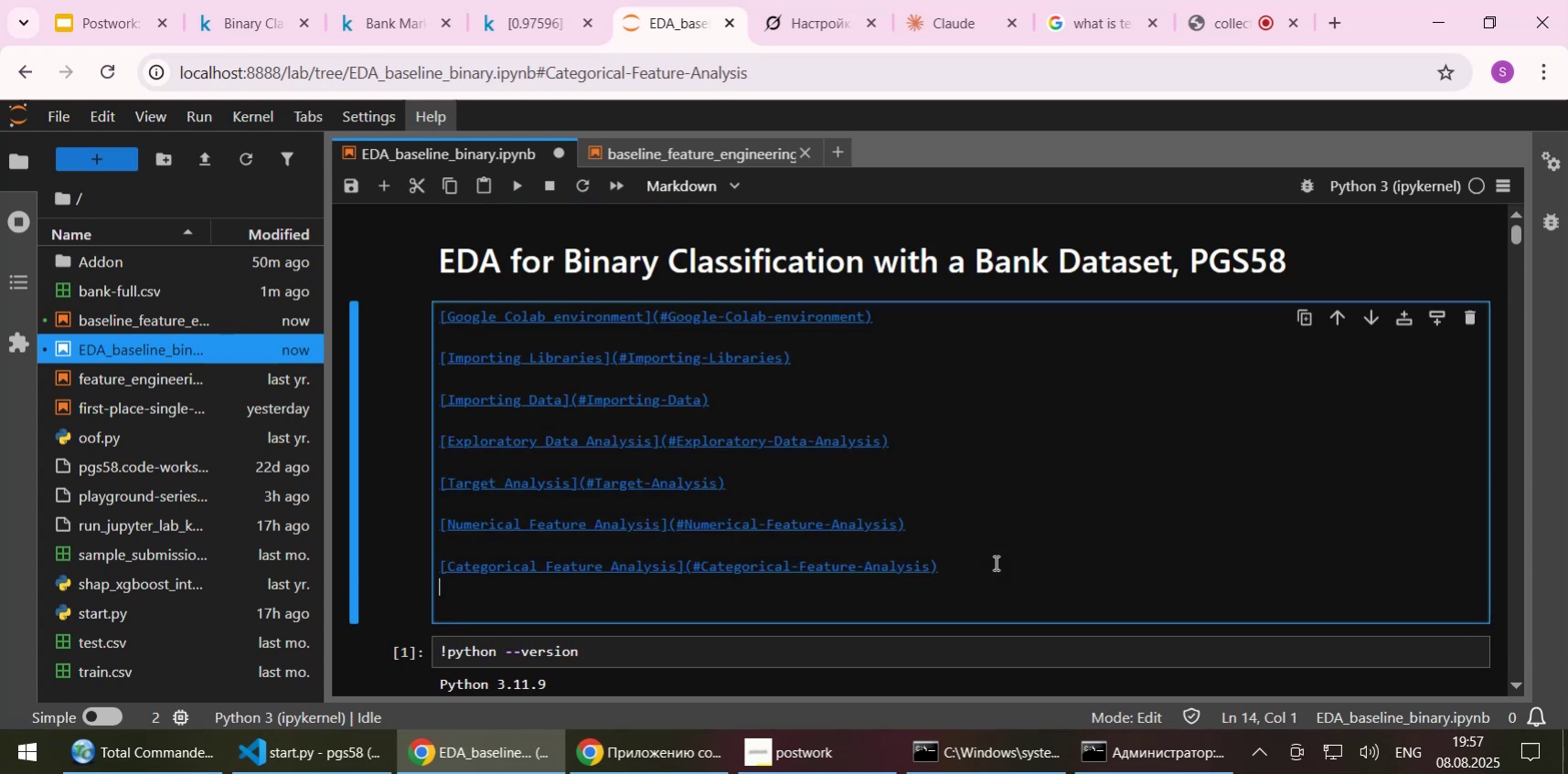 
key(NumpadEnter)
 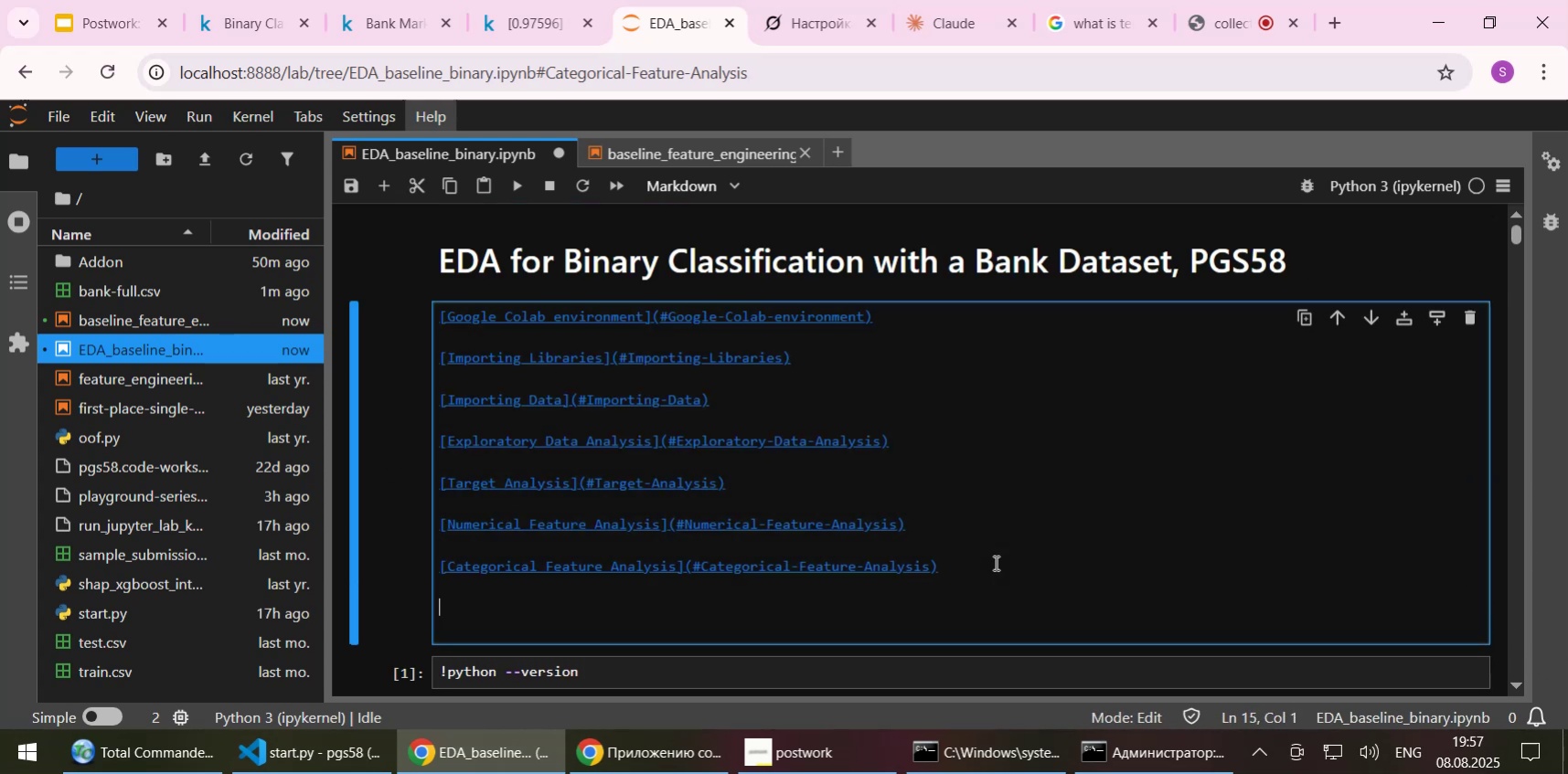 
key(NumpadEnter)
 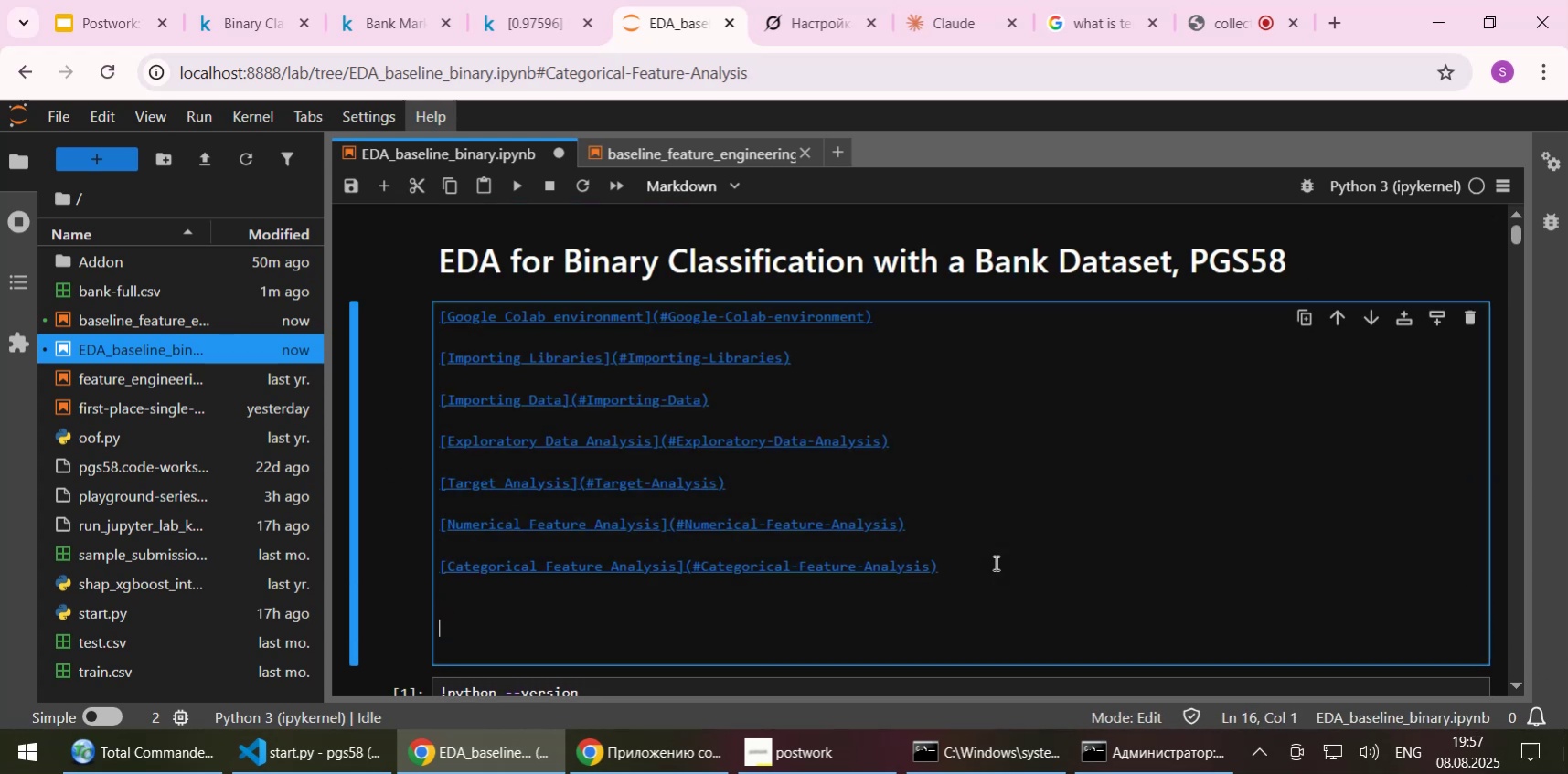 
key(Control+ControlLeft)
 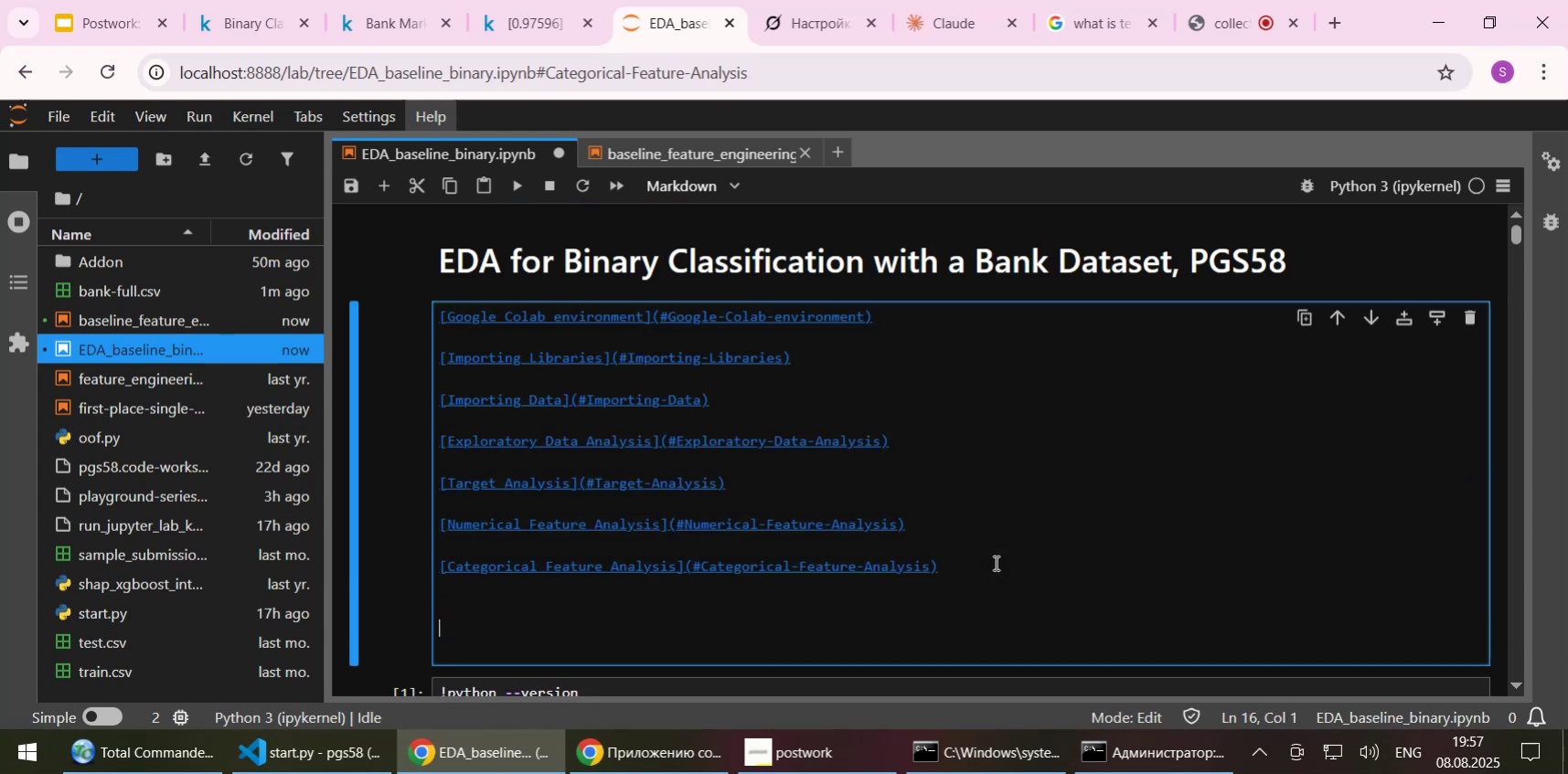 
key(Control+V)
 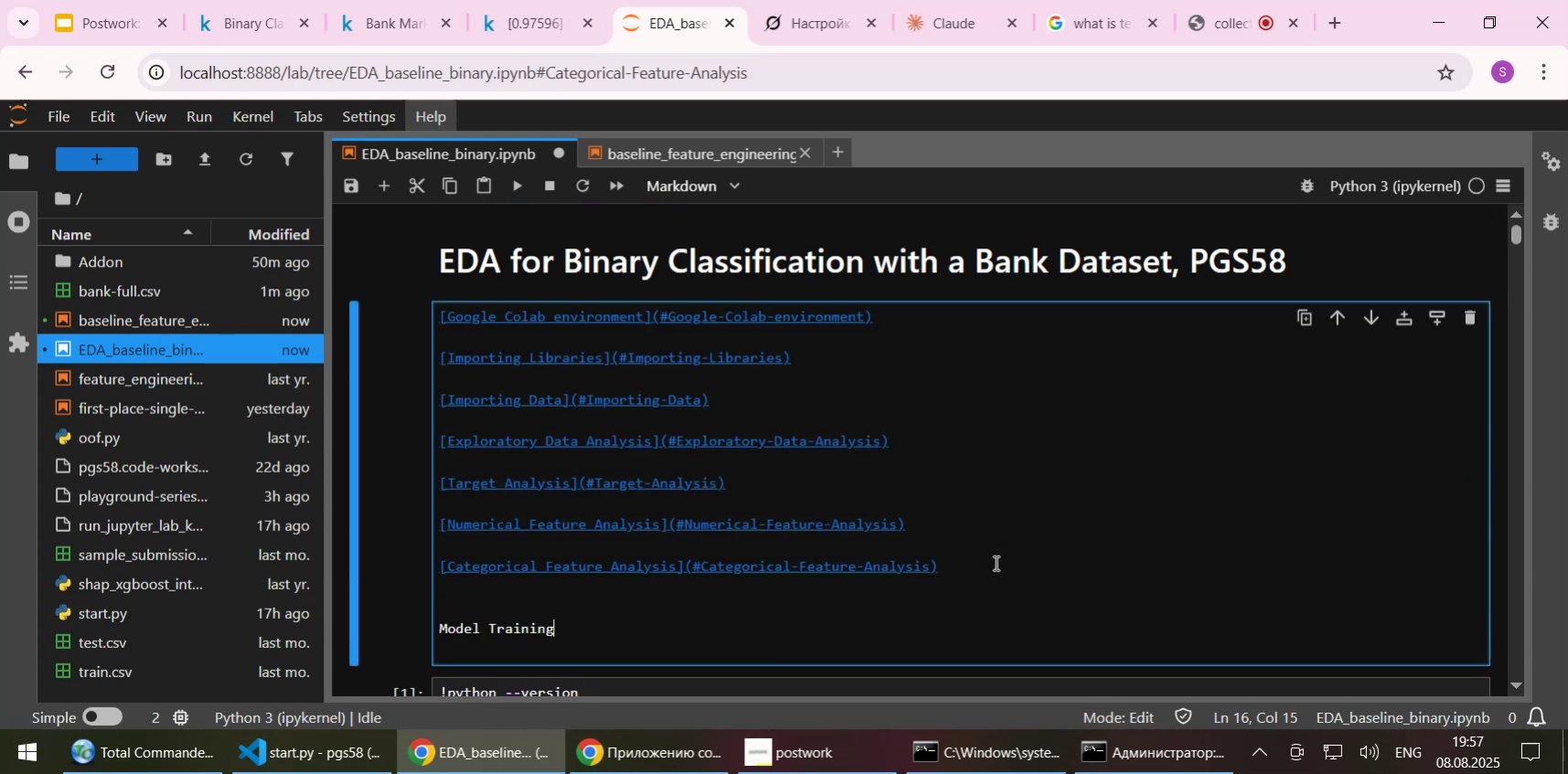 
key(ArrowUp)
 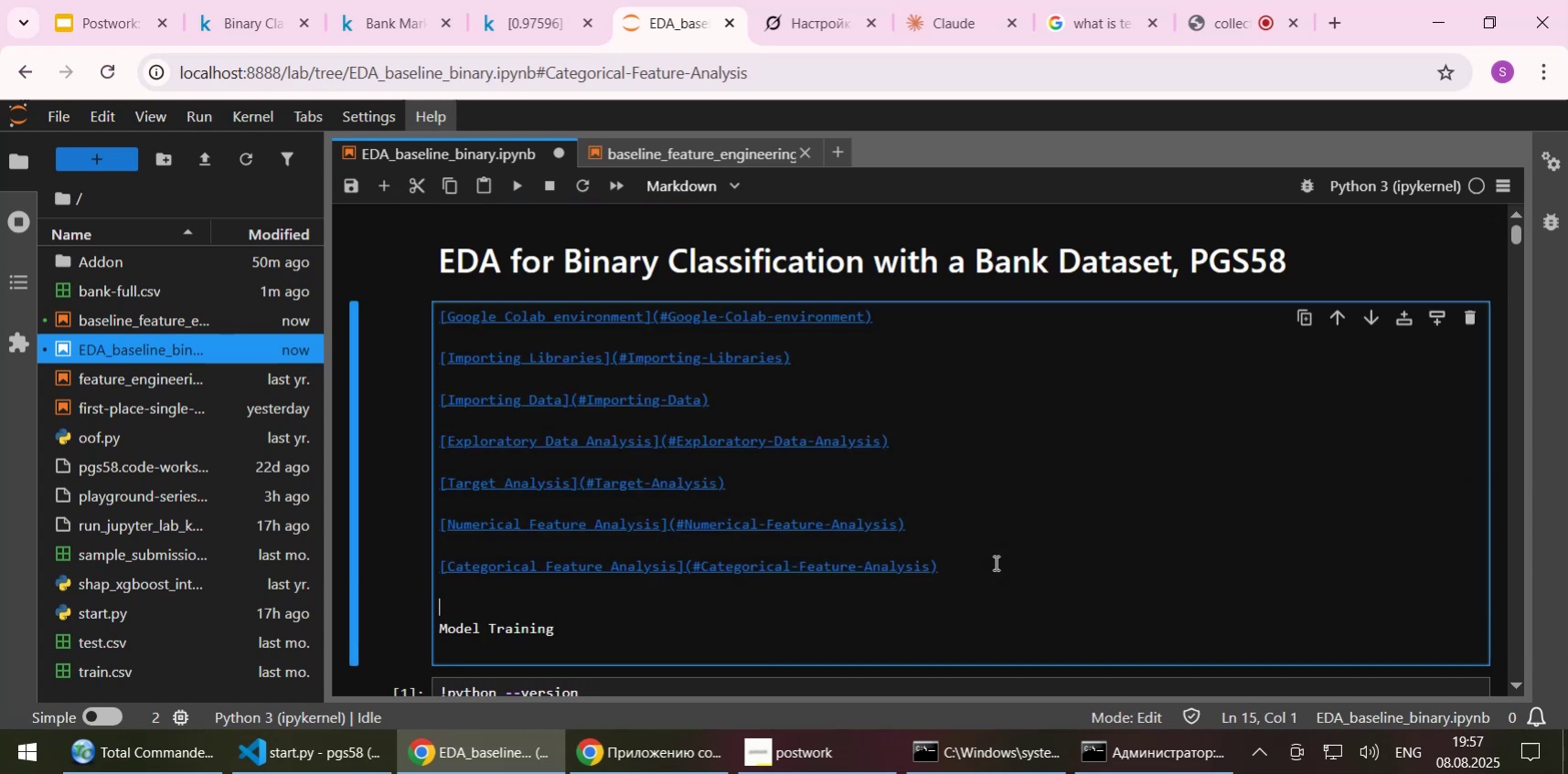 
key(ArrowUp)
 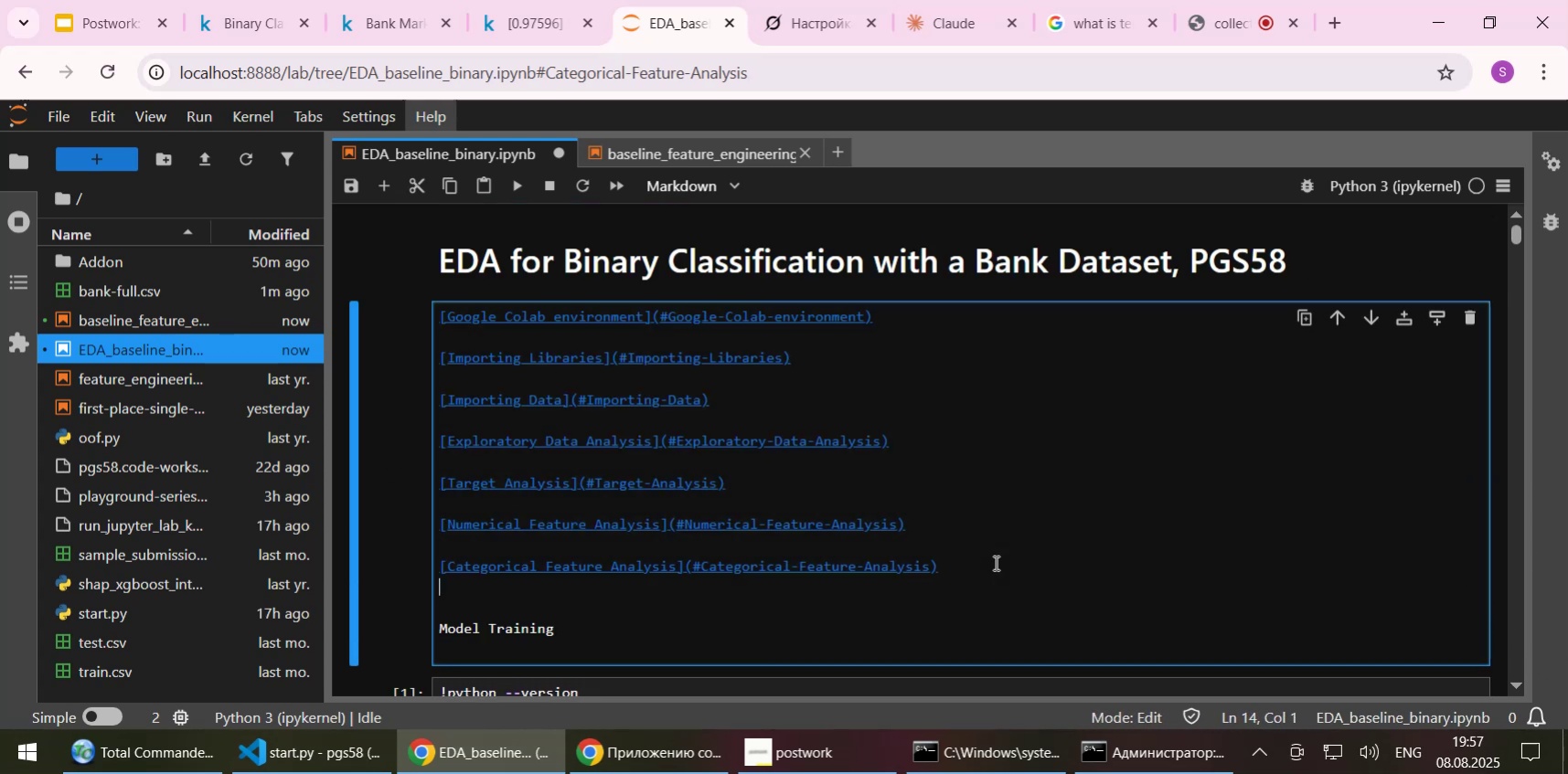 
key(ArrowUp)
 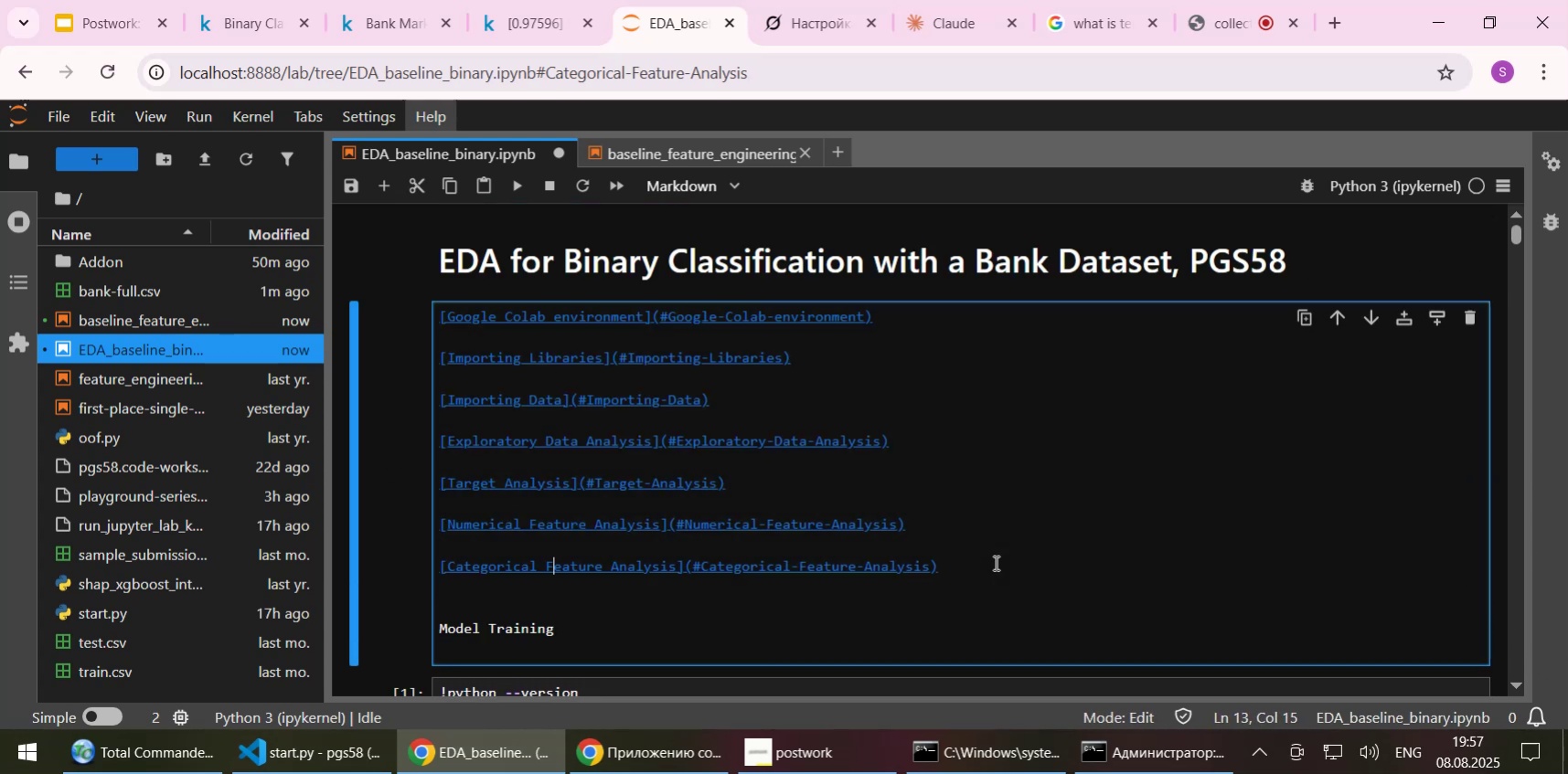 
key(Home)
 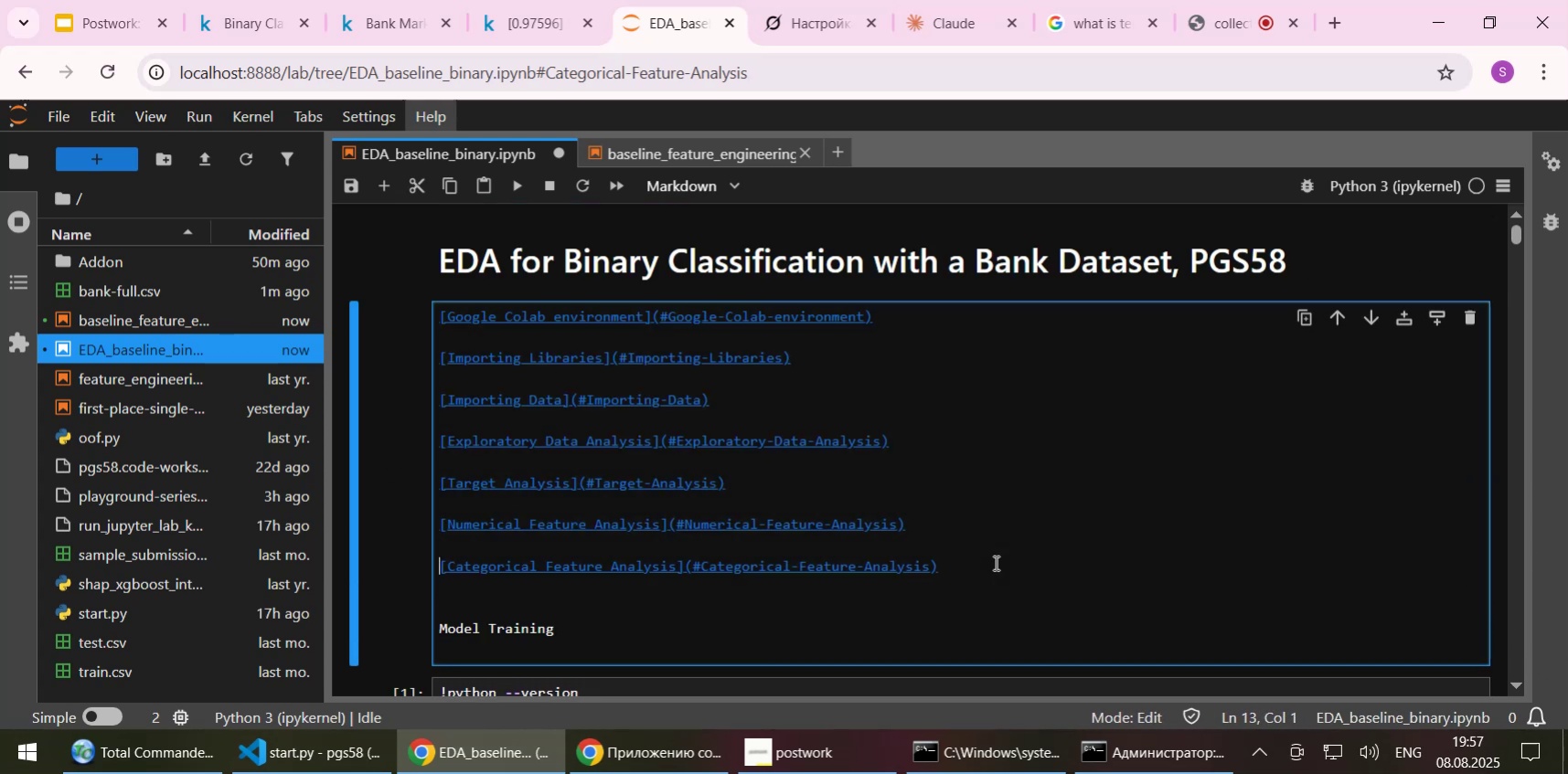 
key(Shift+ShiftLeft)
 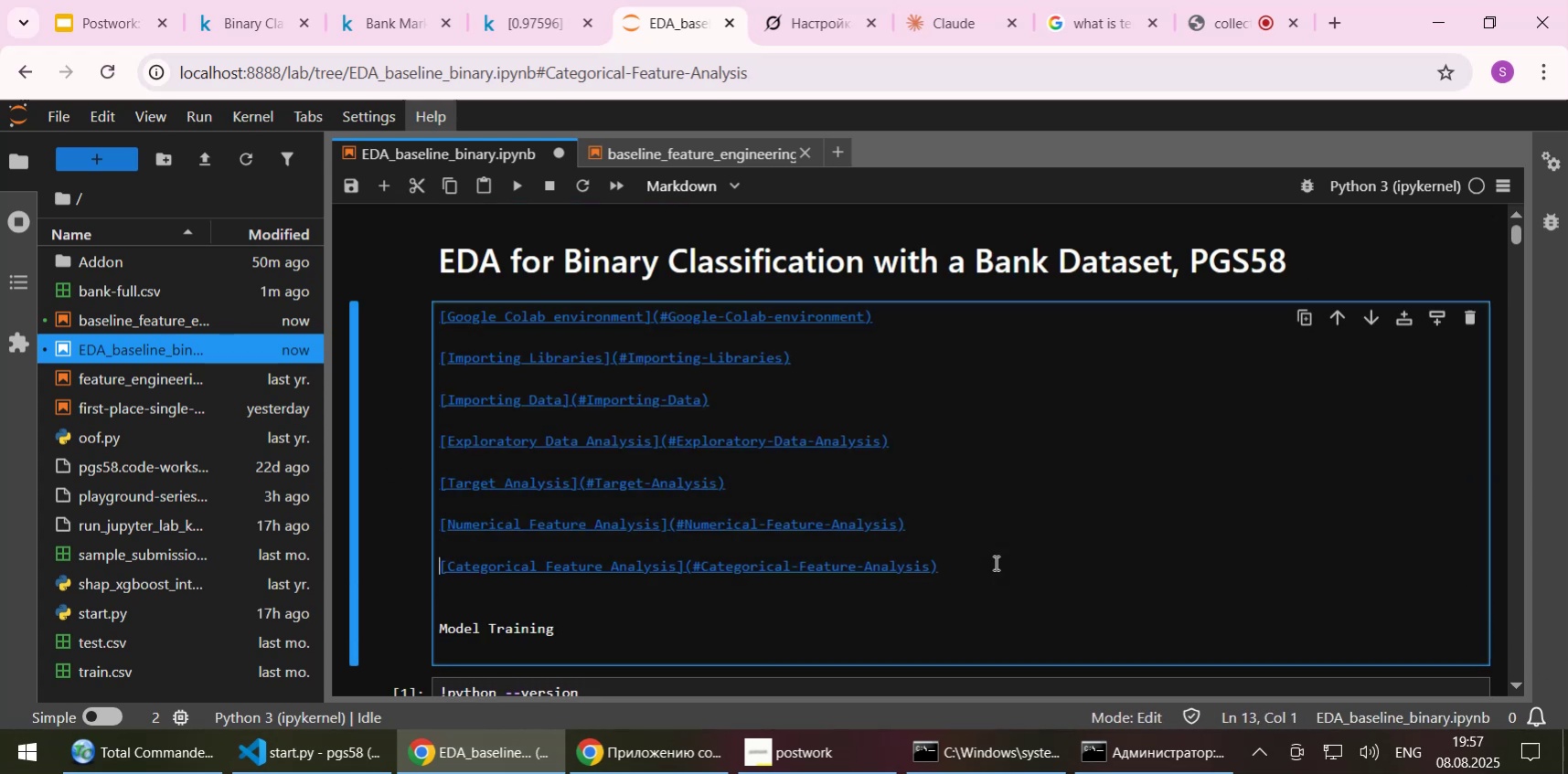 
key(Shift+End)
 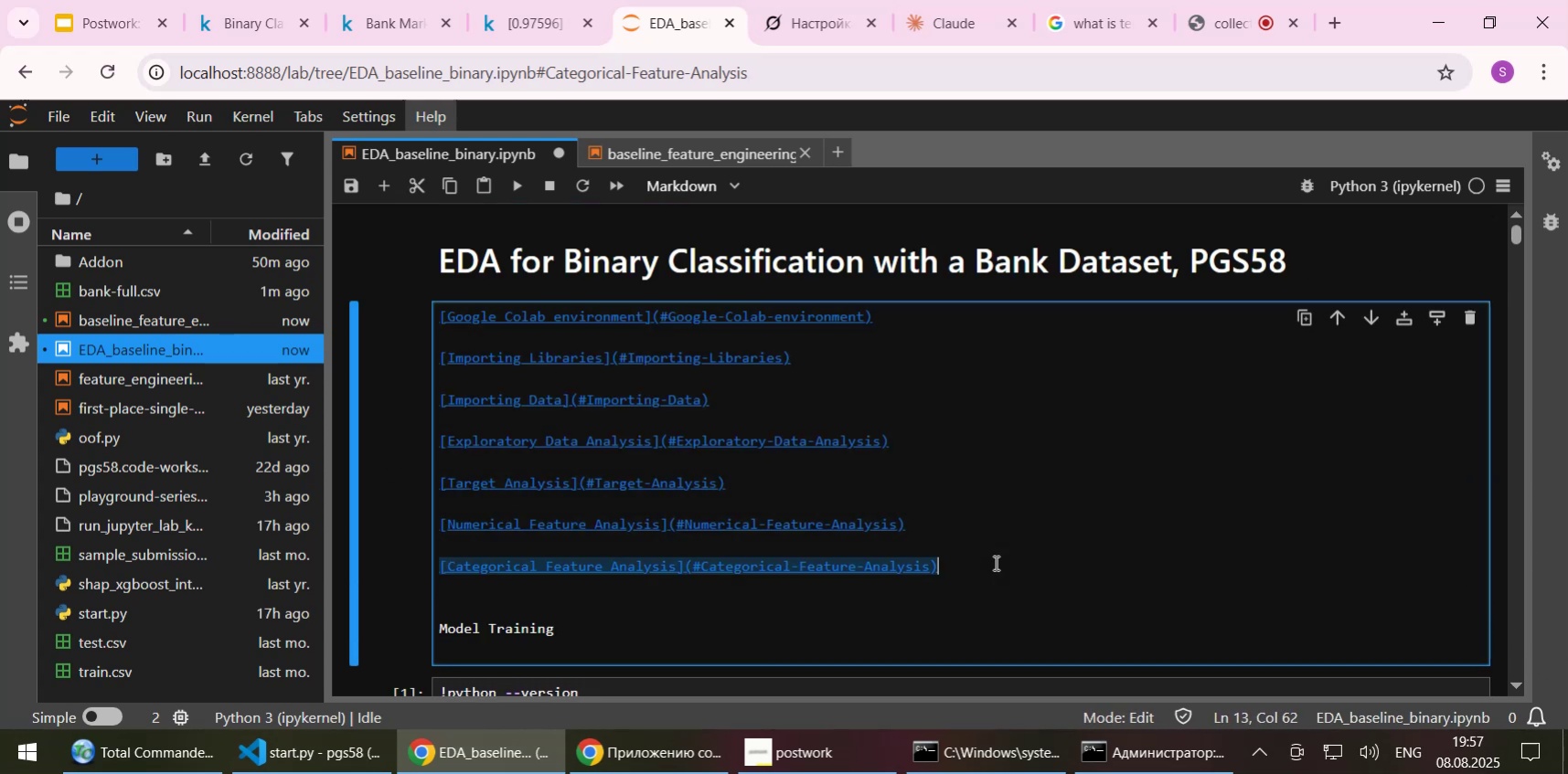 
key(Control+C)
 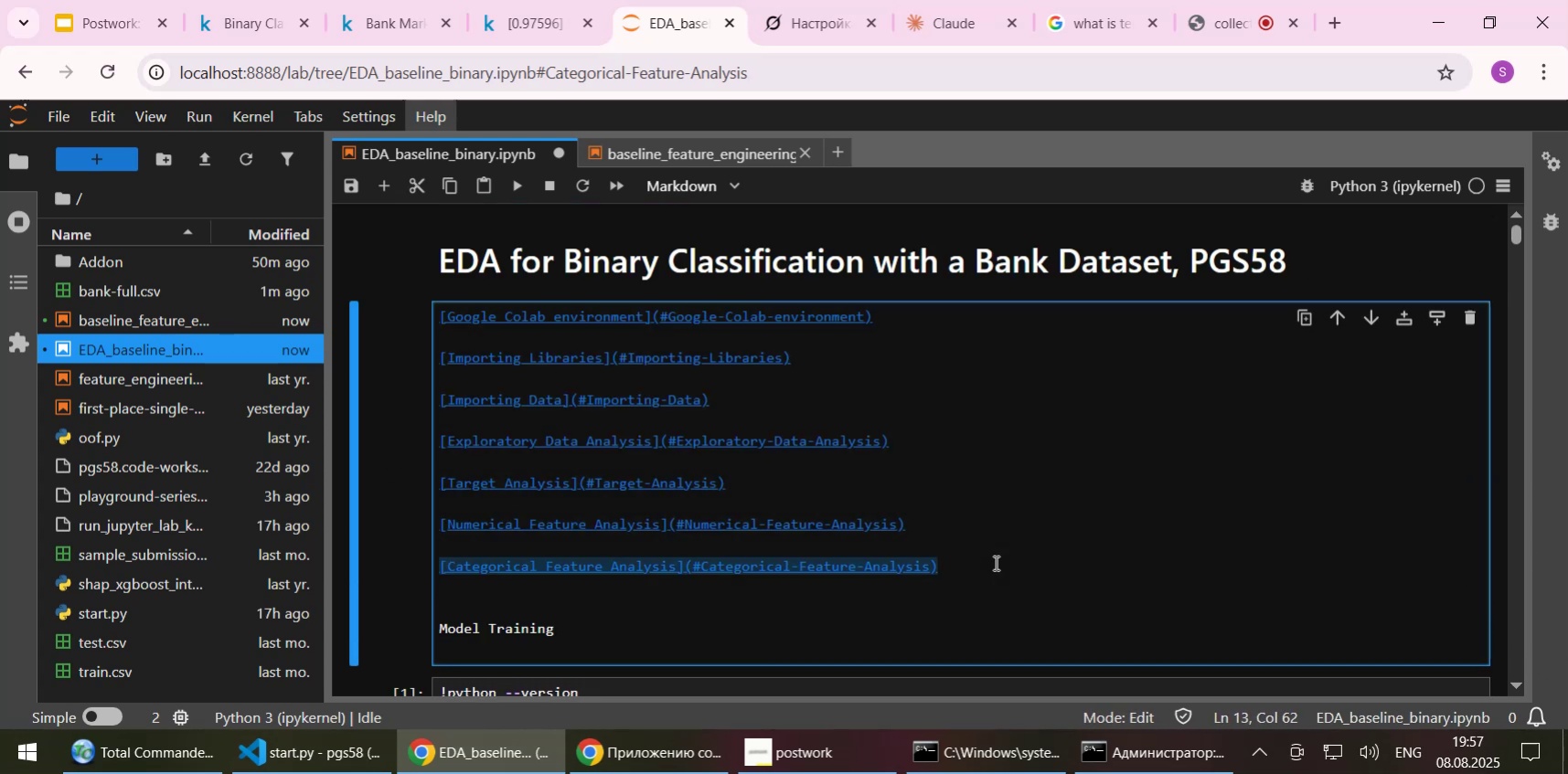 
key(ArrowDown)
 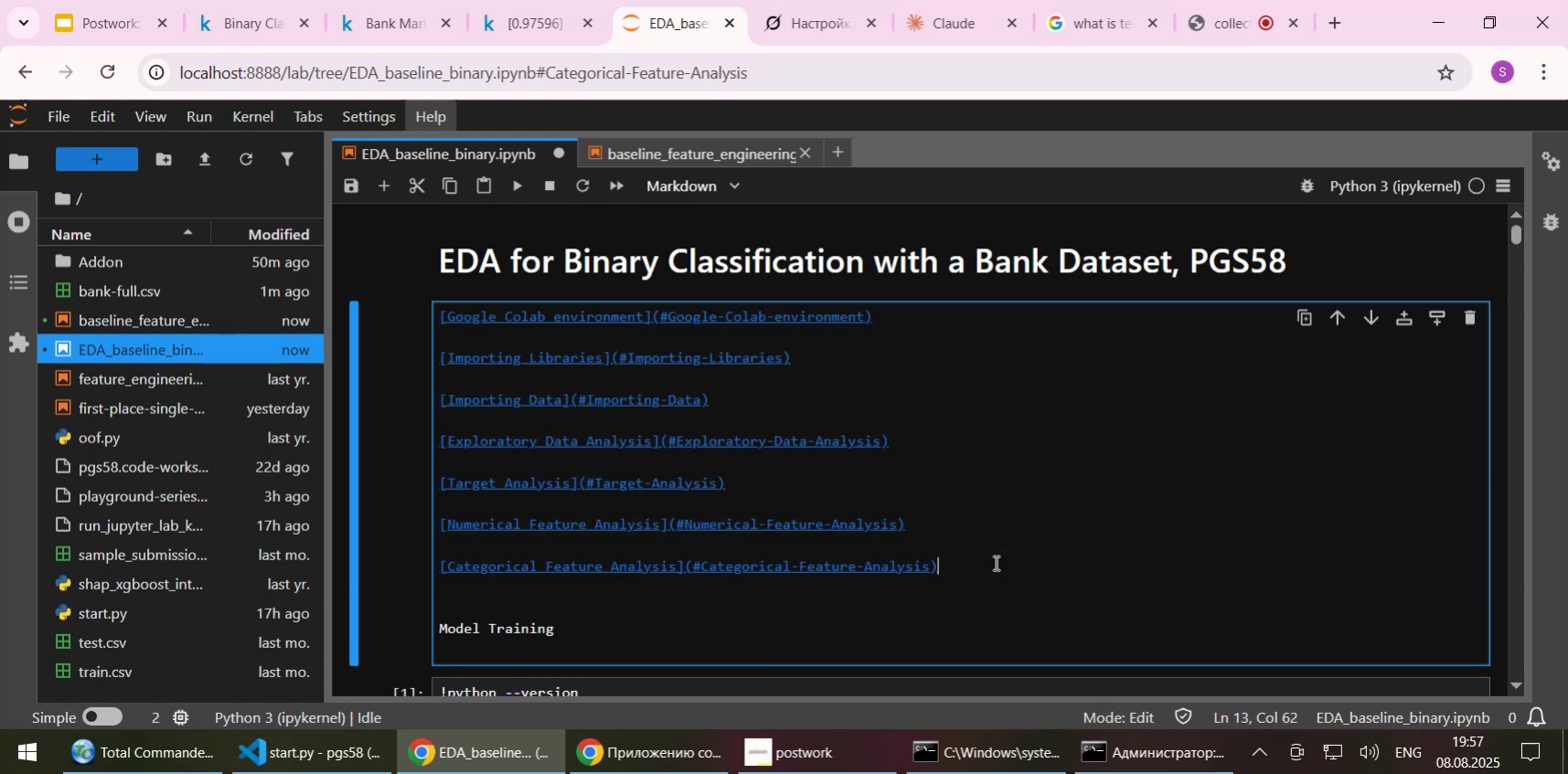 
key(ArrowDown)
 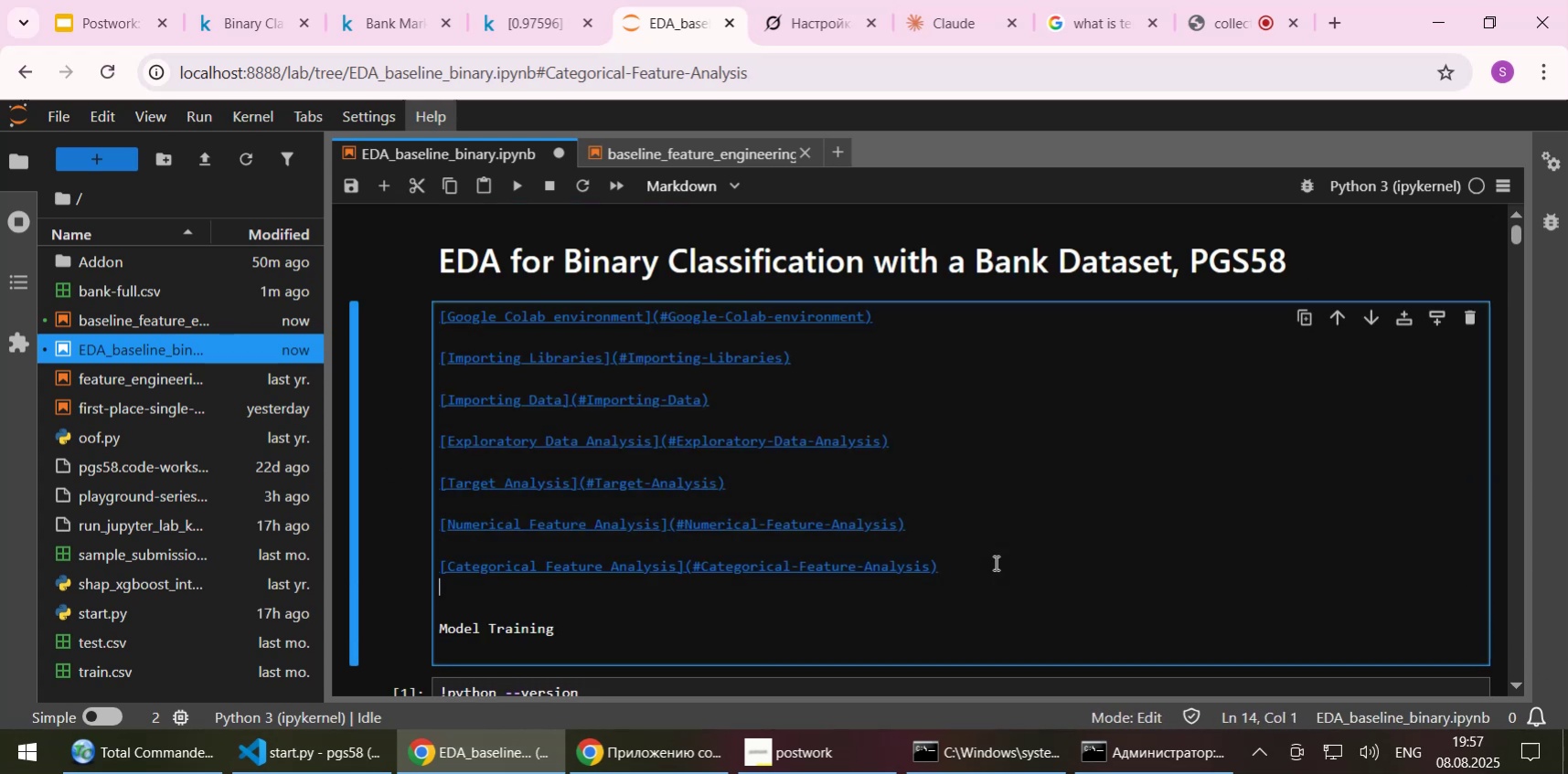 
key(ArrowDown)
 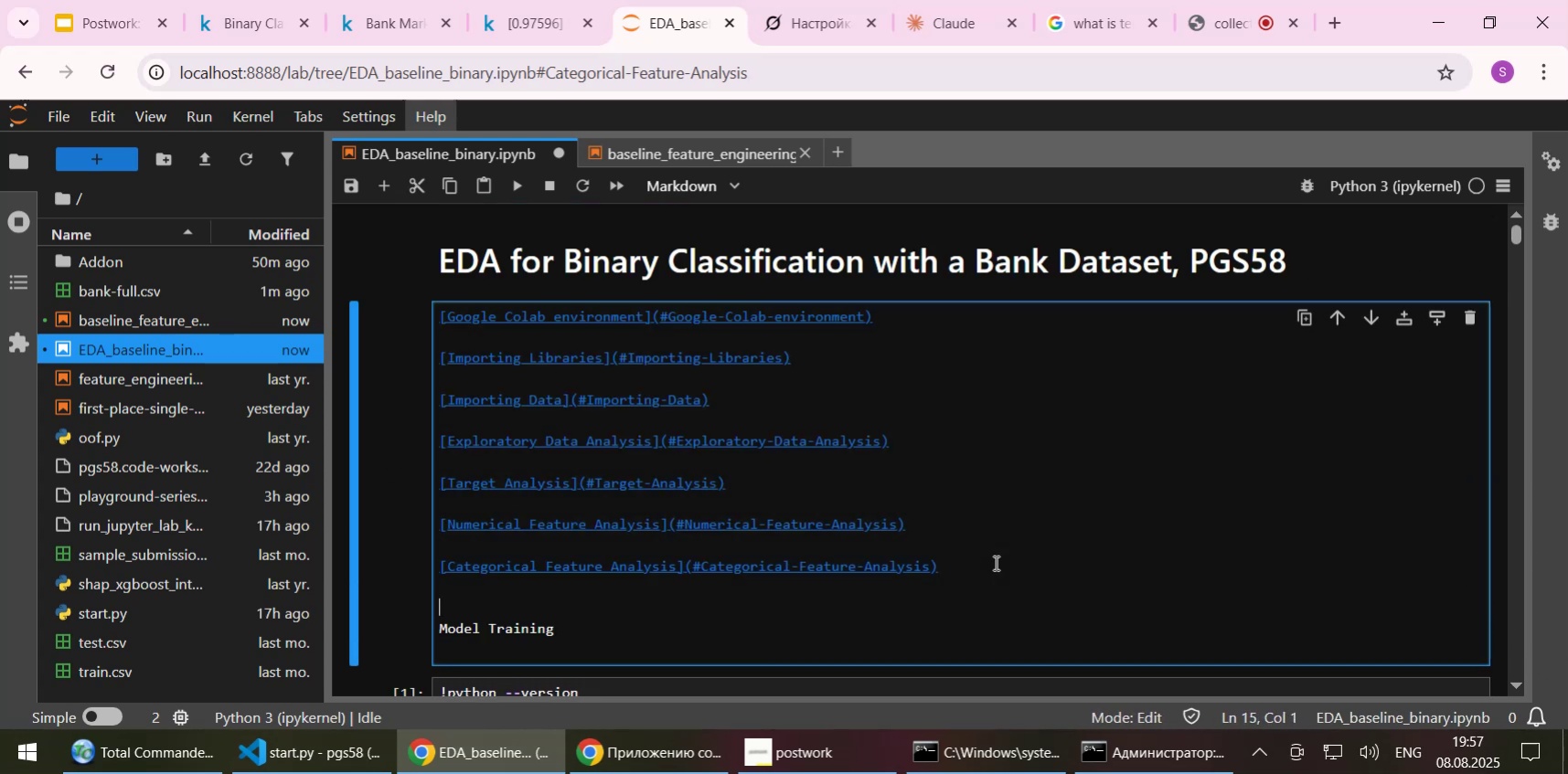 
key(Control+ControlLeft)
 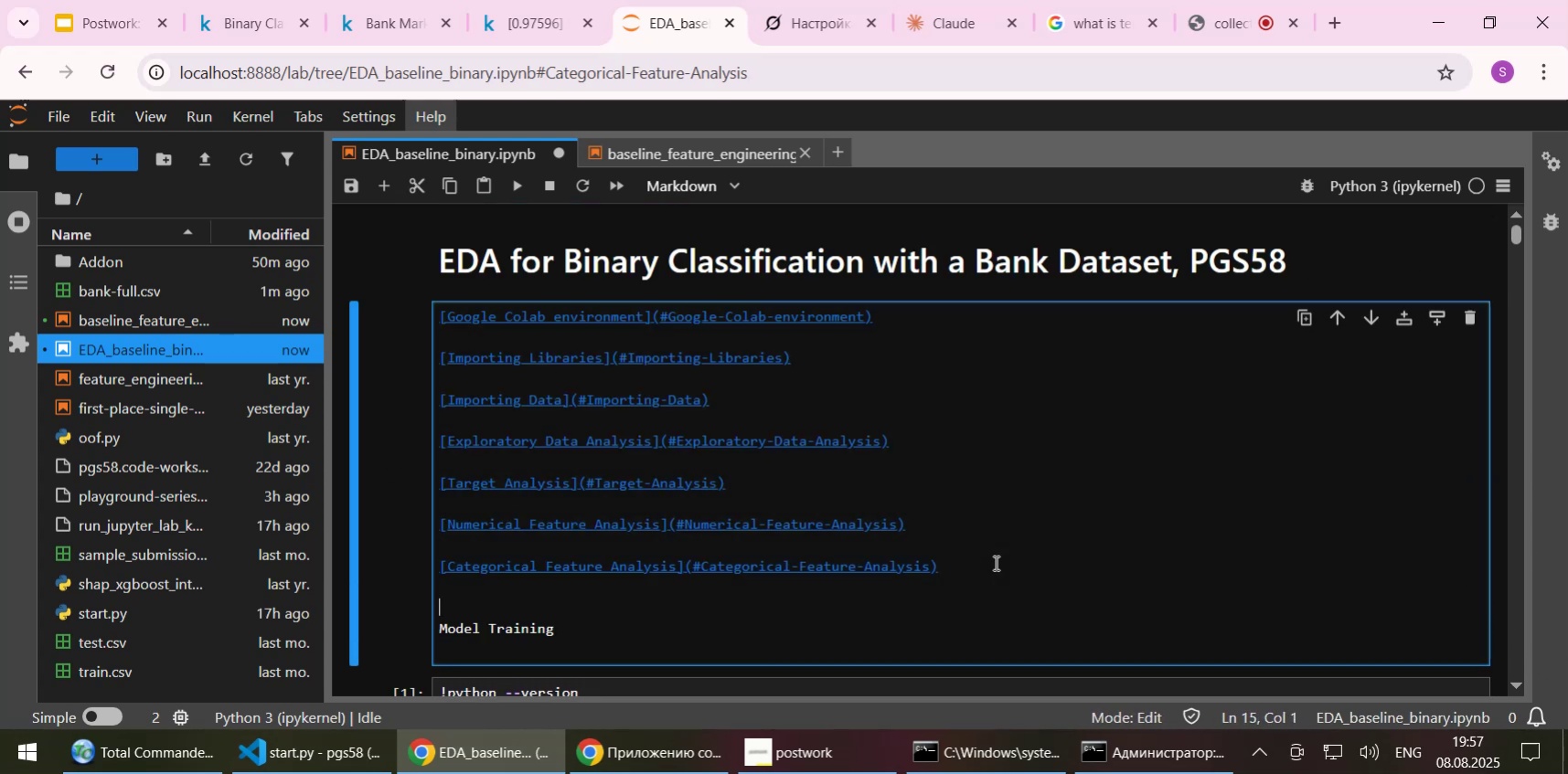 
key(Control+V)
 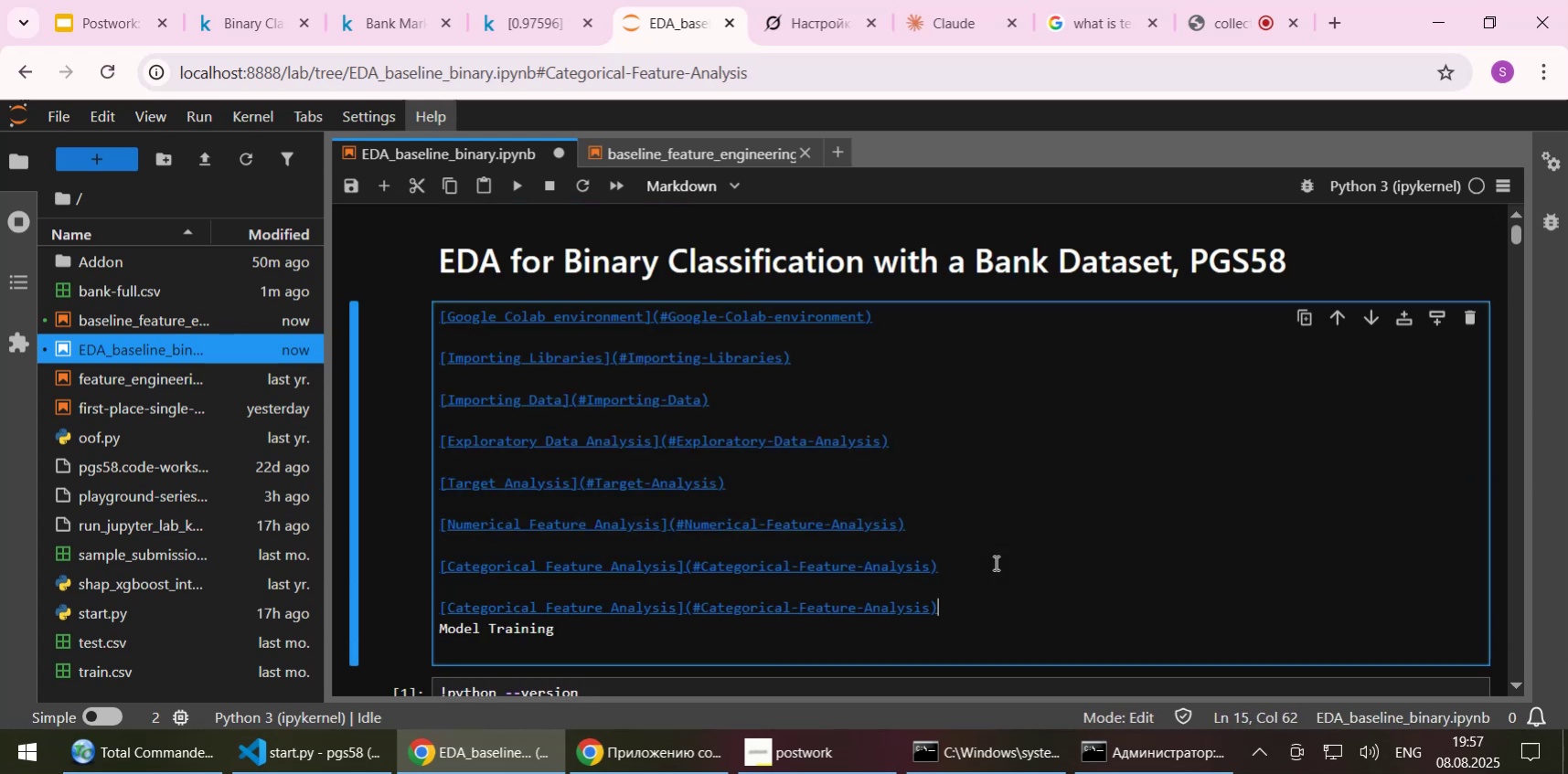 
key(ArrowDown)
 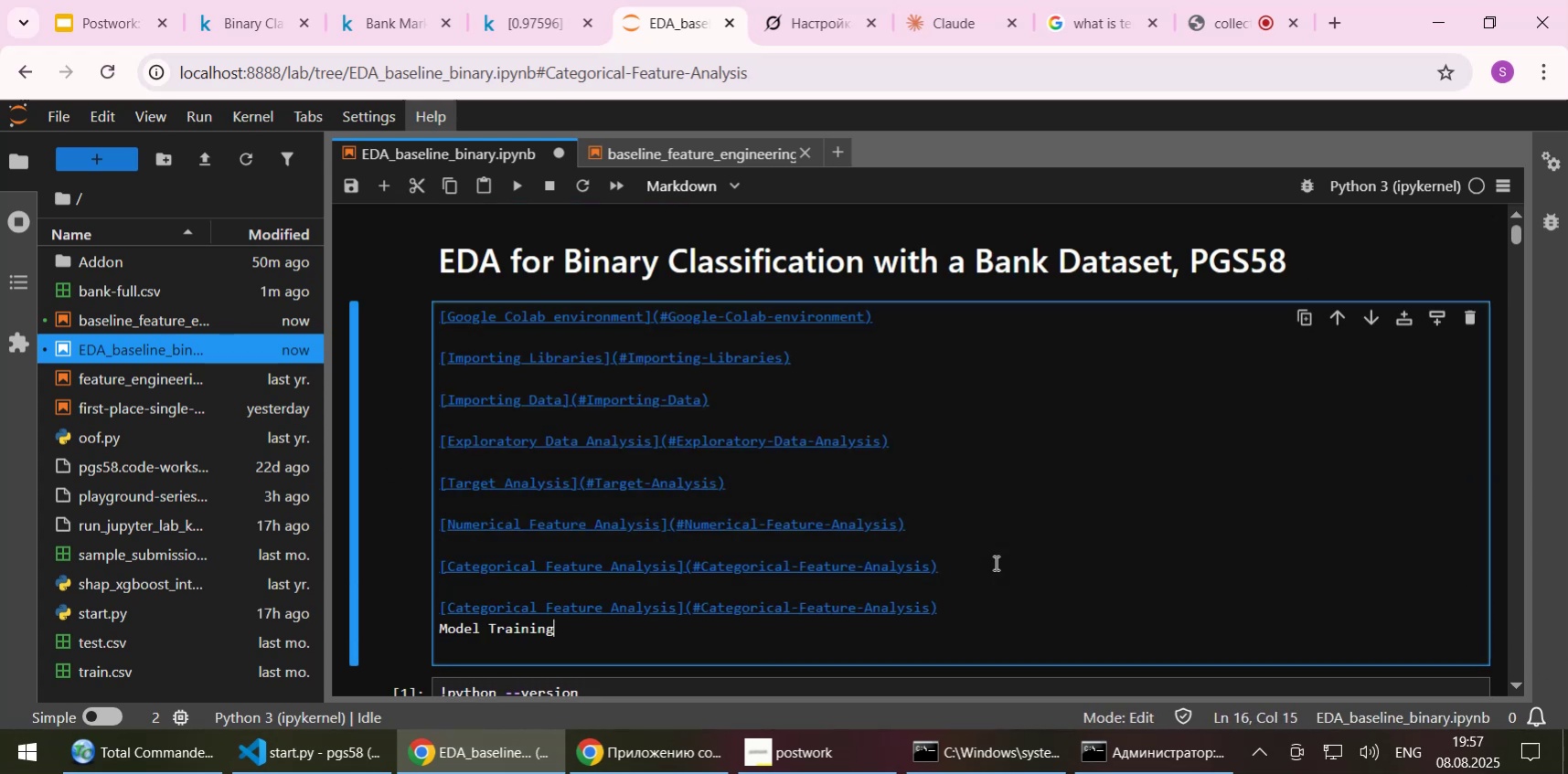 
key(Shift+ShiftLeft)
 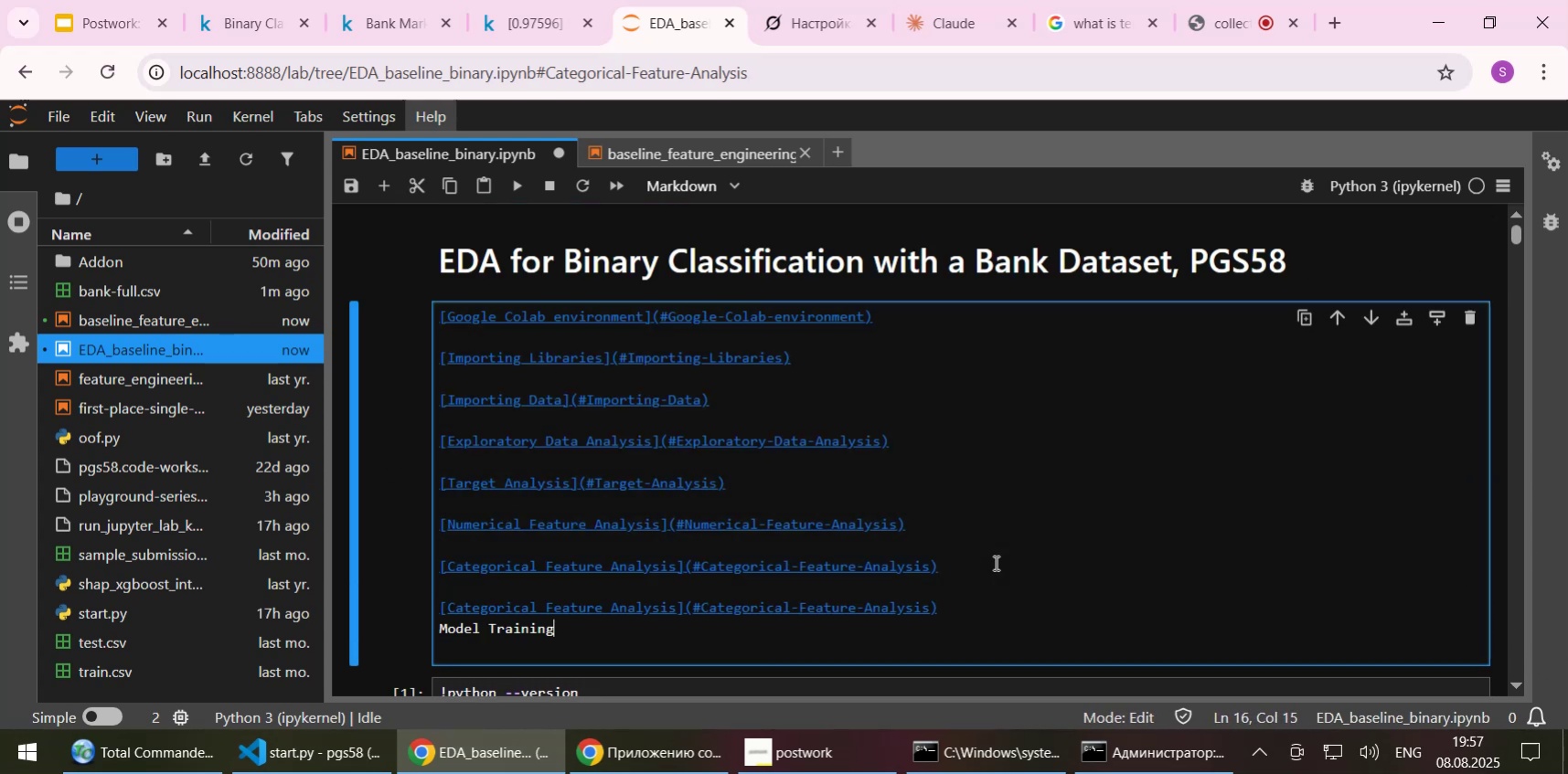 
key(Shift+Home)
 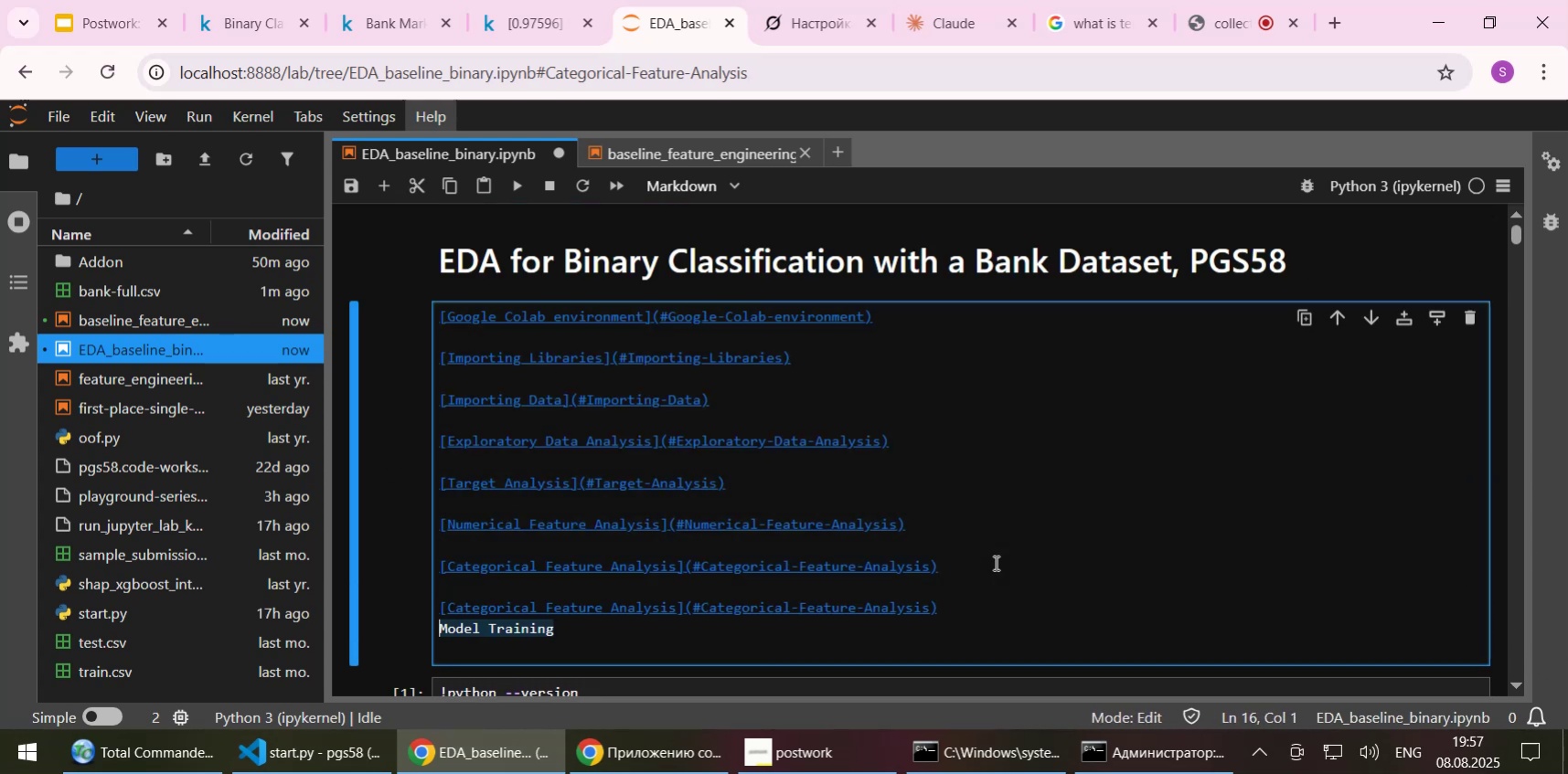 
key(Control+X)
 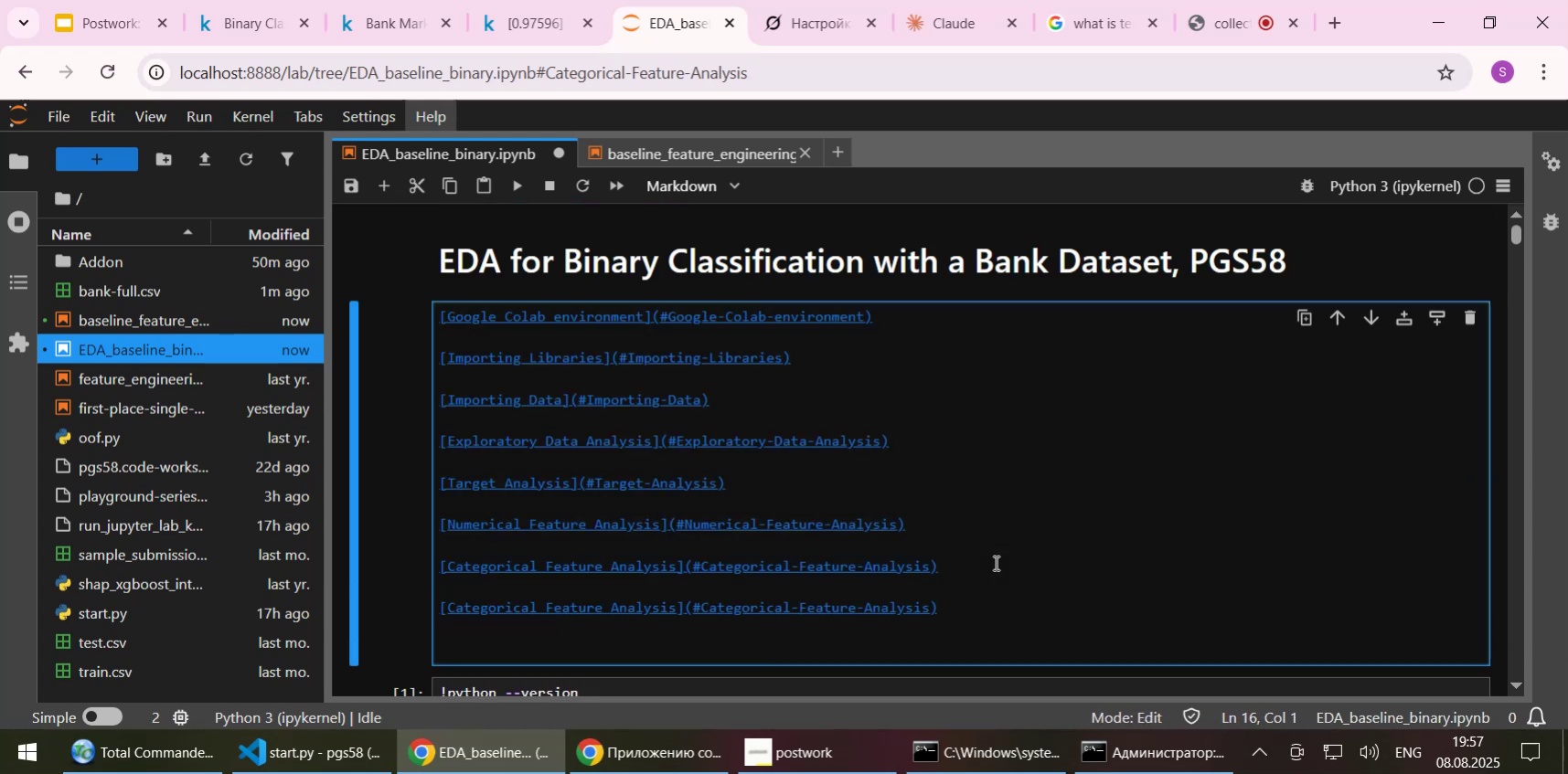 
key(ArrowUp)
 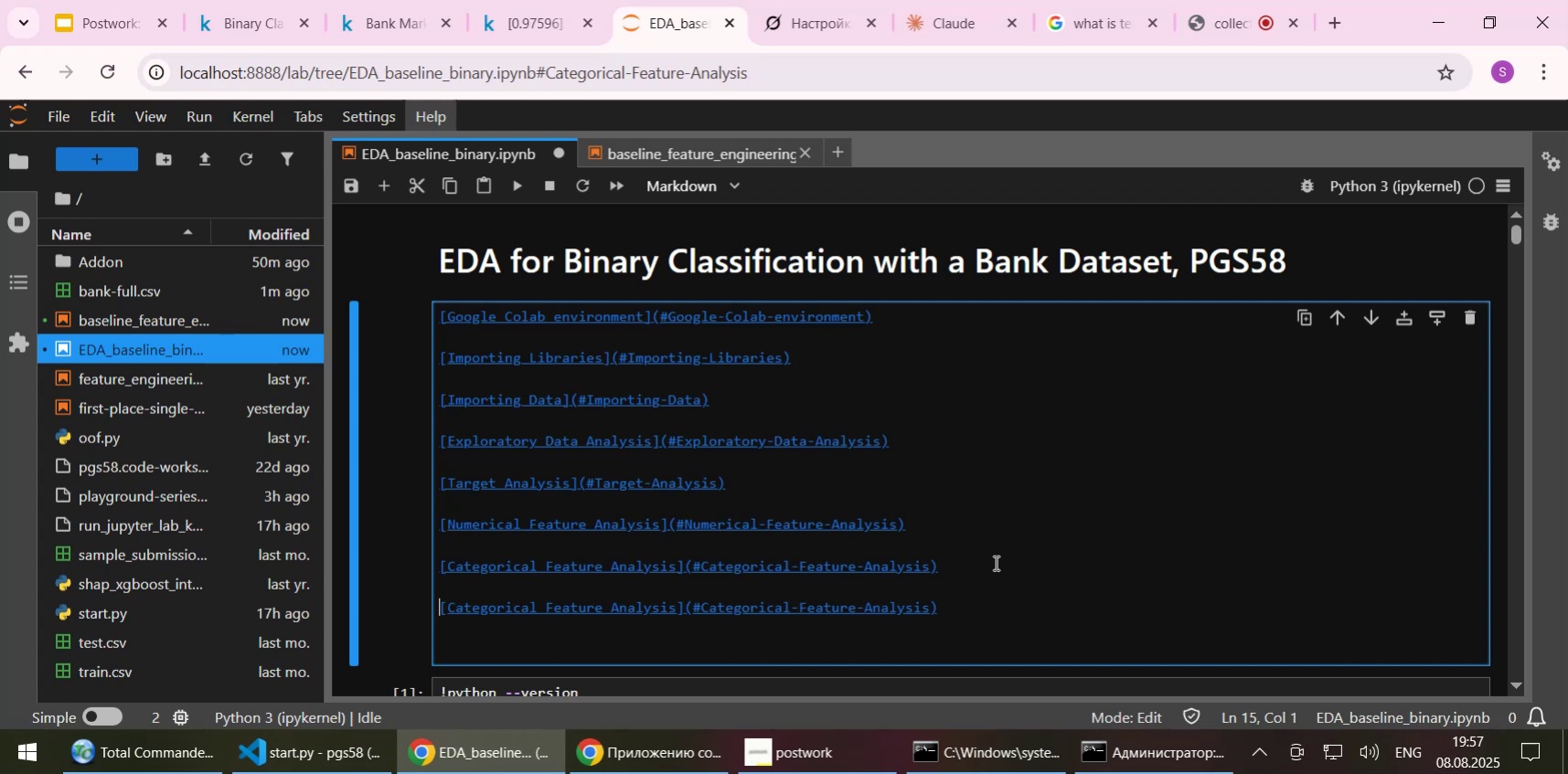 
key(ArrowRight)
 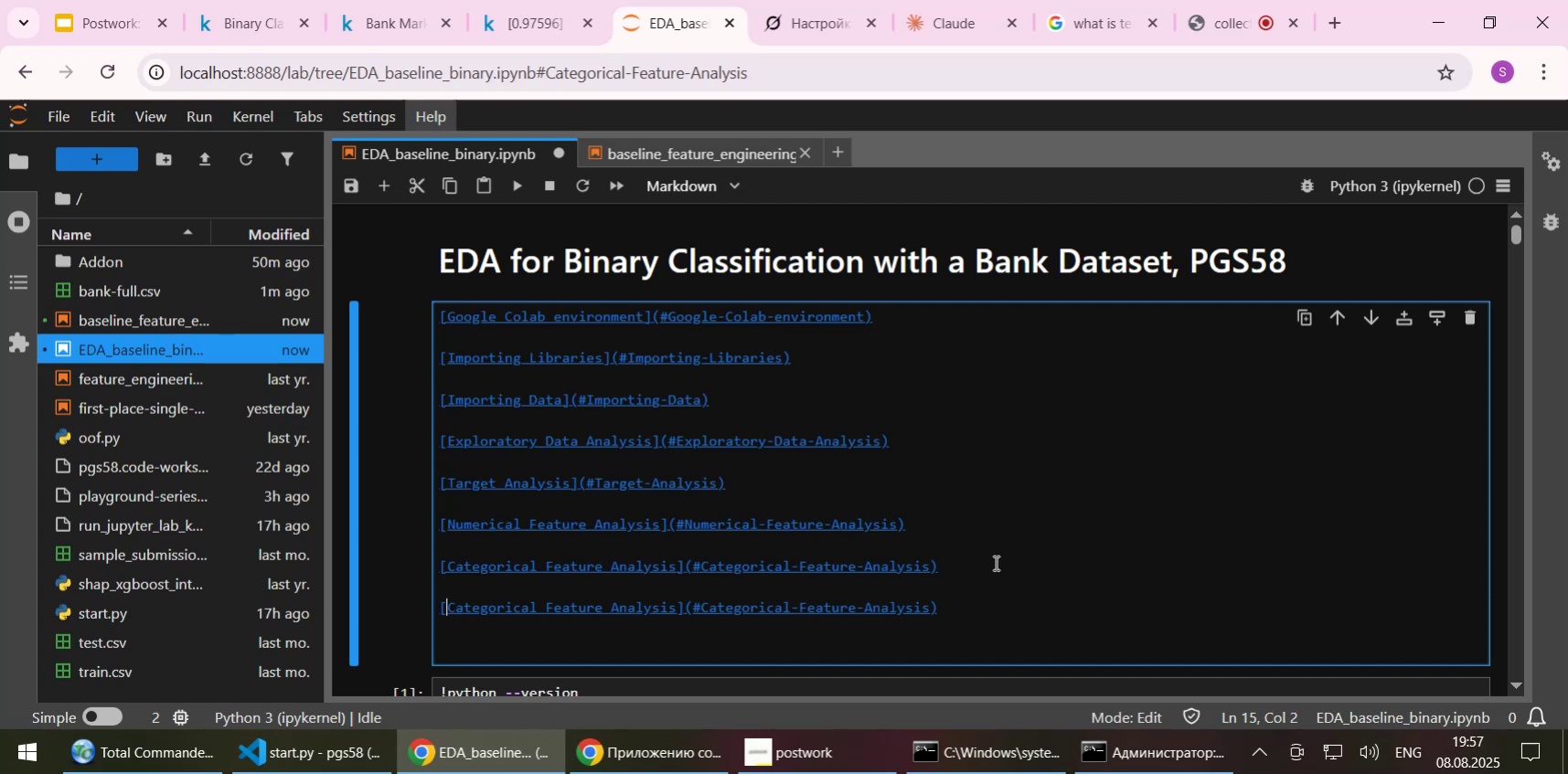 
hold_key(key=ArrowRight, duration=1.0)
 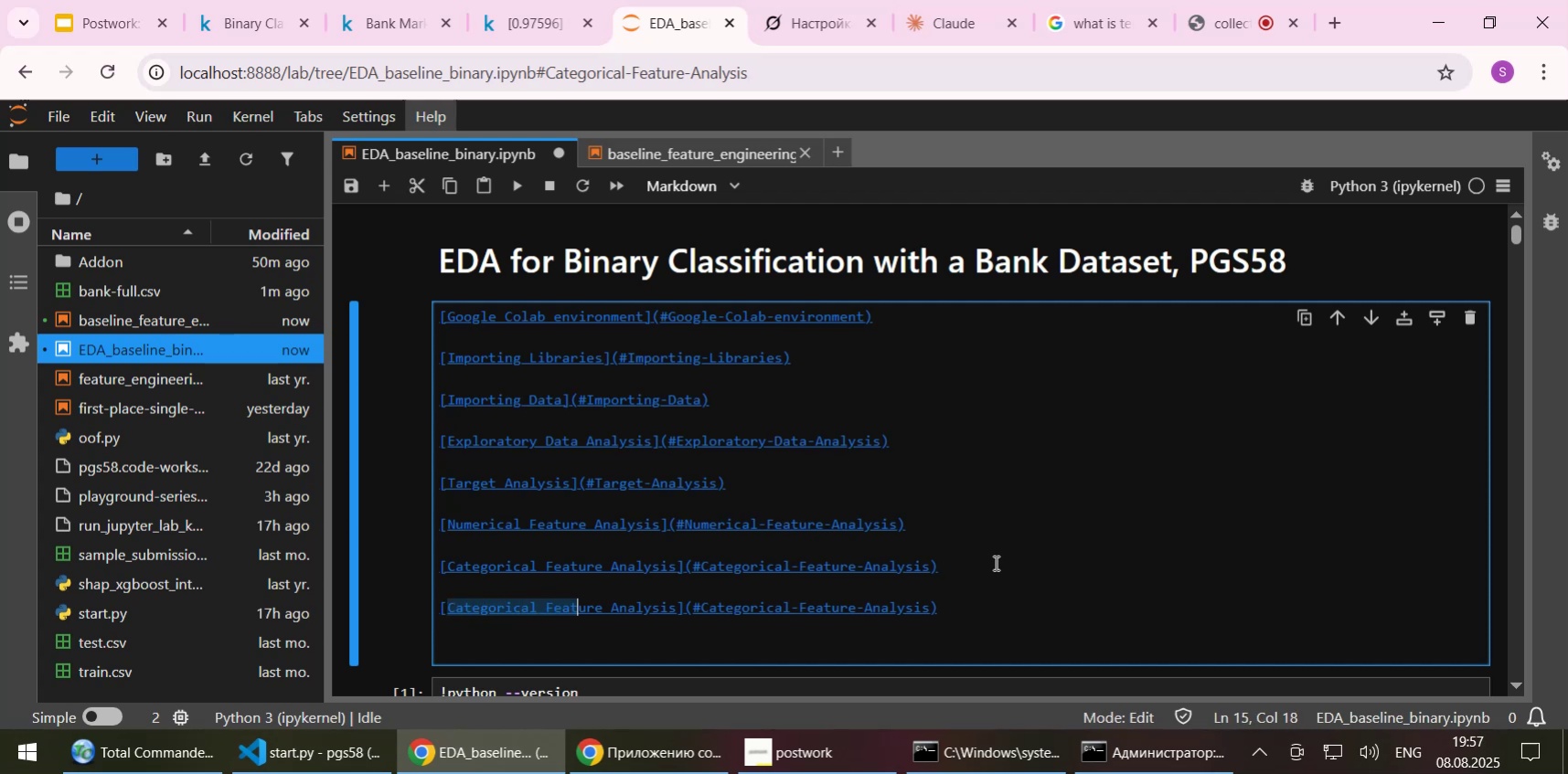 
key(Shift+ArrowRight)
 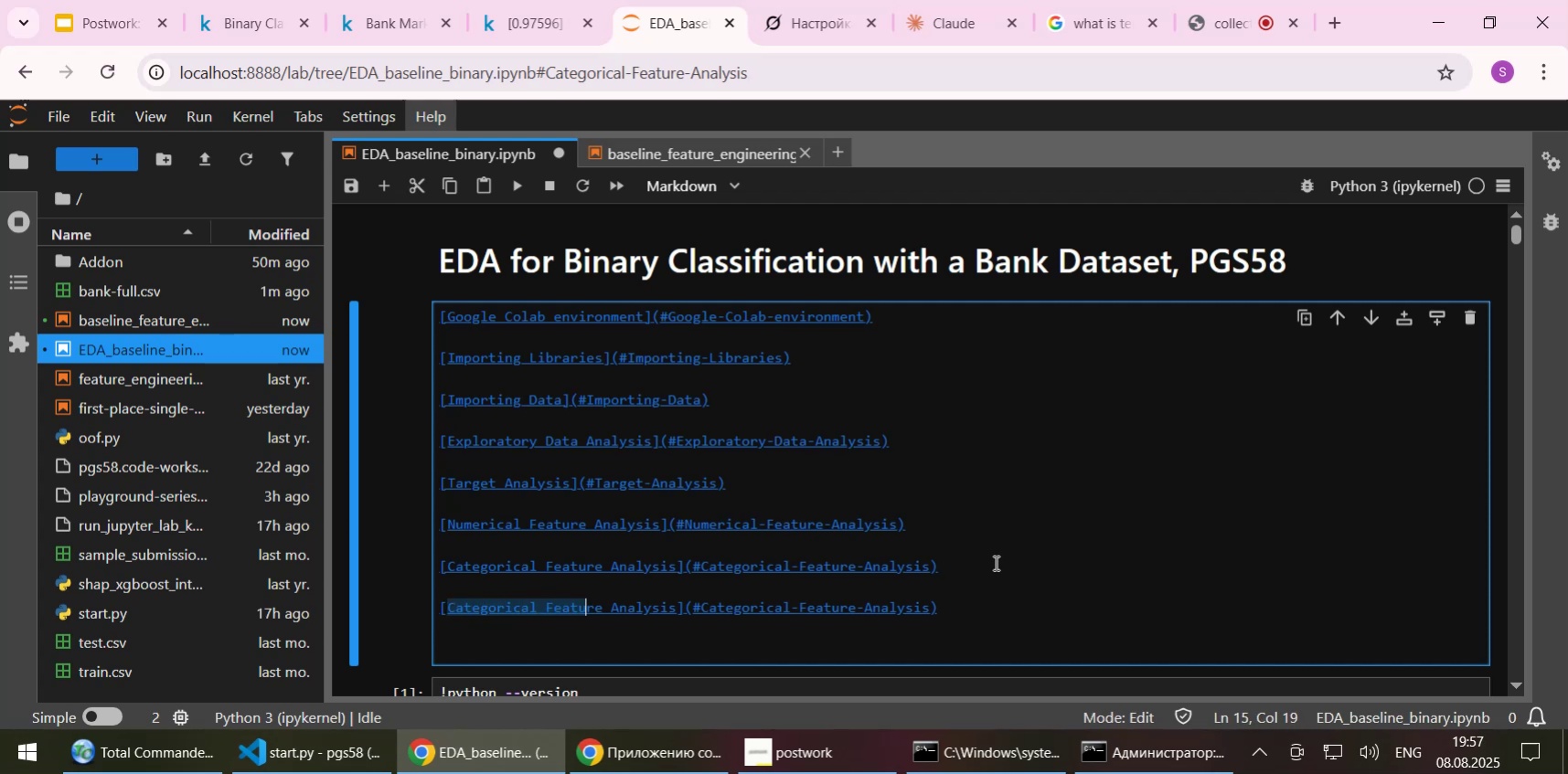 
key(Shift+ArrowRight)
 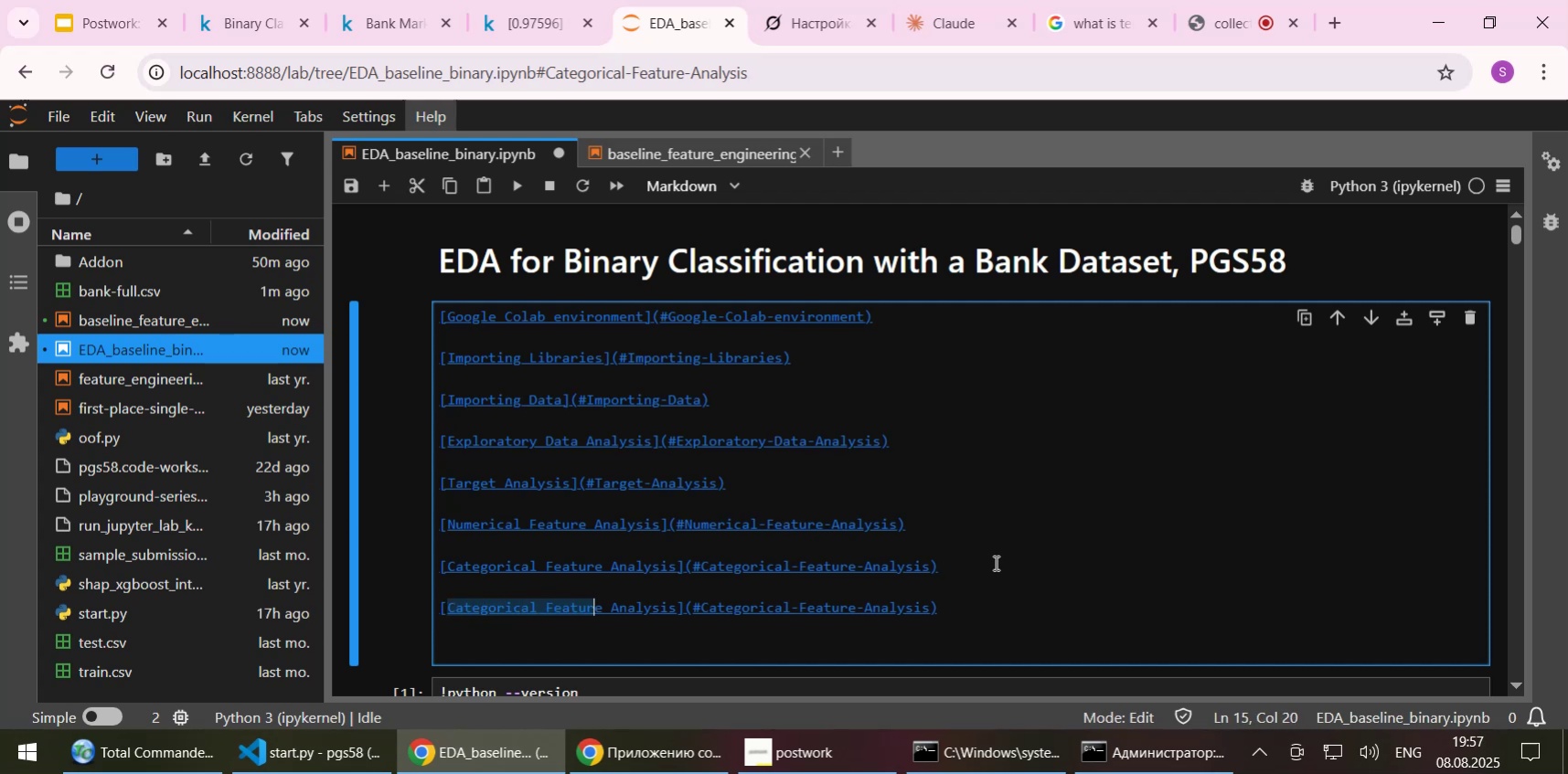 
key(Shift+ArrowRight)
 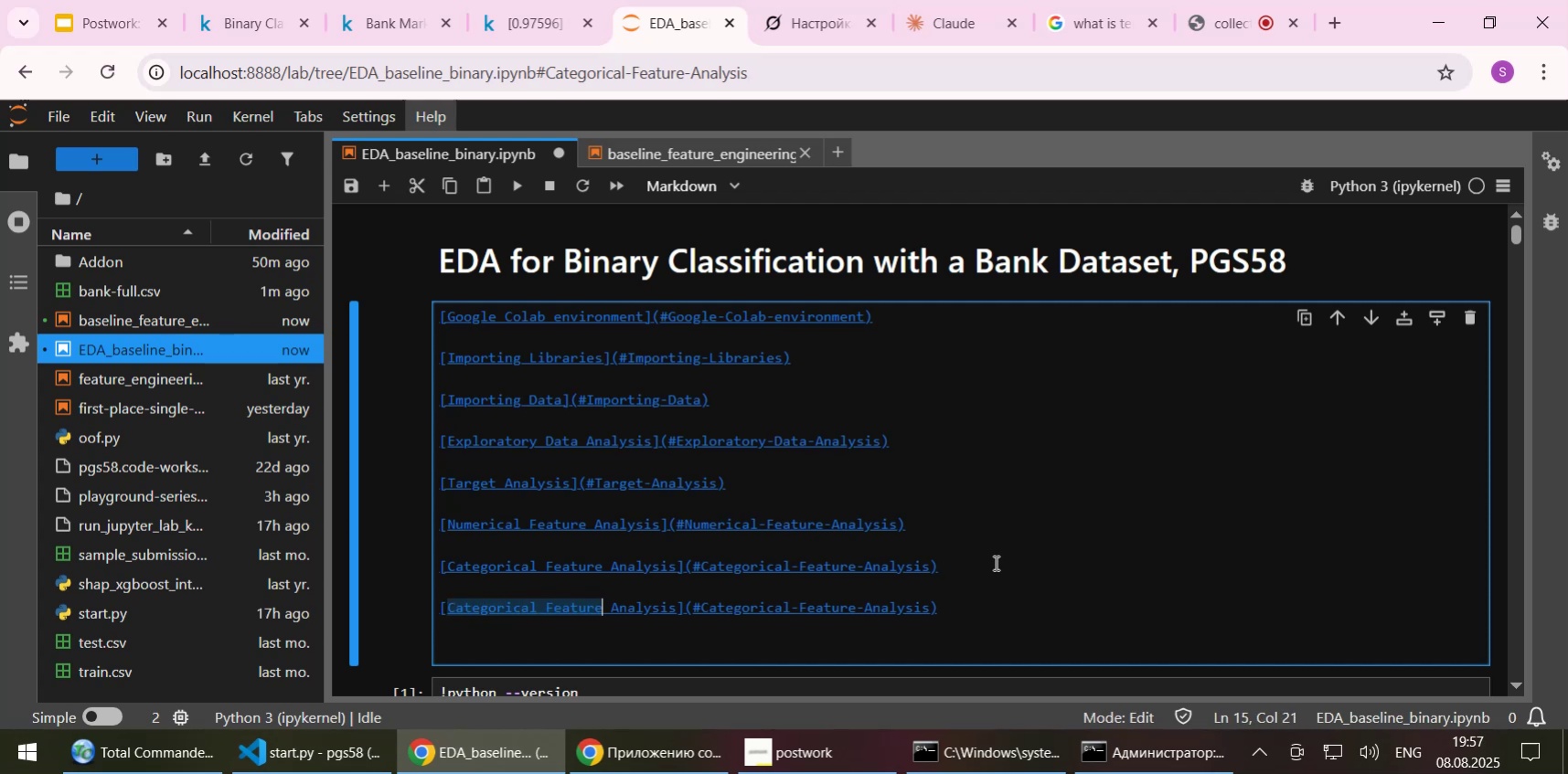 
key(Shift+ArrowRight)
 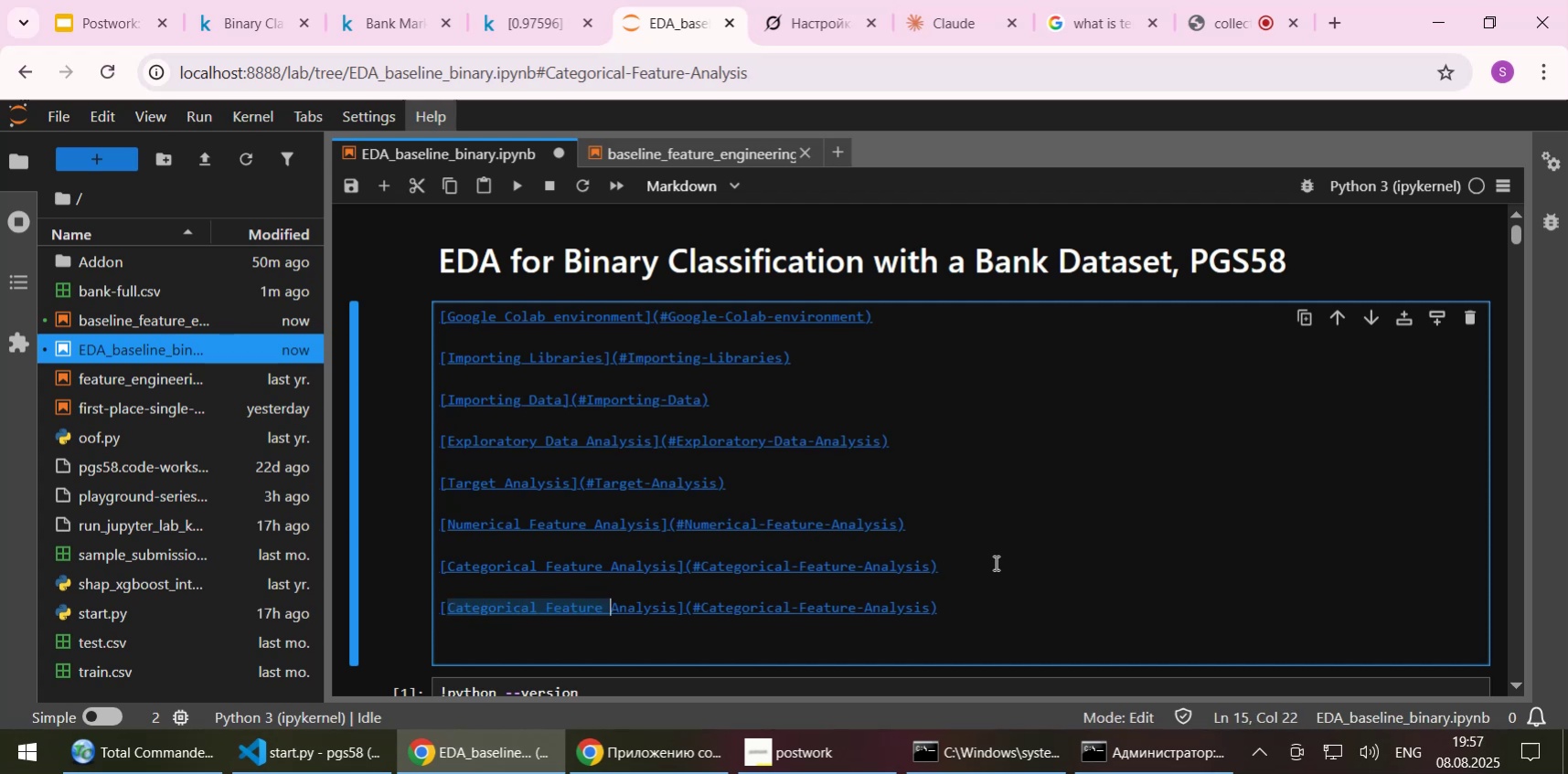 
key(Shift+ArrowRight)
 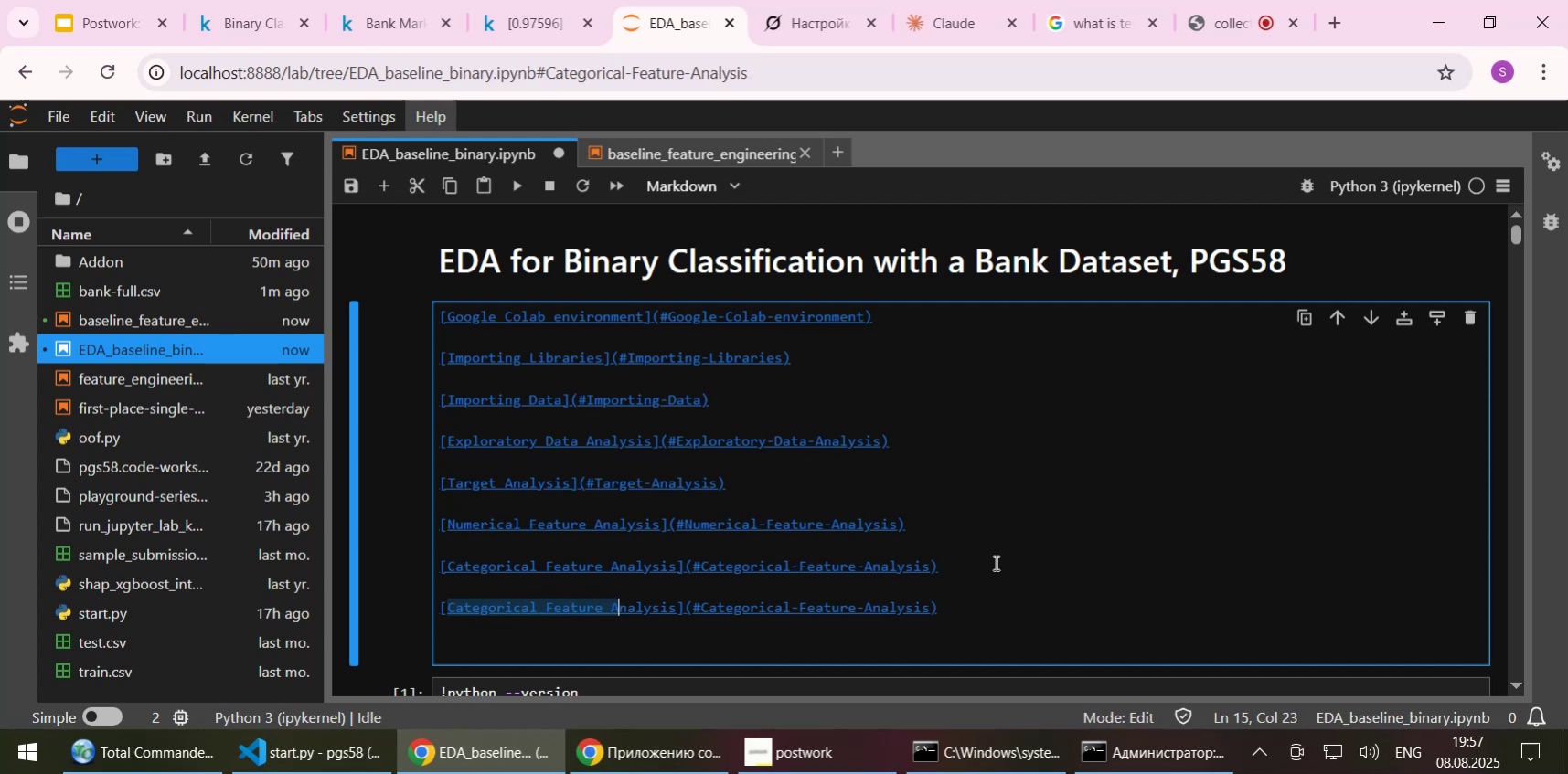 
key(Shift+ArrowRight)
 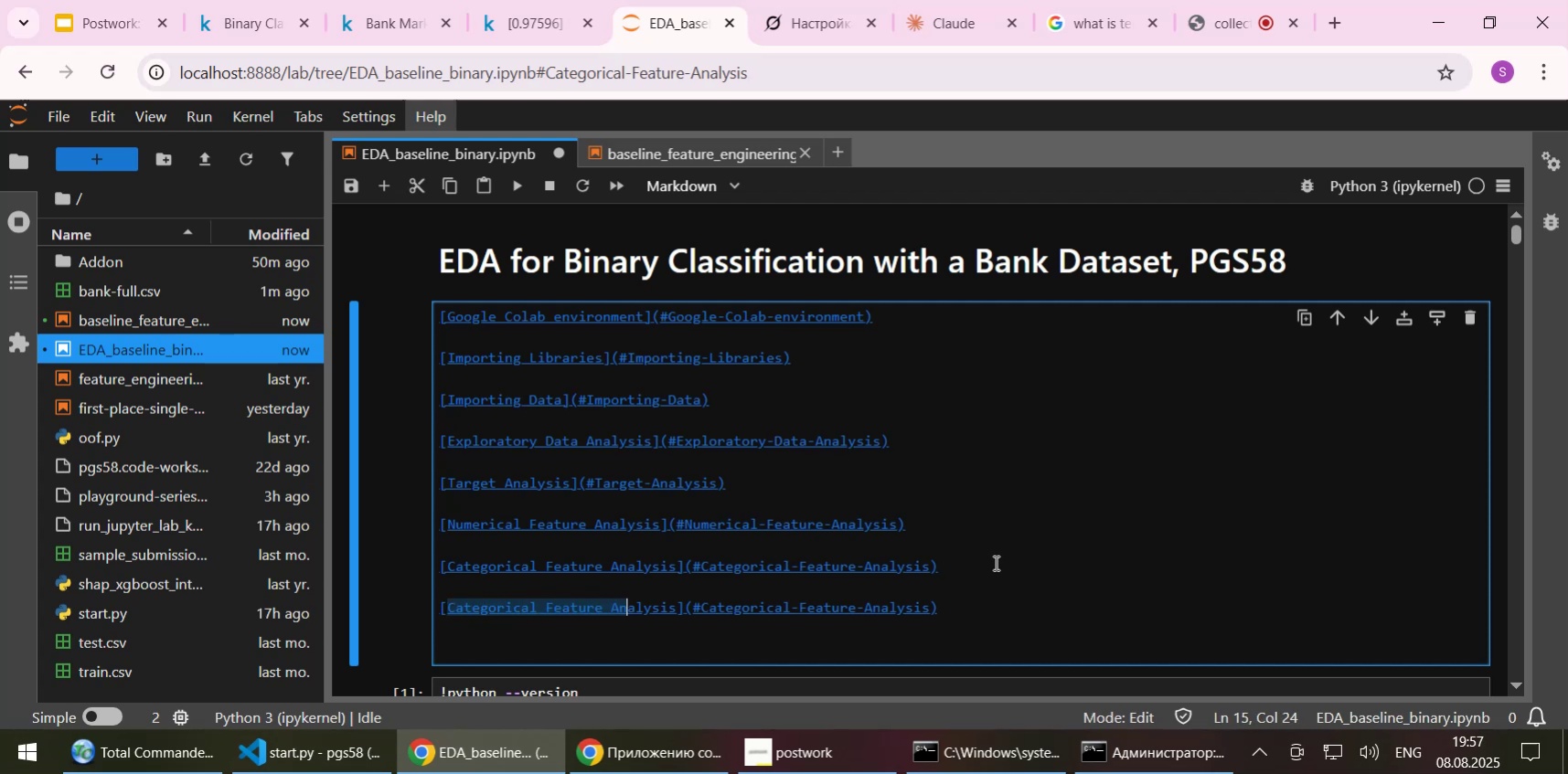 
key(Shift+ArrowRight)
 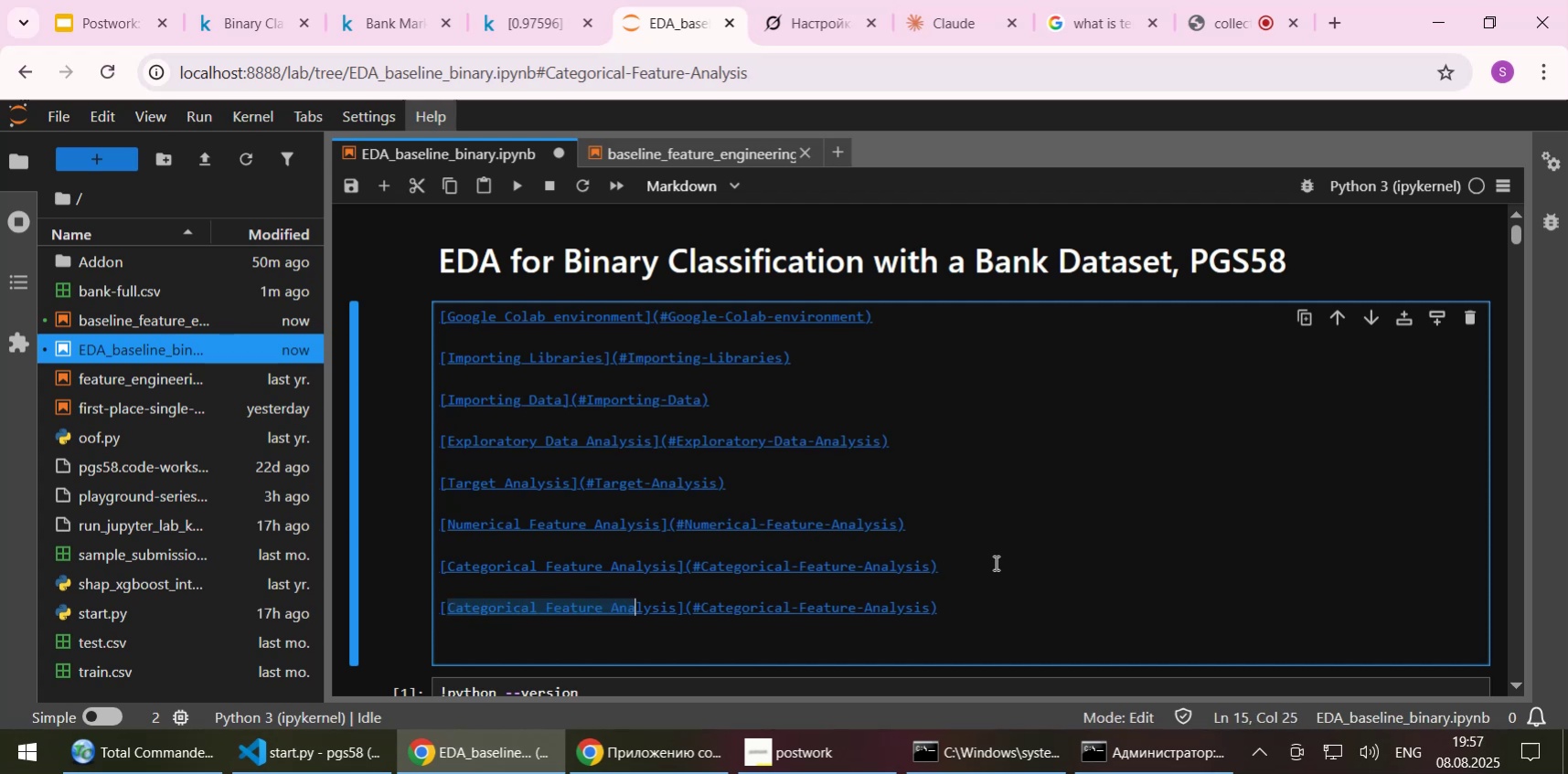 
key(Shift+ArrowRight)
 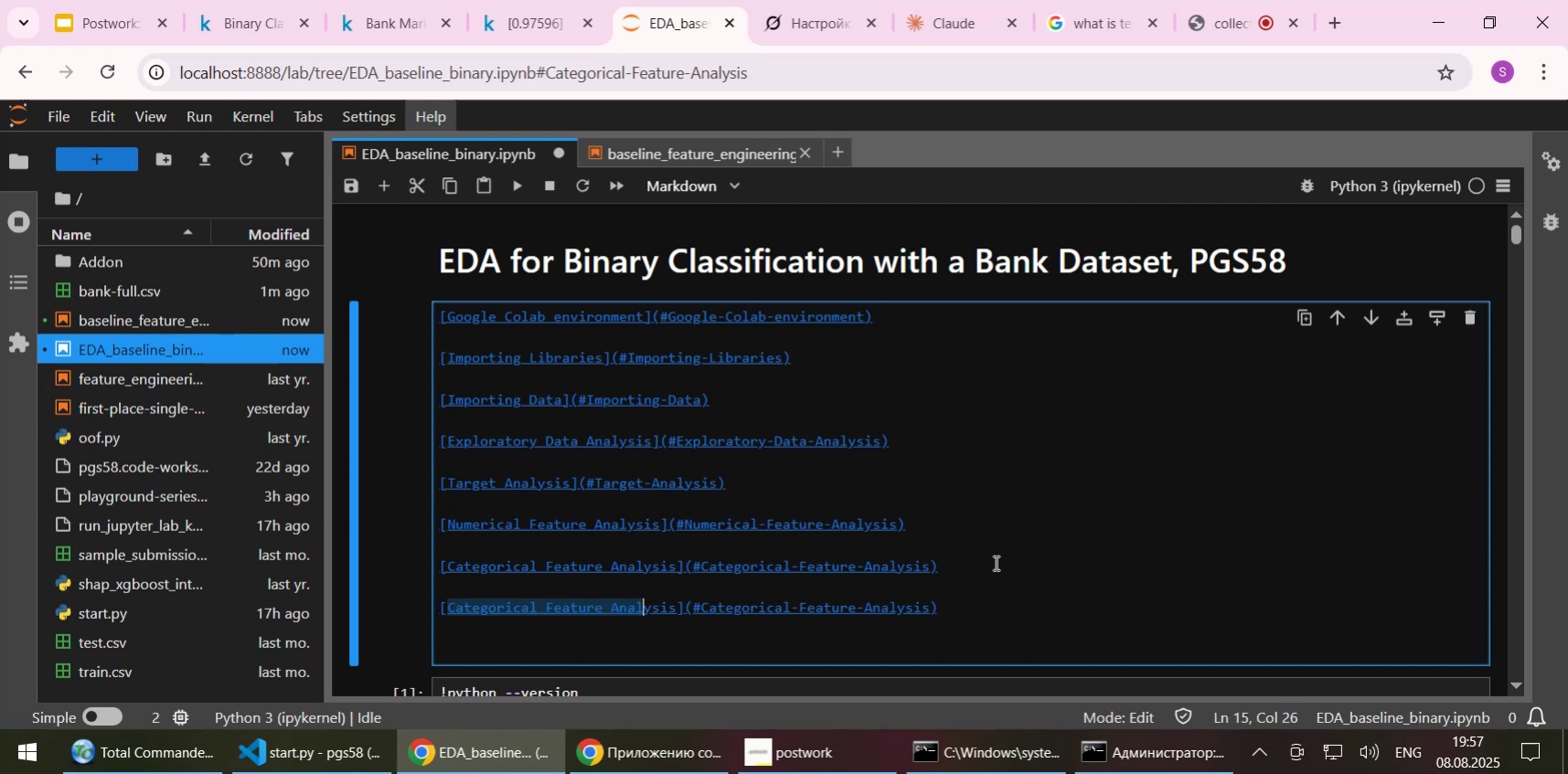 
key(Shift+ArrowRight)
 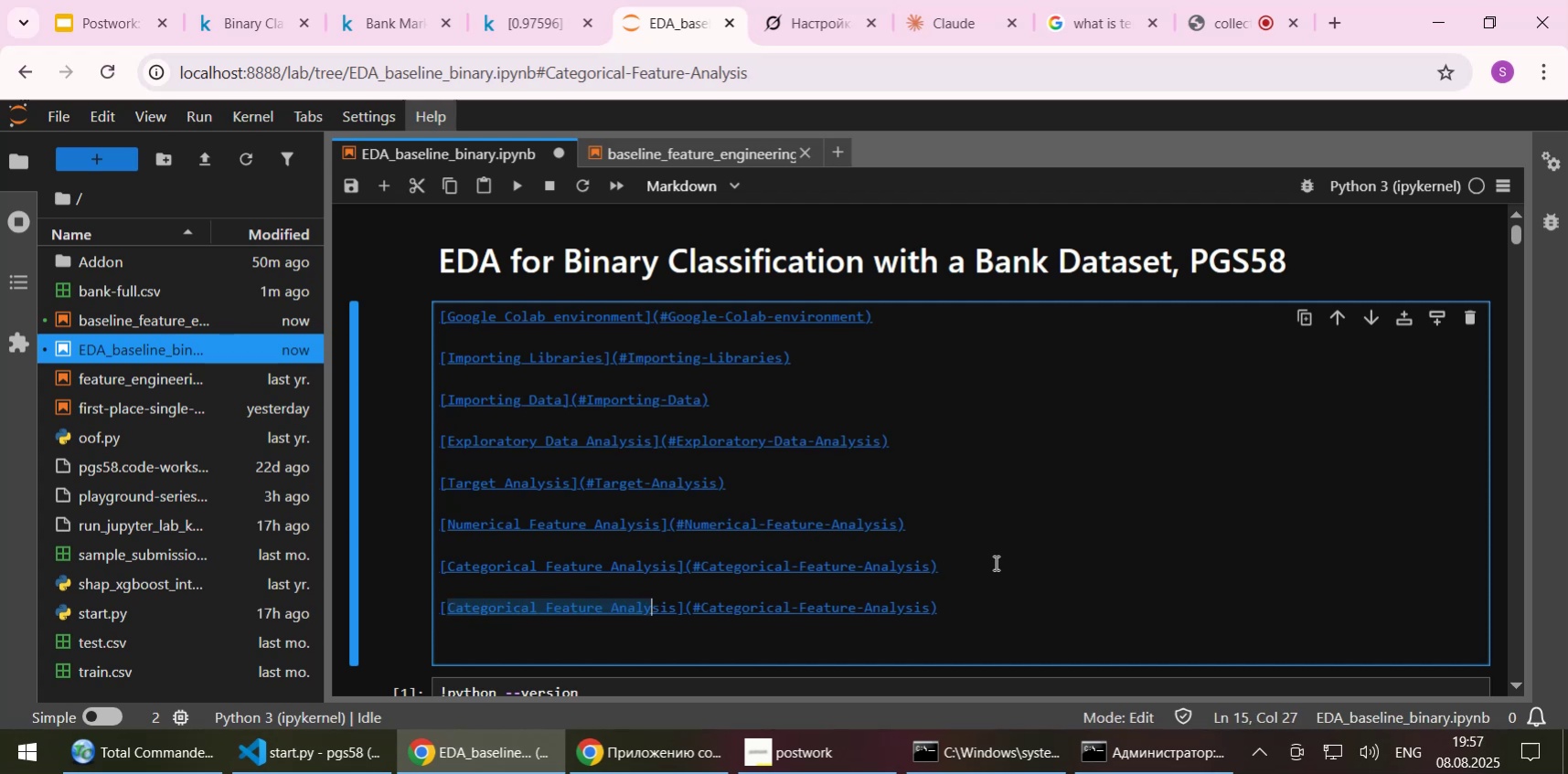 
key(Shift+ArrowRight)
 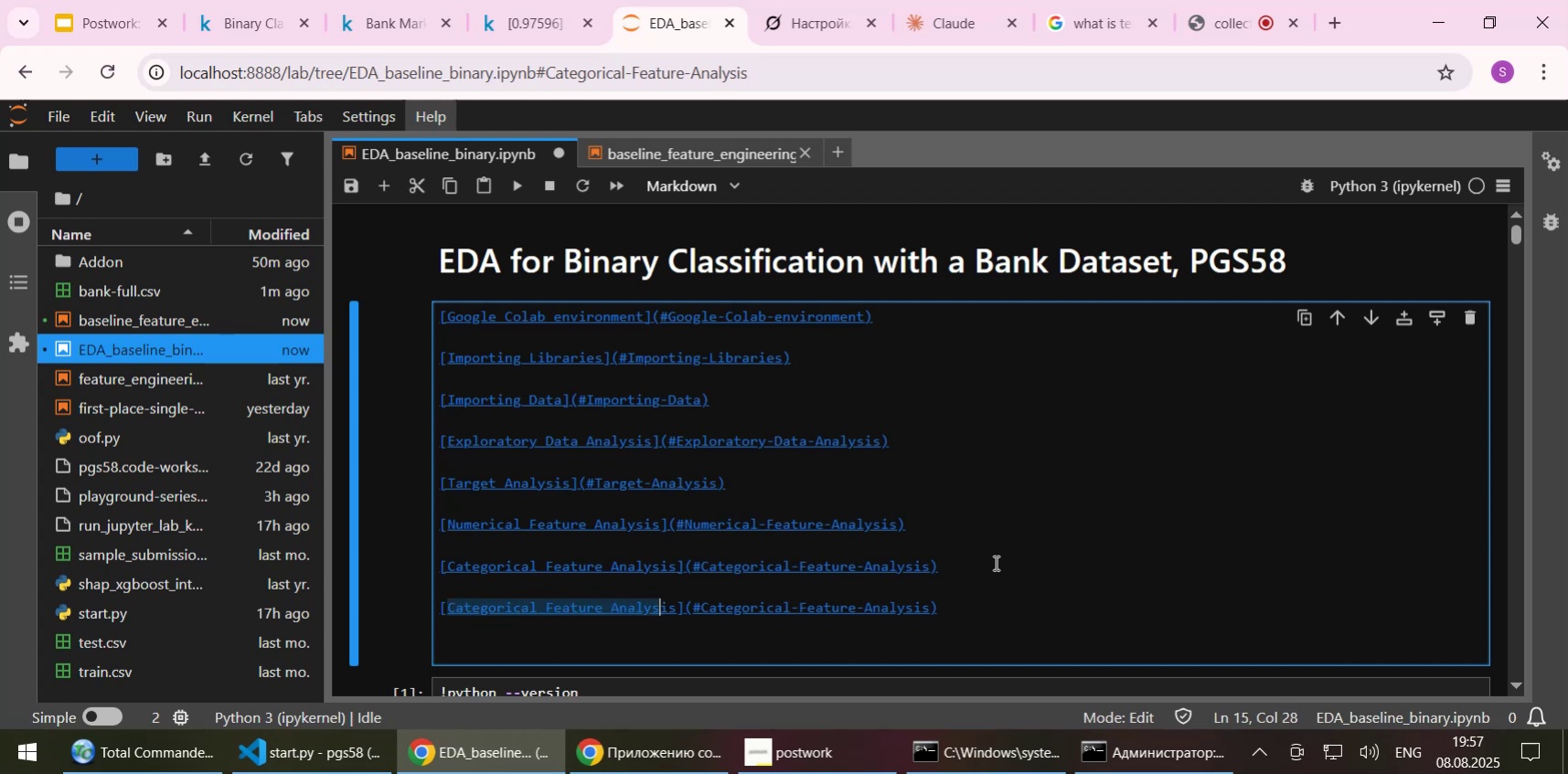 
key(Shift+ArrowRight)
 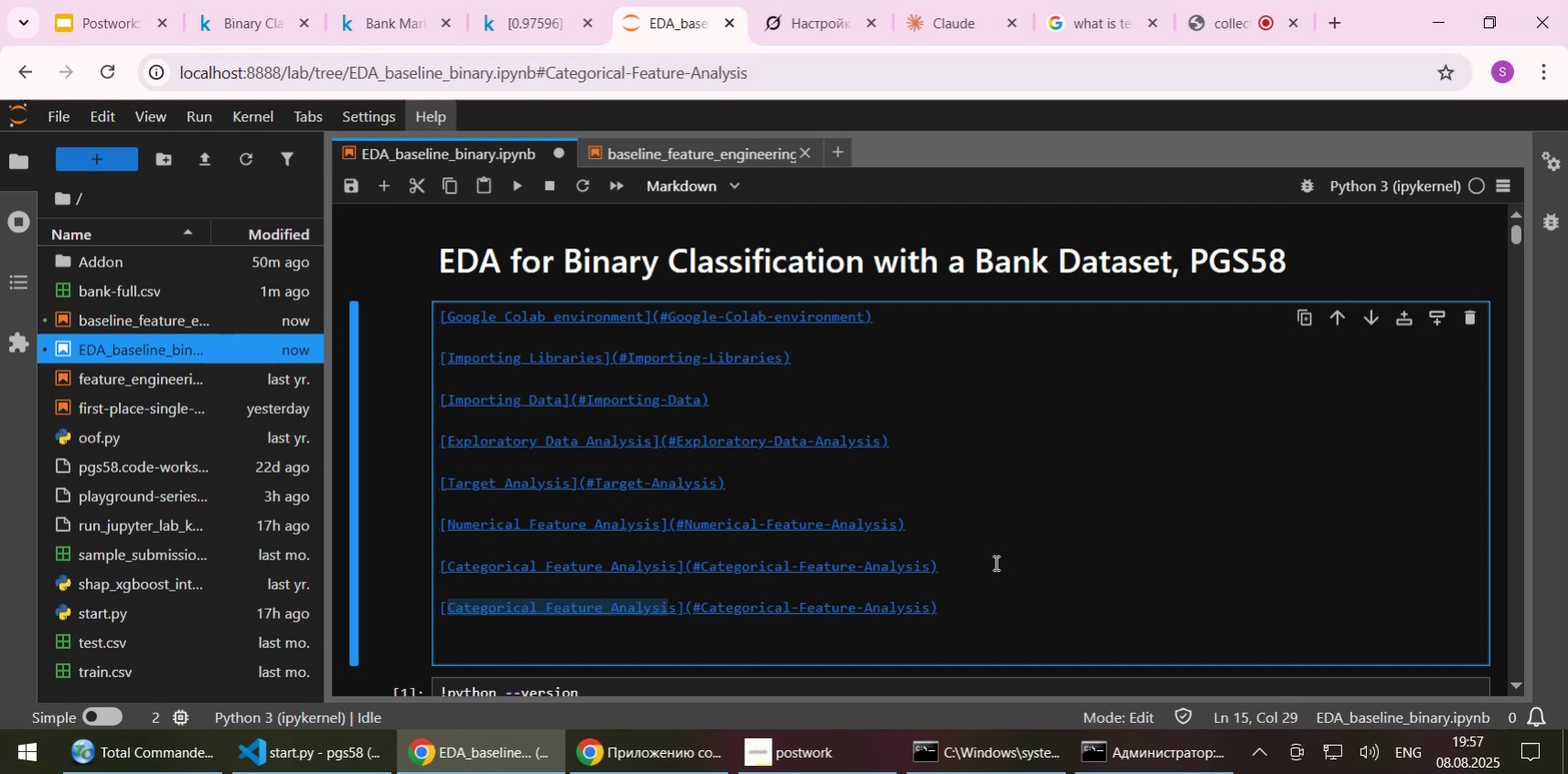 
key(Shift+ShiftLeft)
 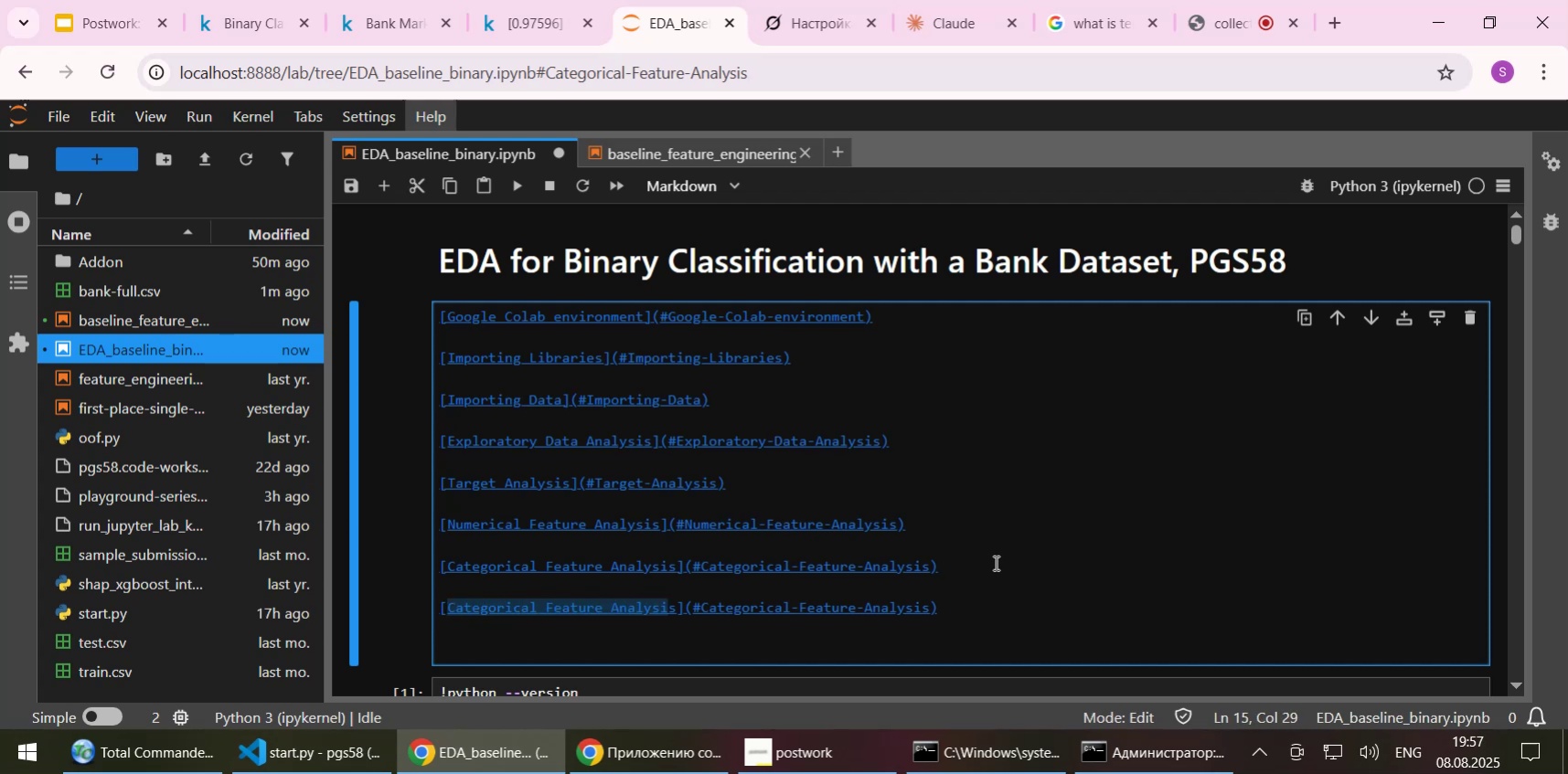 
key(Shift+ArrowRight)
 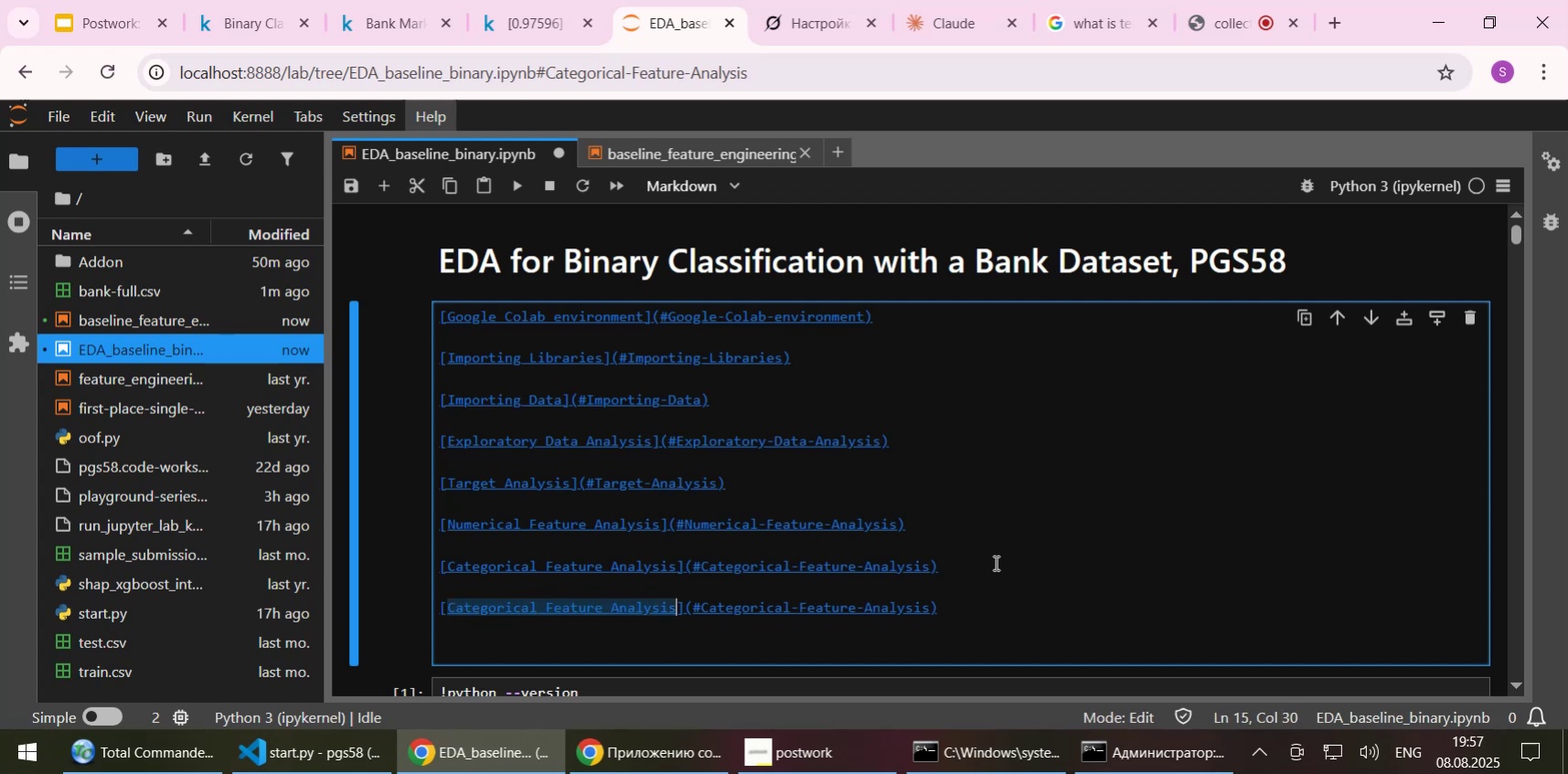 
key(Control+ControlLeft)
 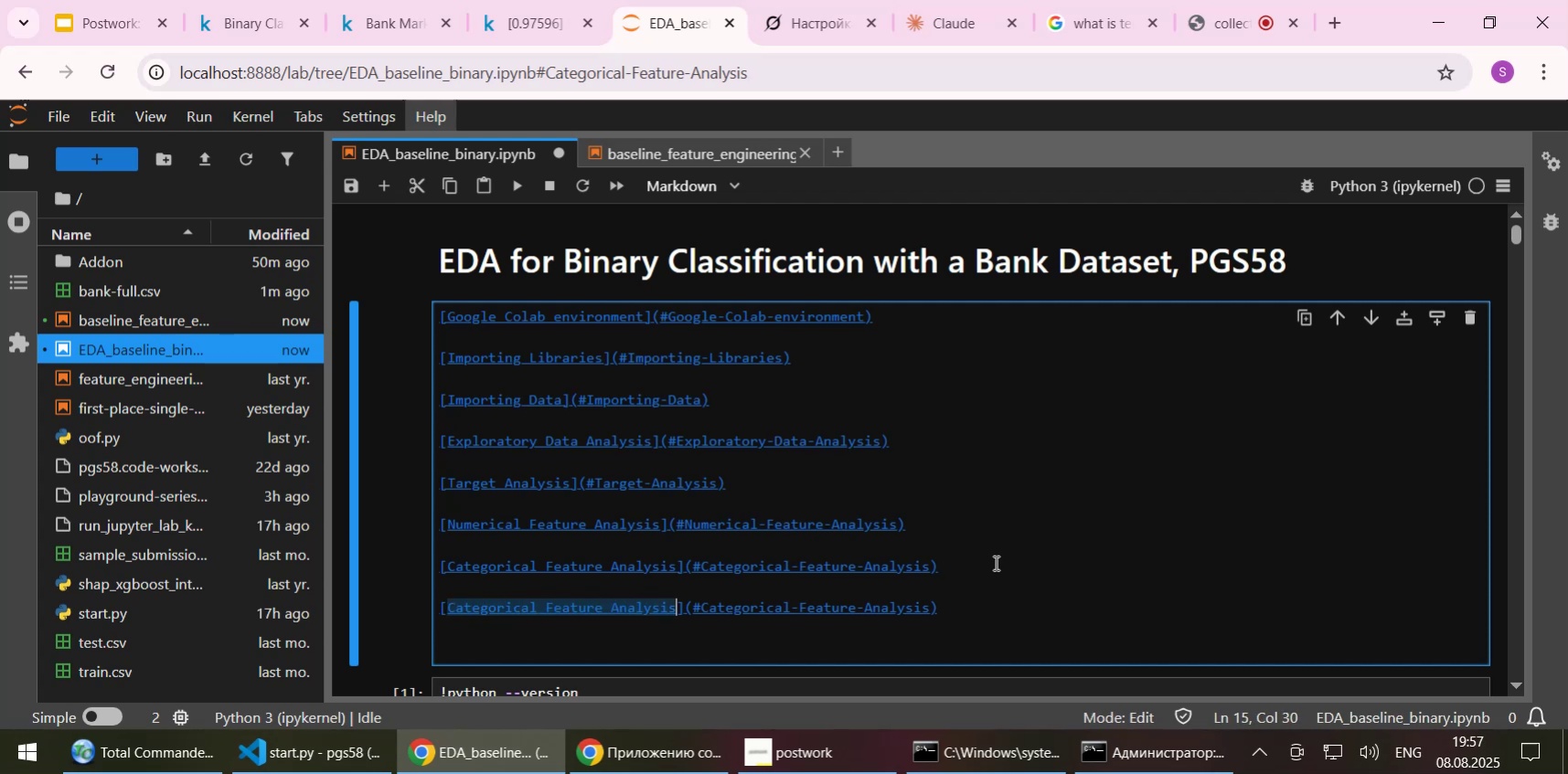 
key(Control+V)
 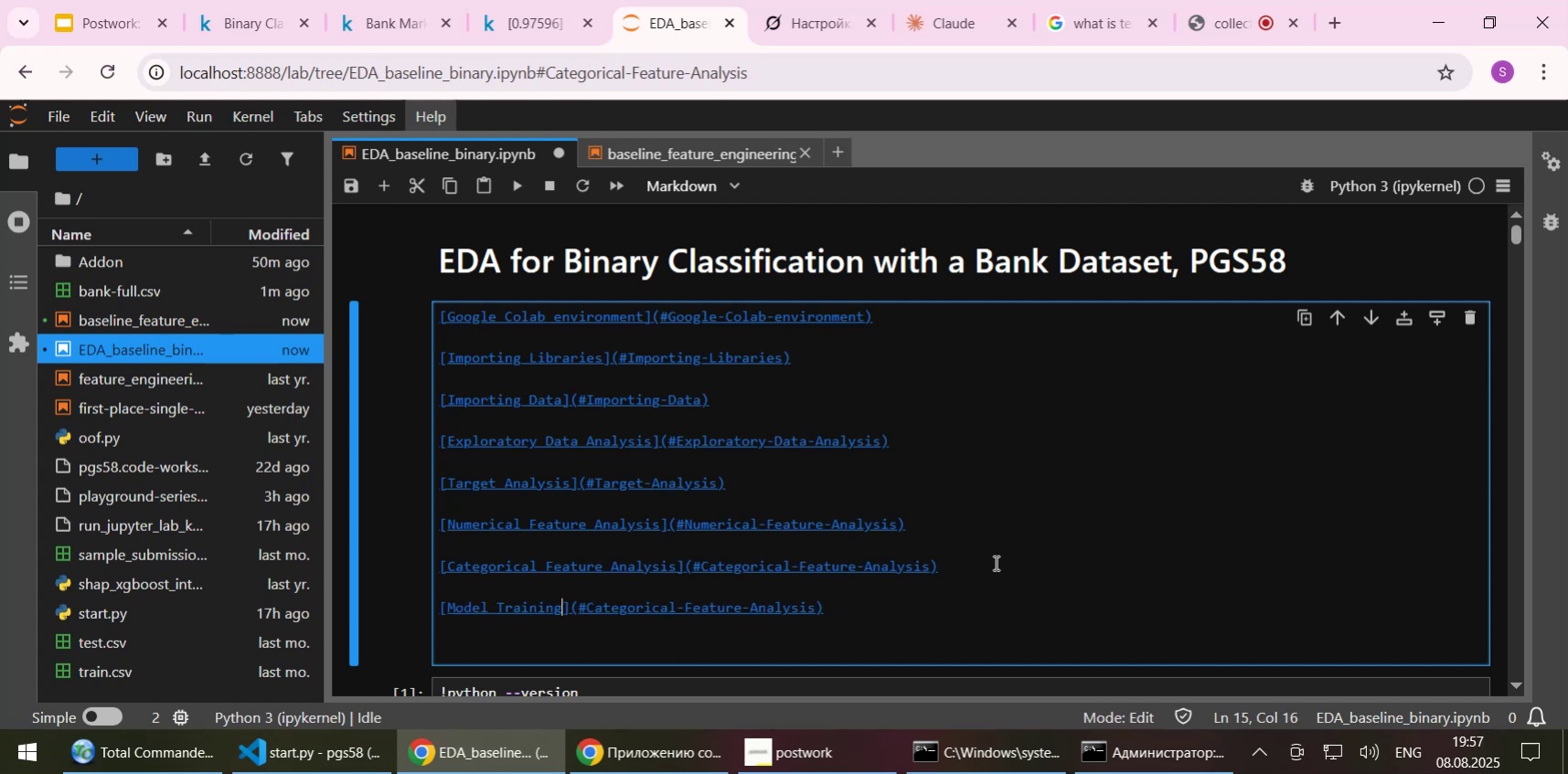 
key(ArrowRight)
 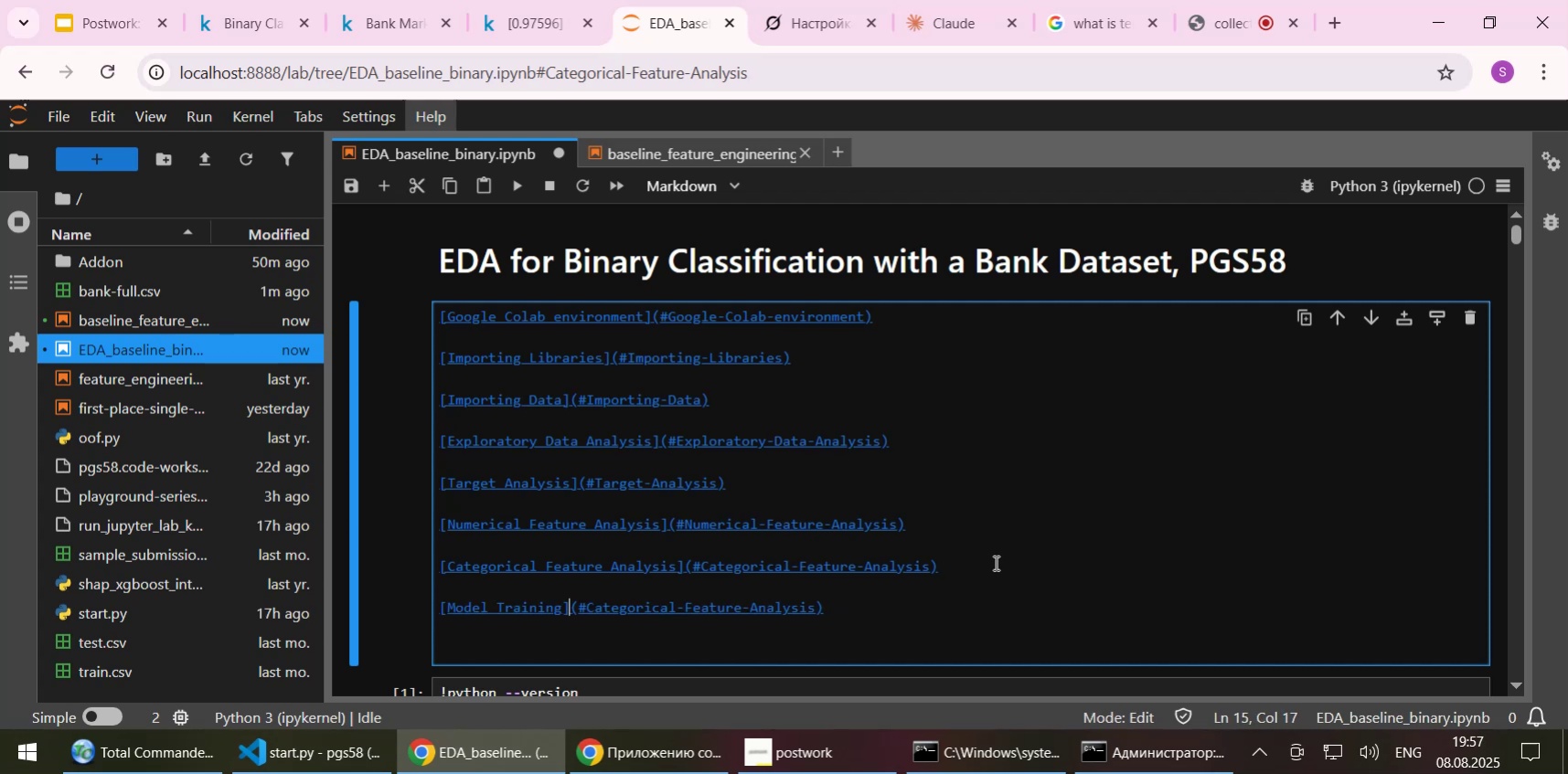 
key(ArrowRight)
 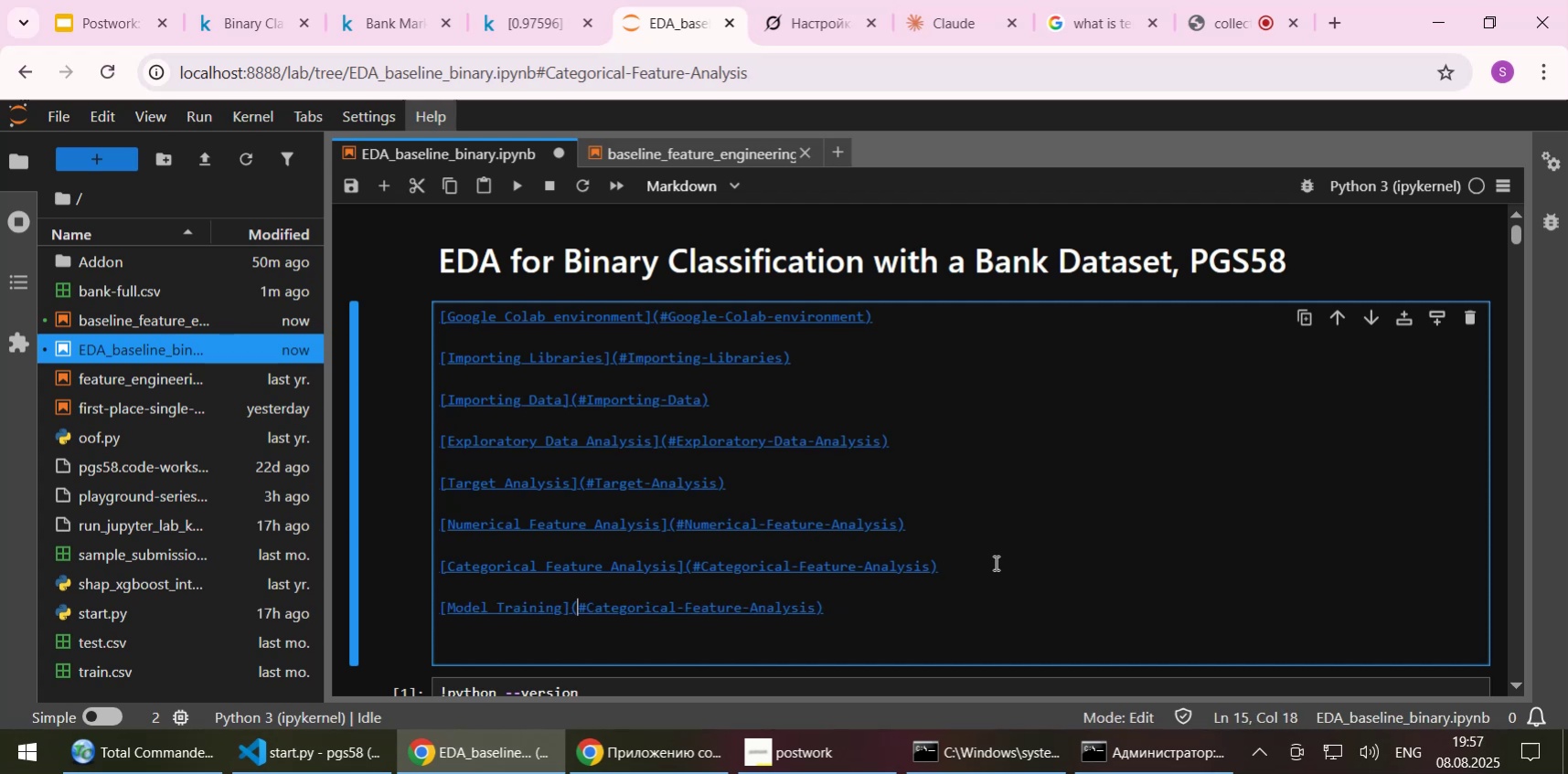 
key(ArrowRight)
 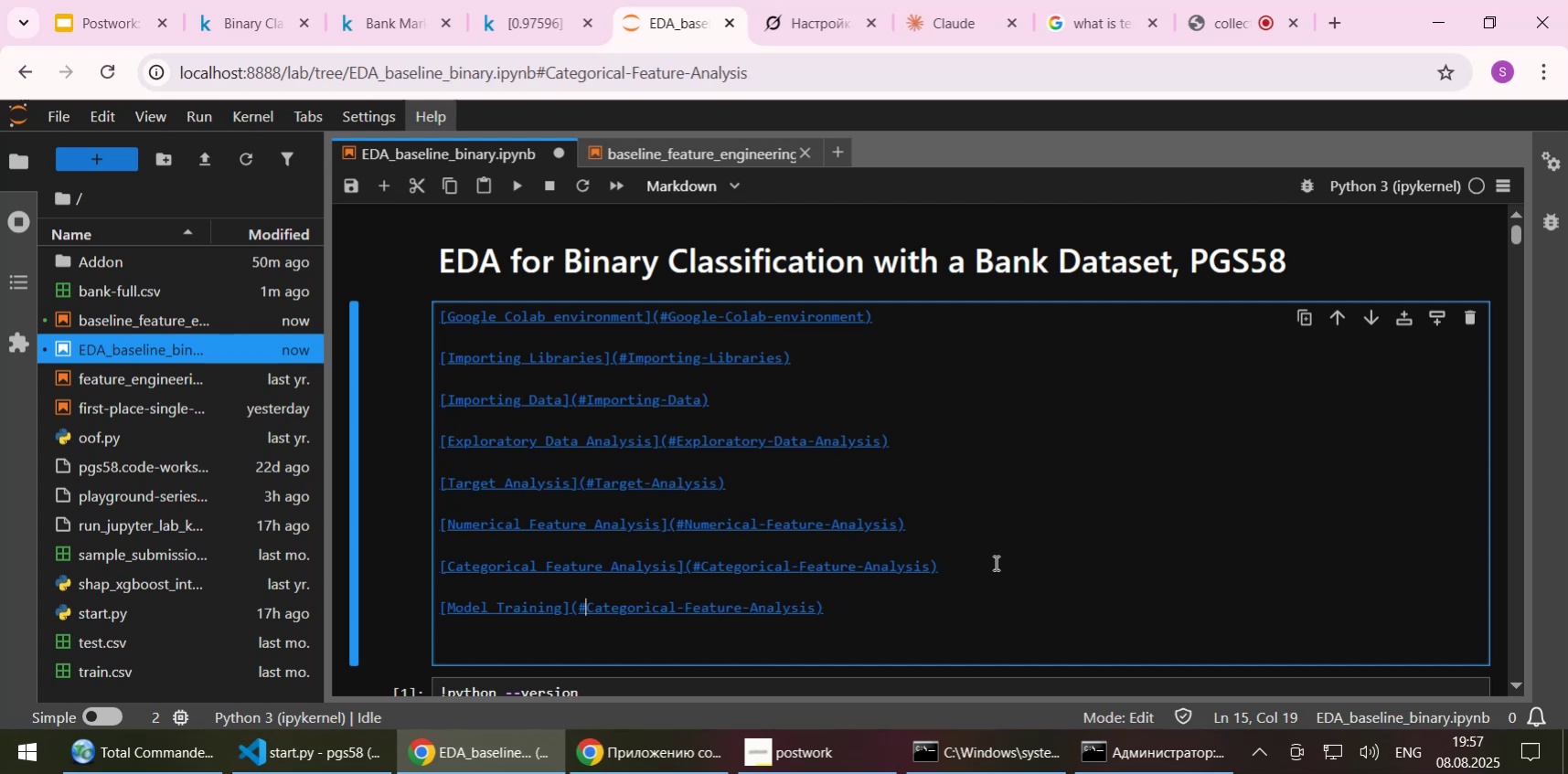 
key(Shift+End)
 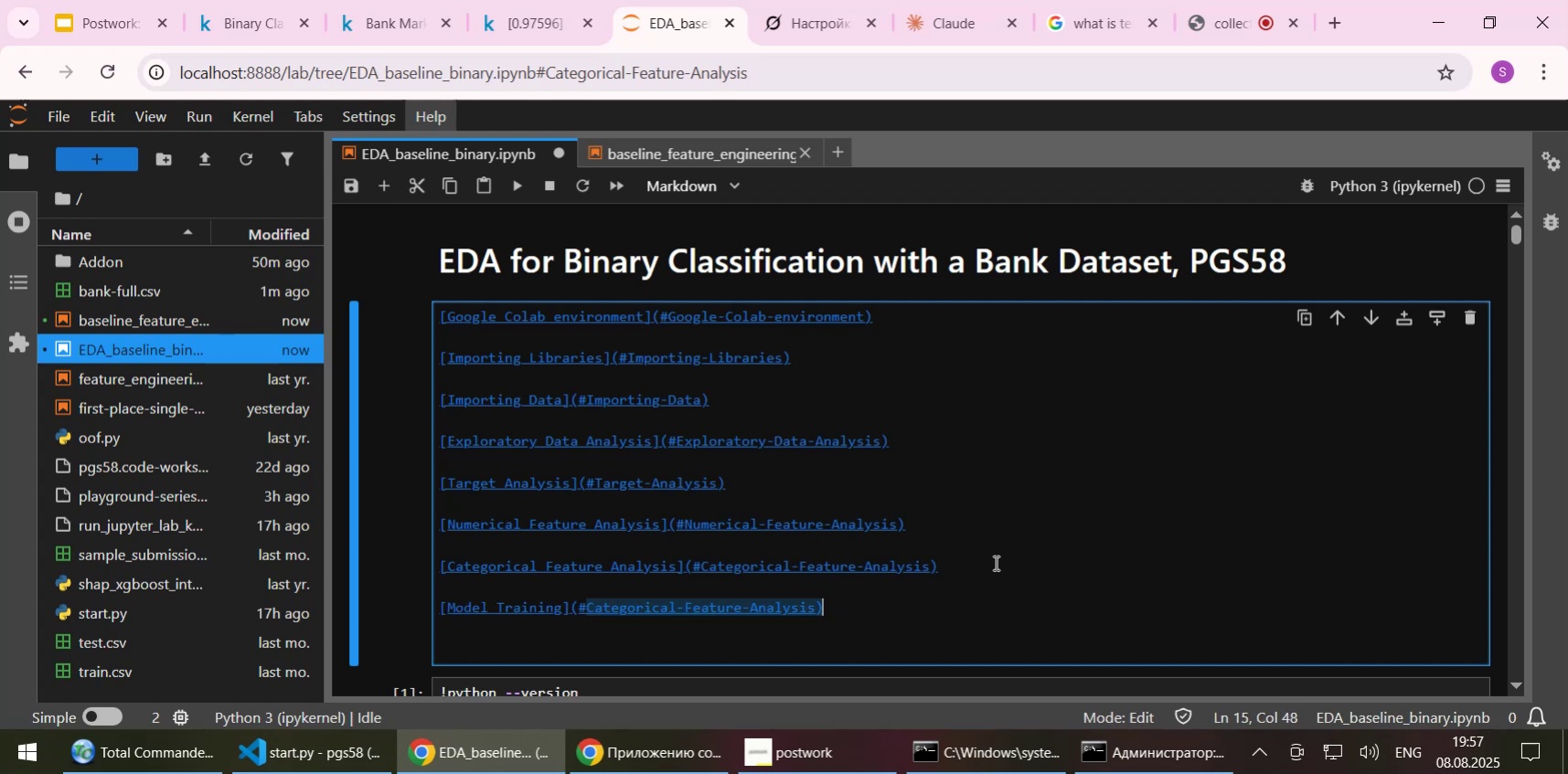 
key(Shift+ArrowLeft)
 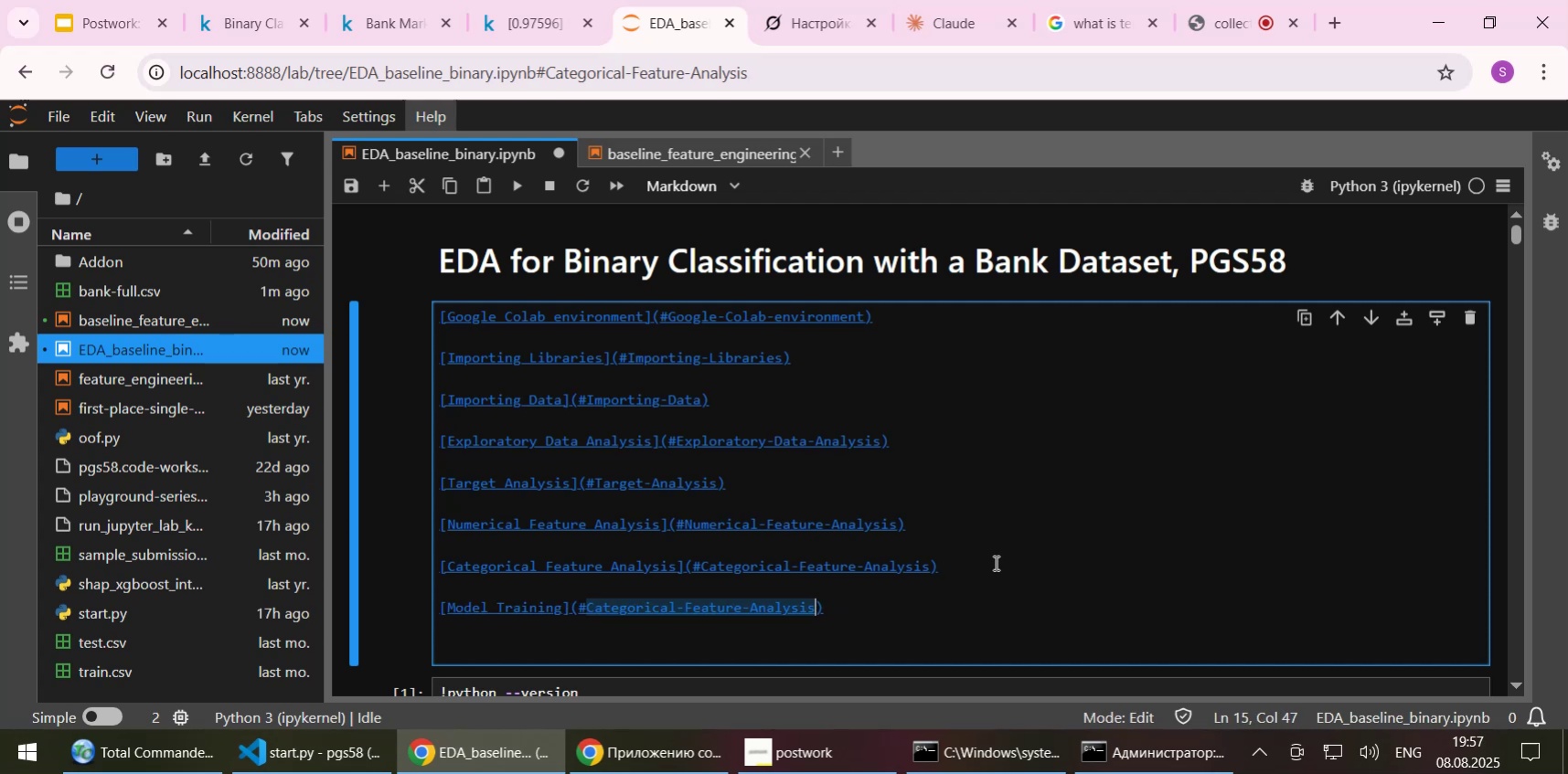 
key(Control+ControlLeft)
 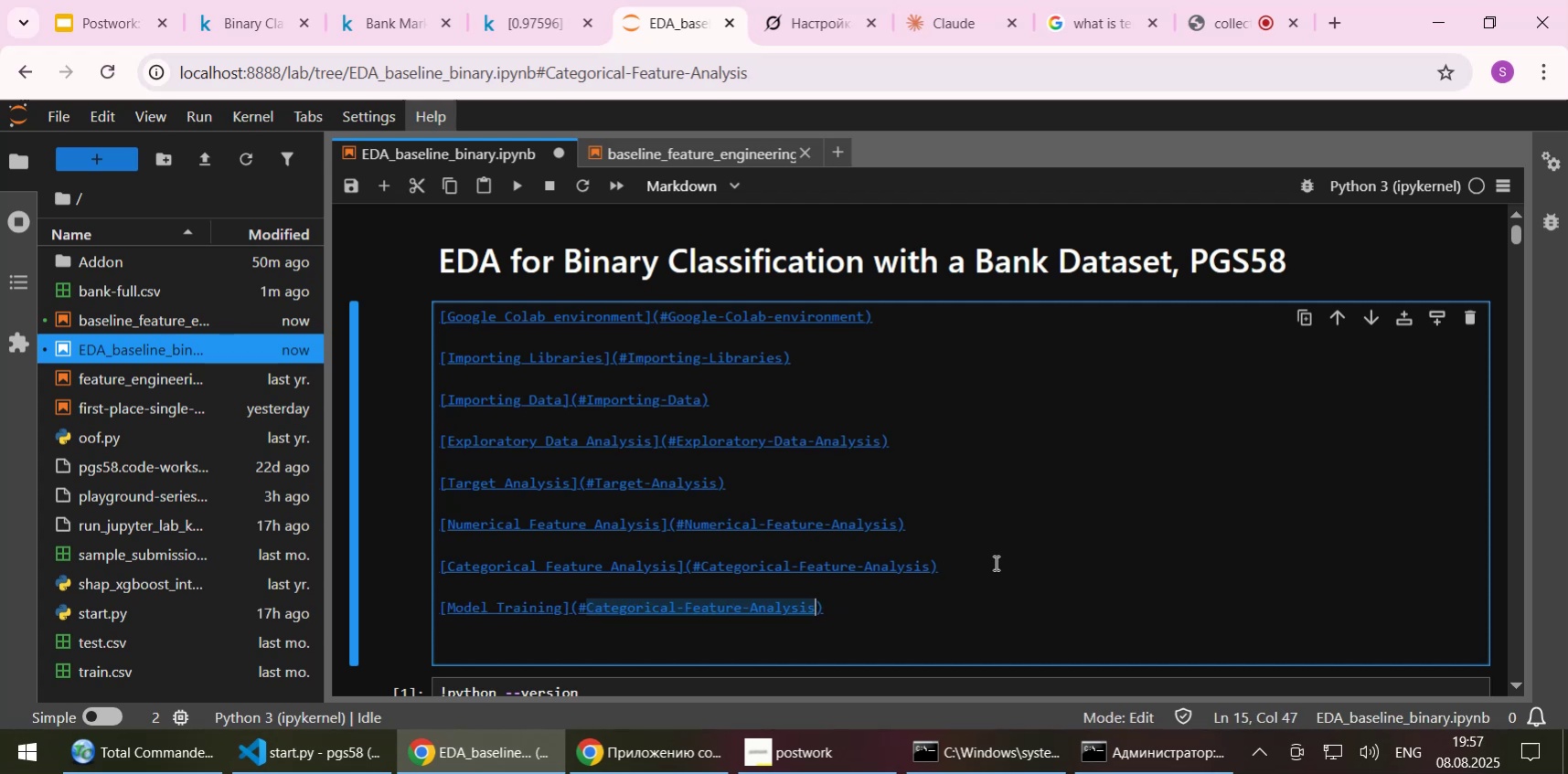 
key(Control+V)
 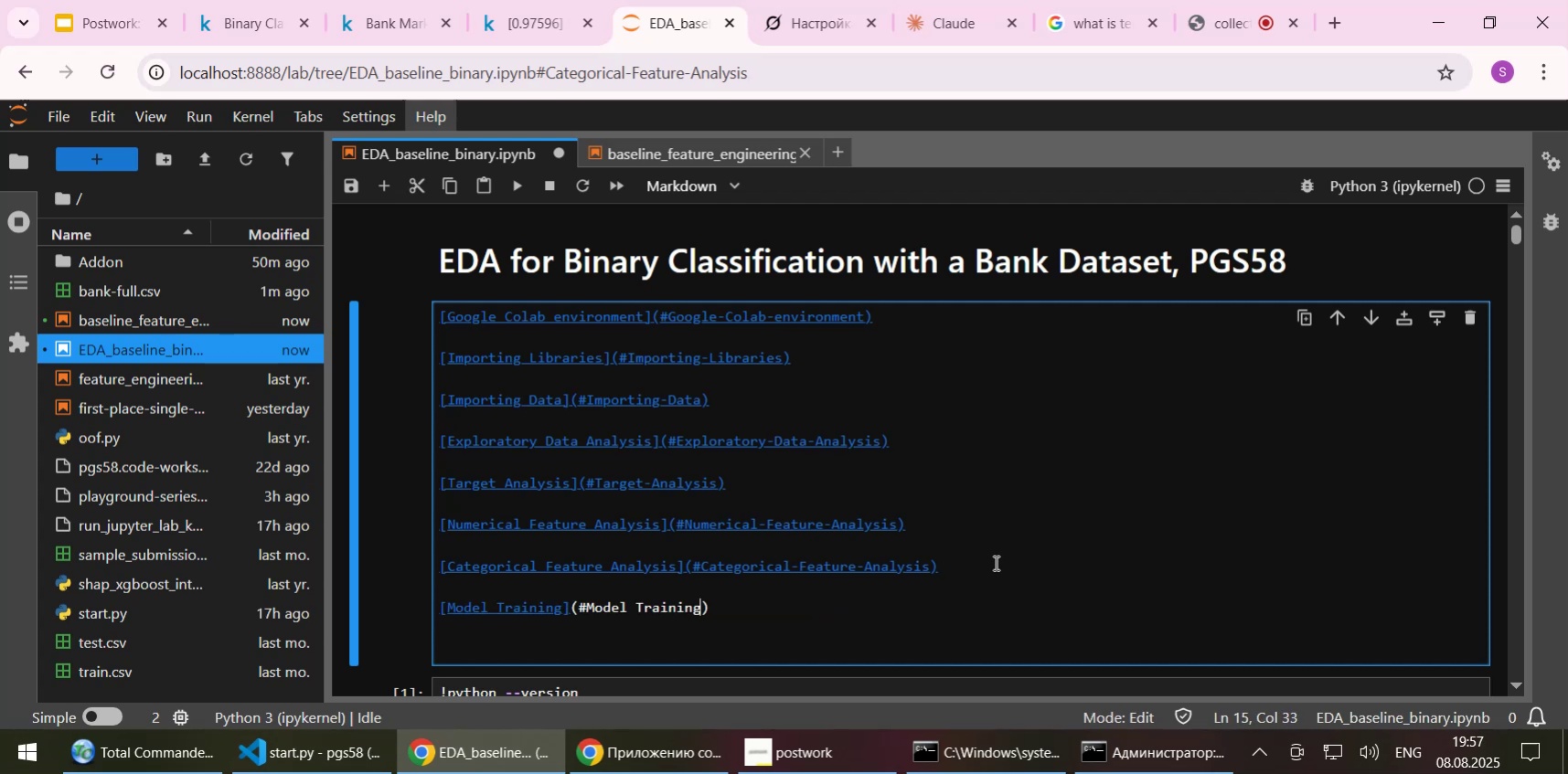 
hold_key(key=ArrowLeft, duration=0.72)
 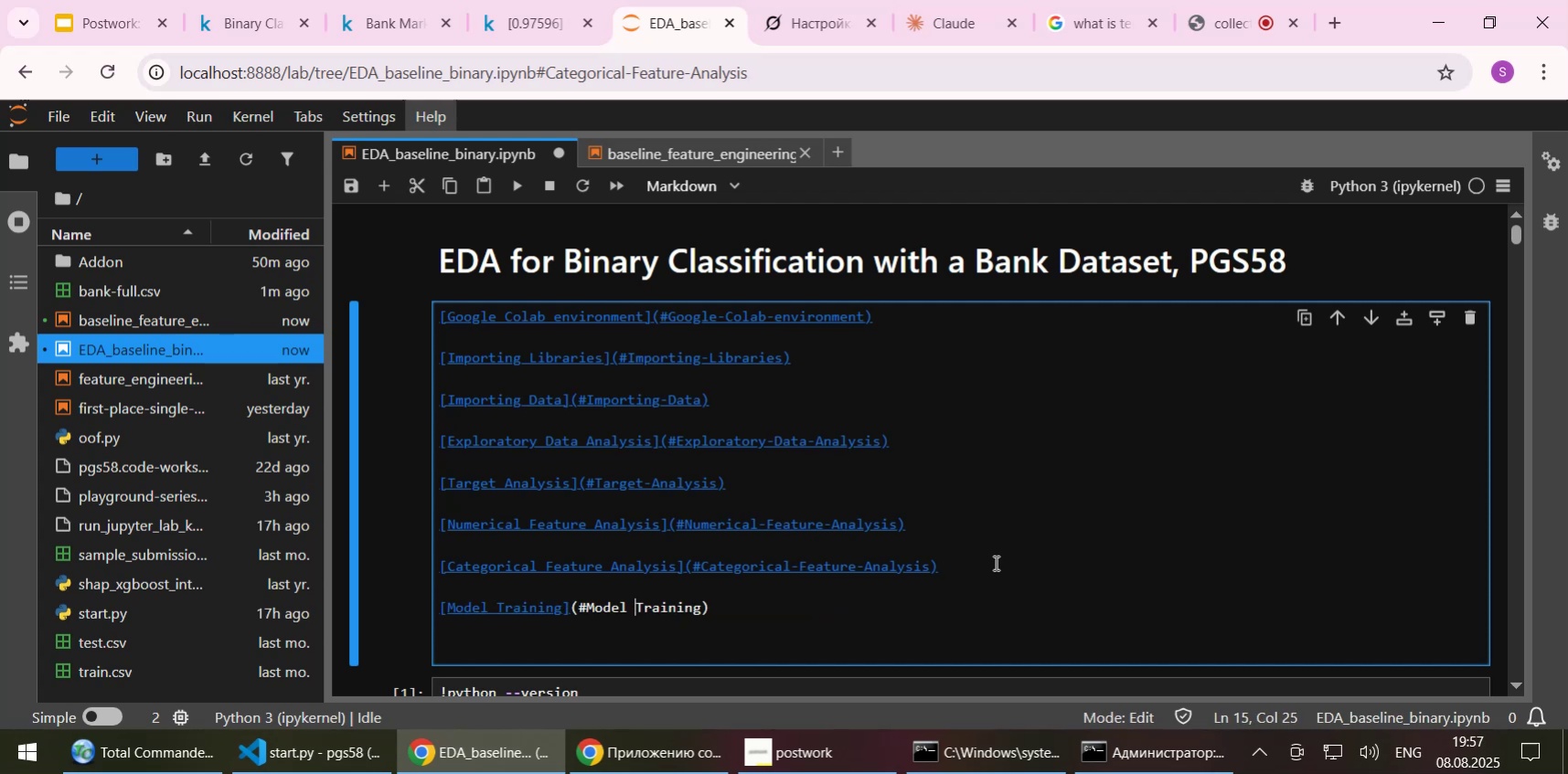 
key(ArrowLeft)
 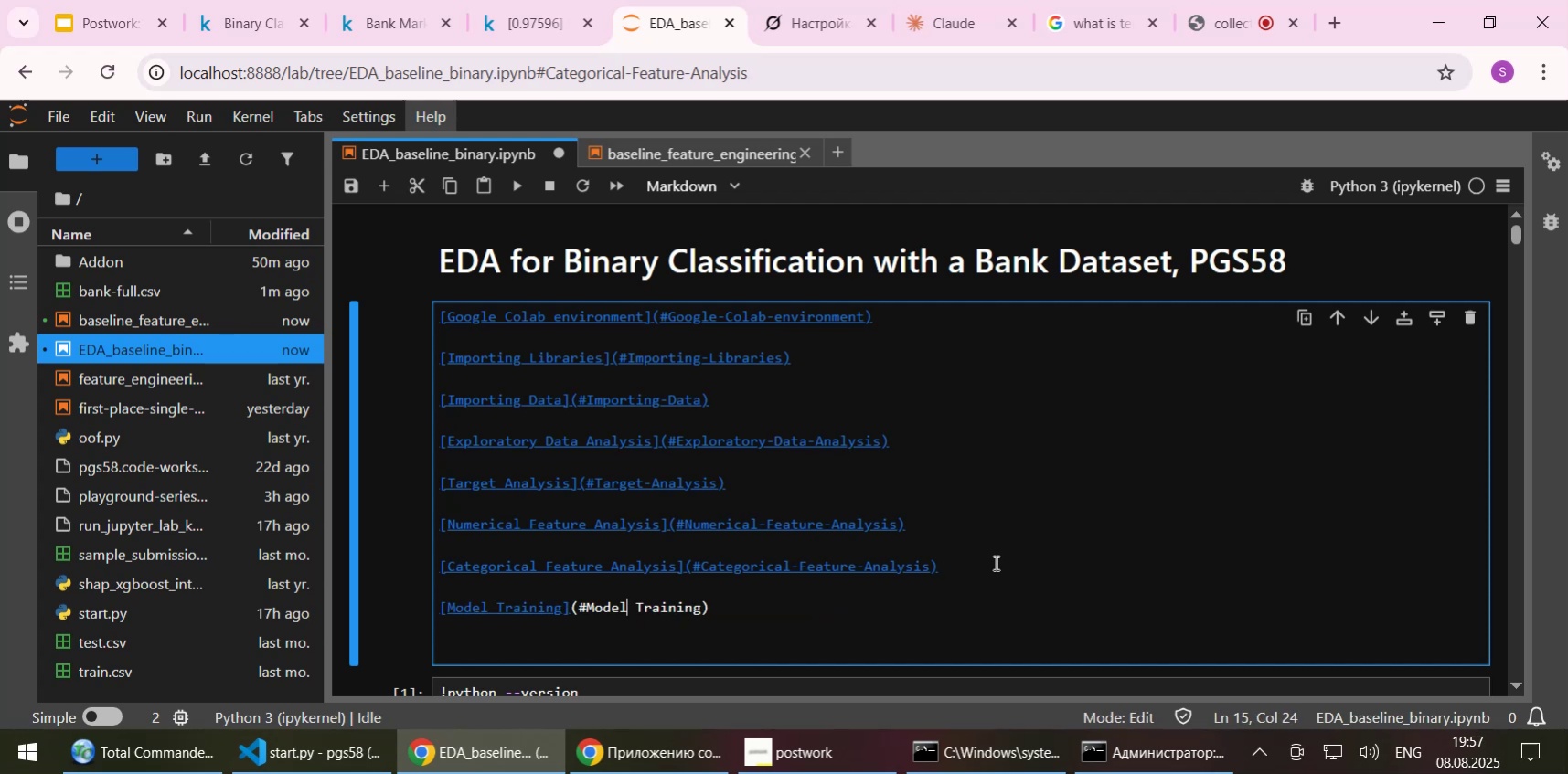 
key(Delete)
 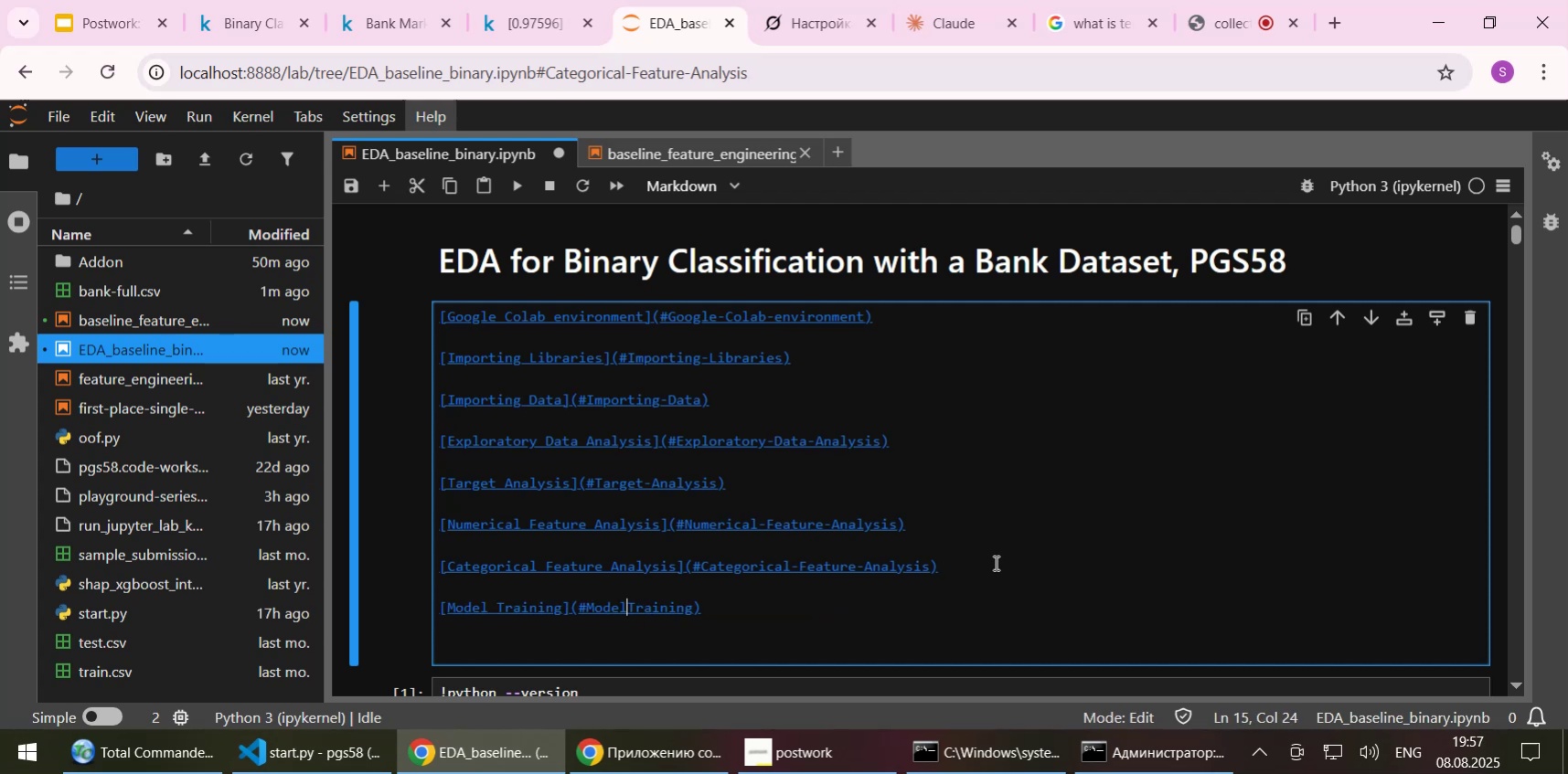 
key(Minus)
 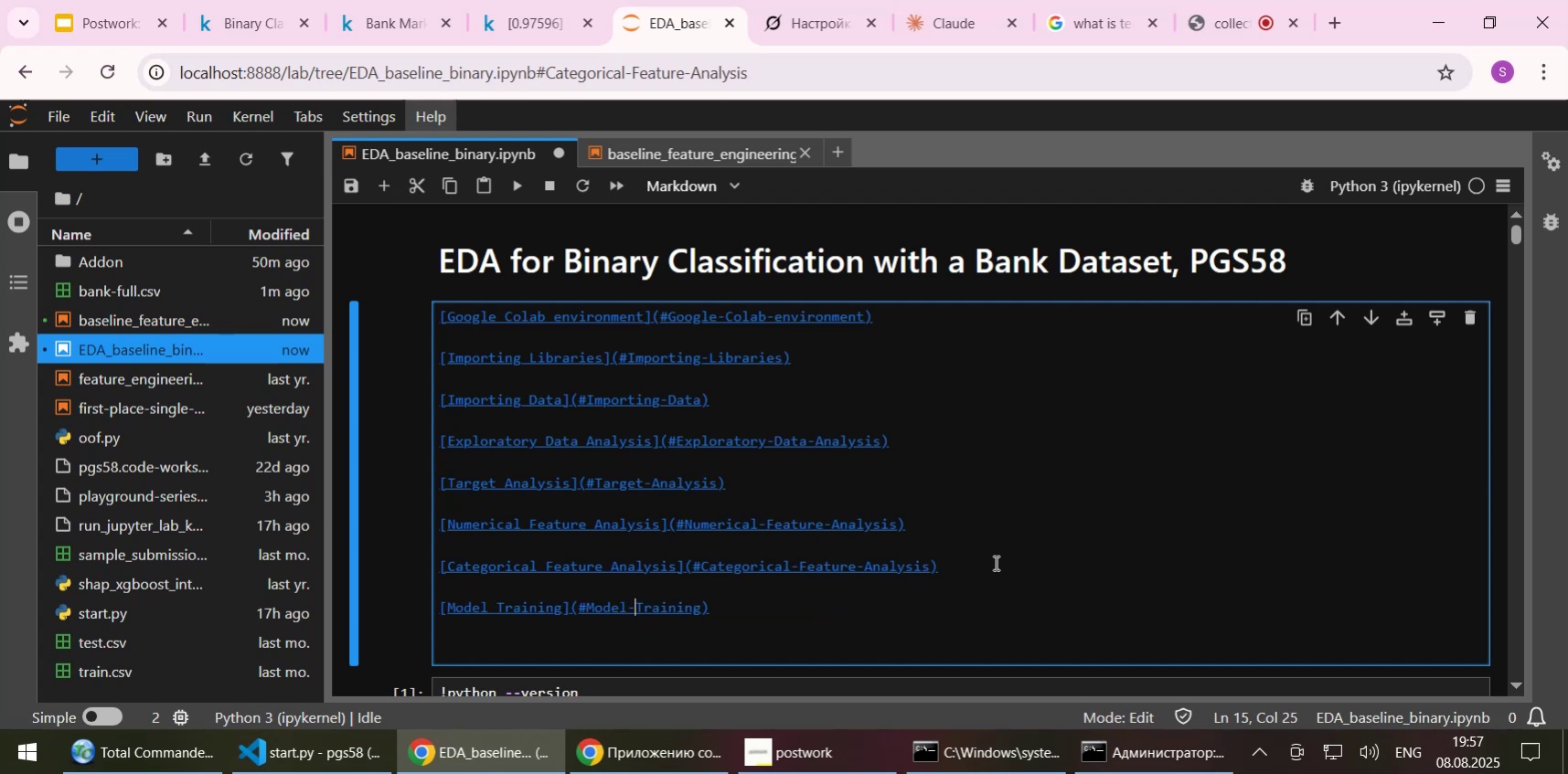 
key(Control+S)
 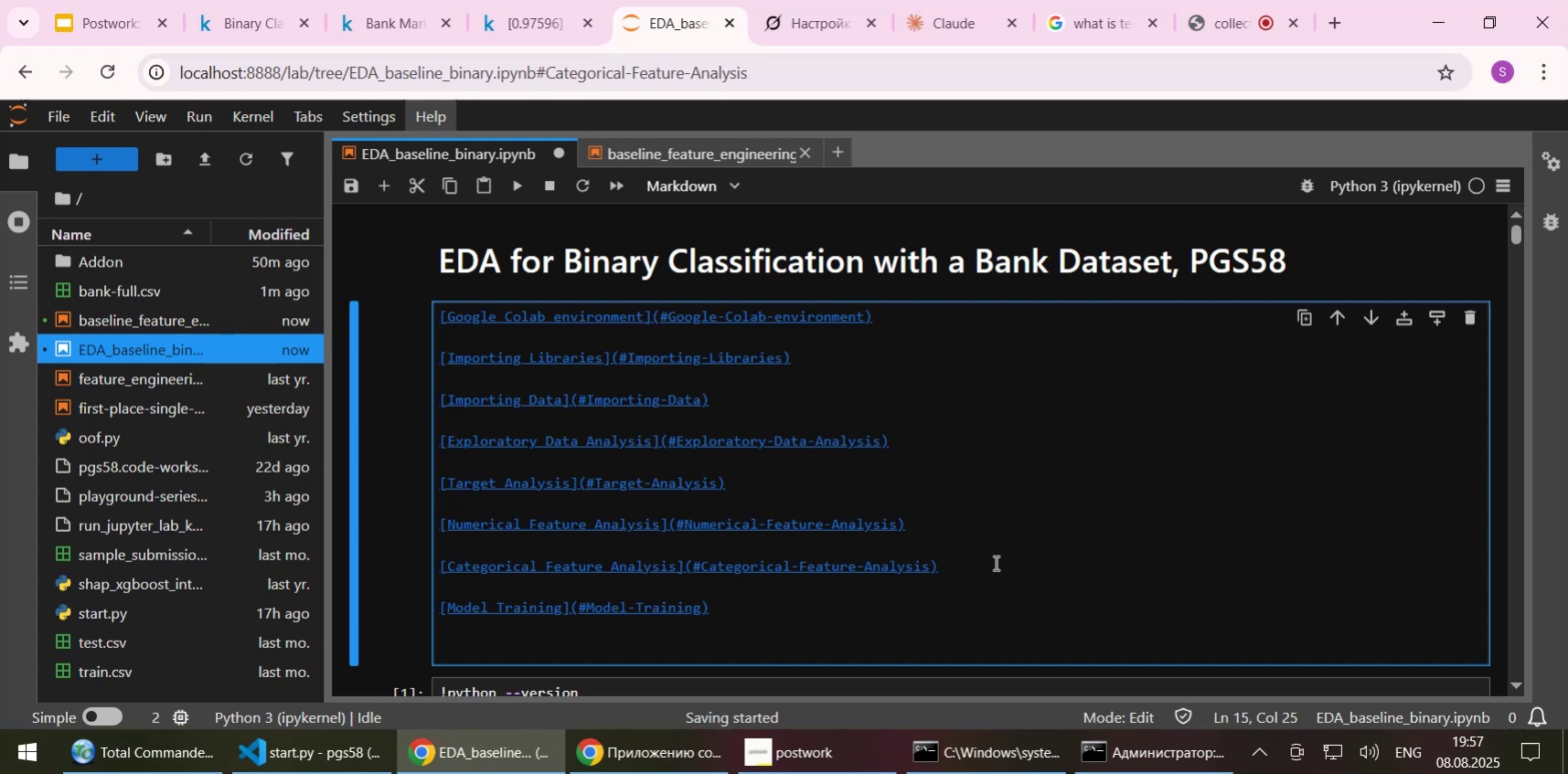 
key(Shift+ShiftLeft)
 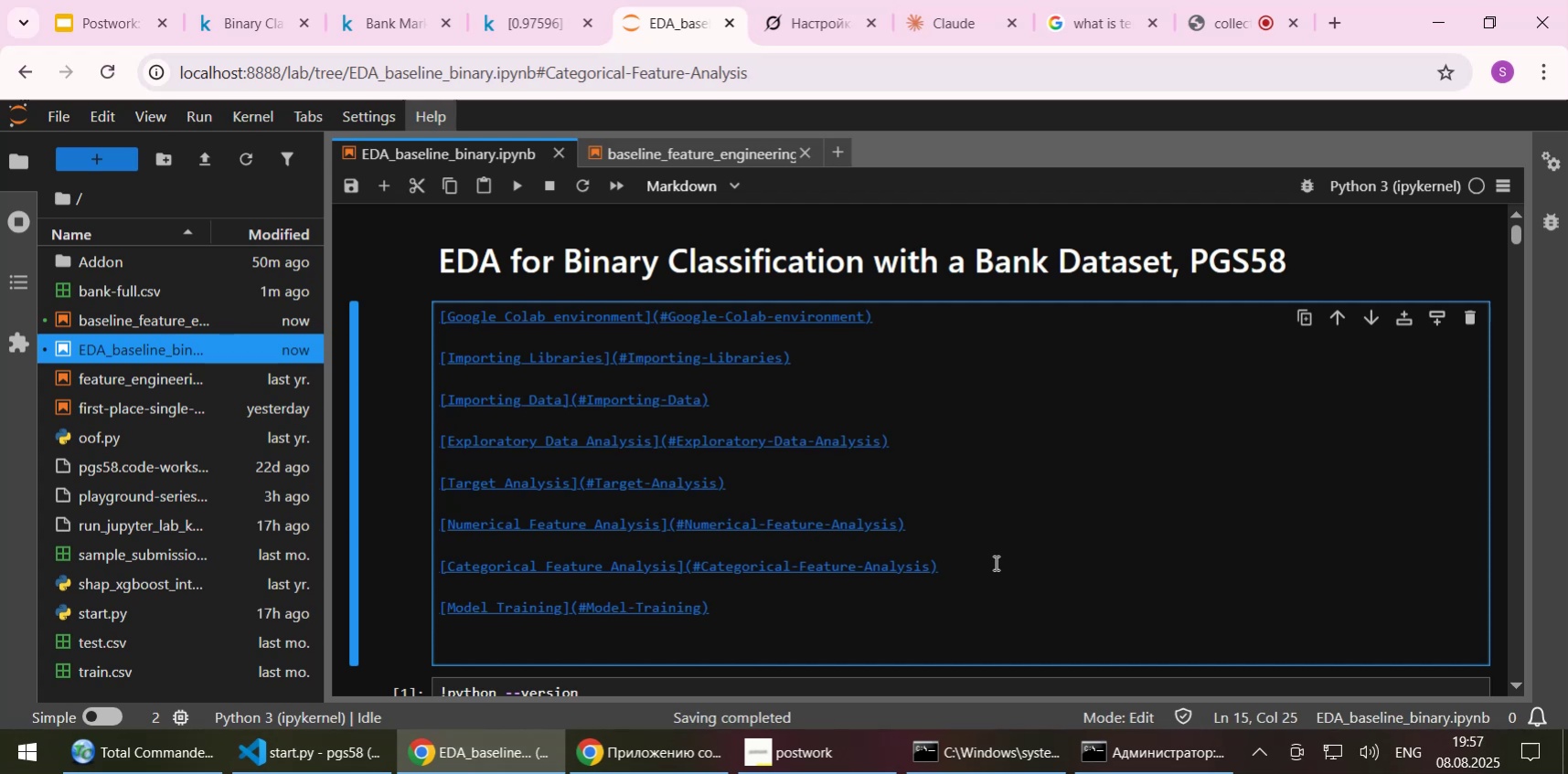 
key(Shift+Enter)
 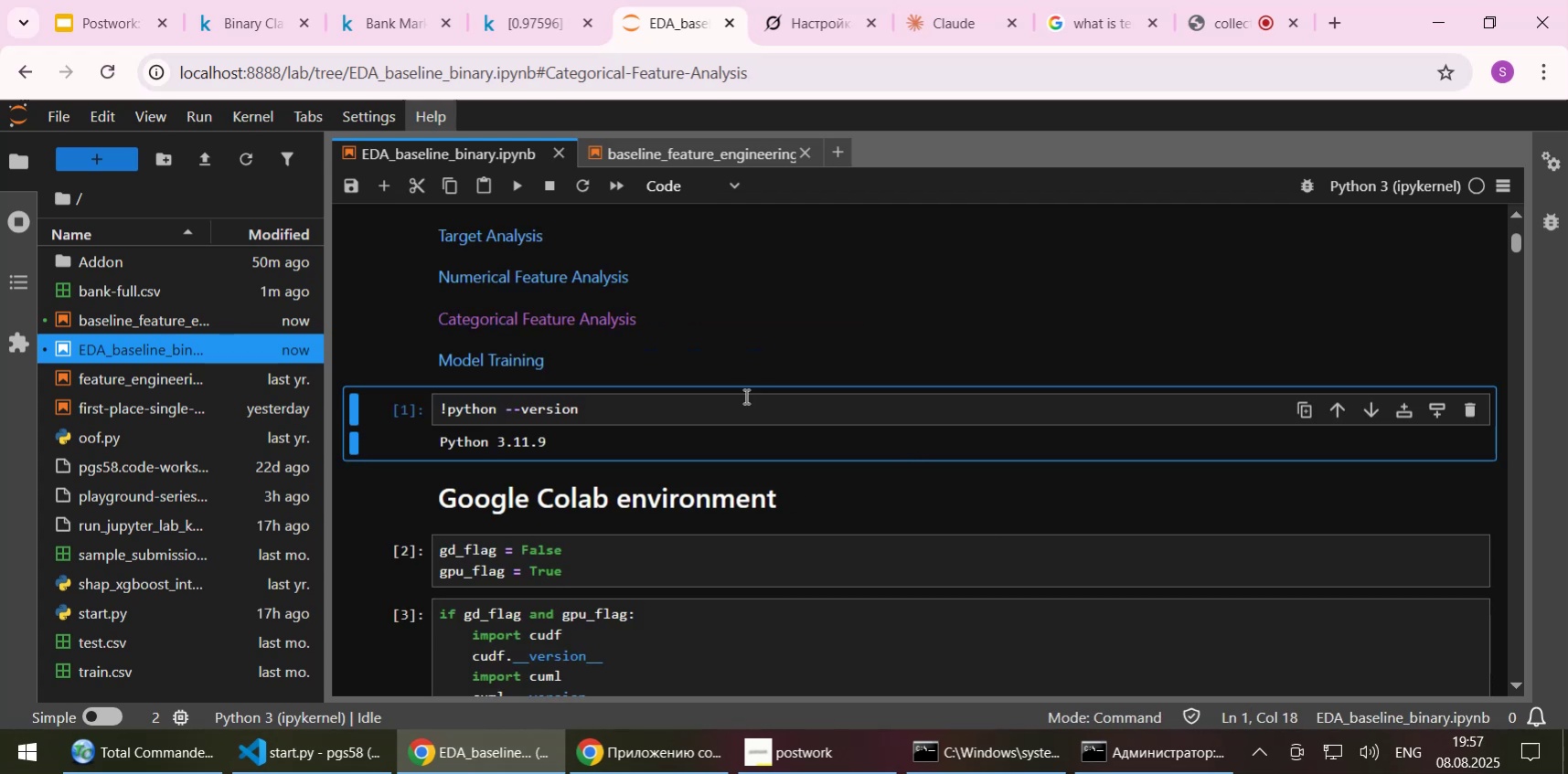 
left_click([501, 356])
 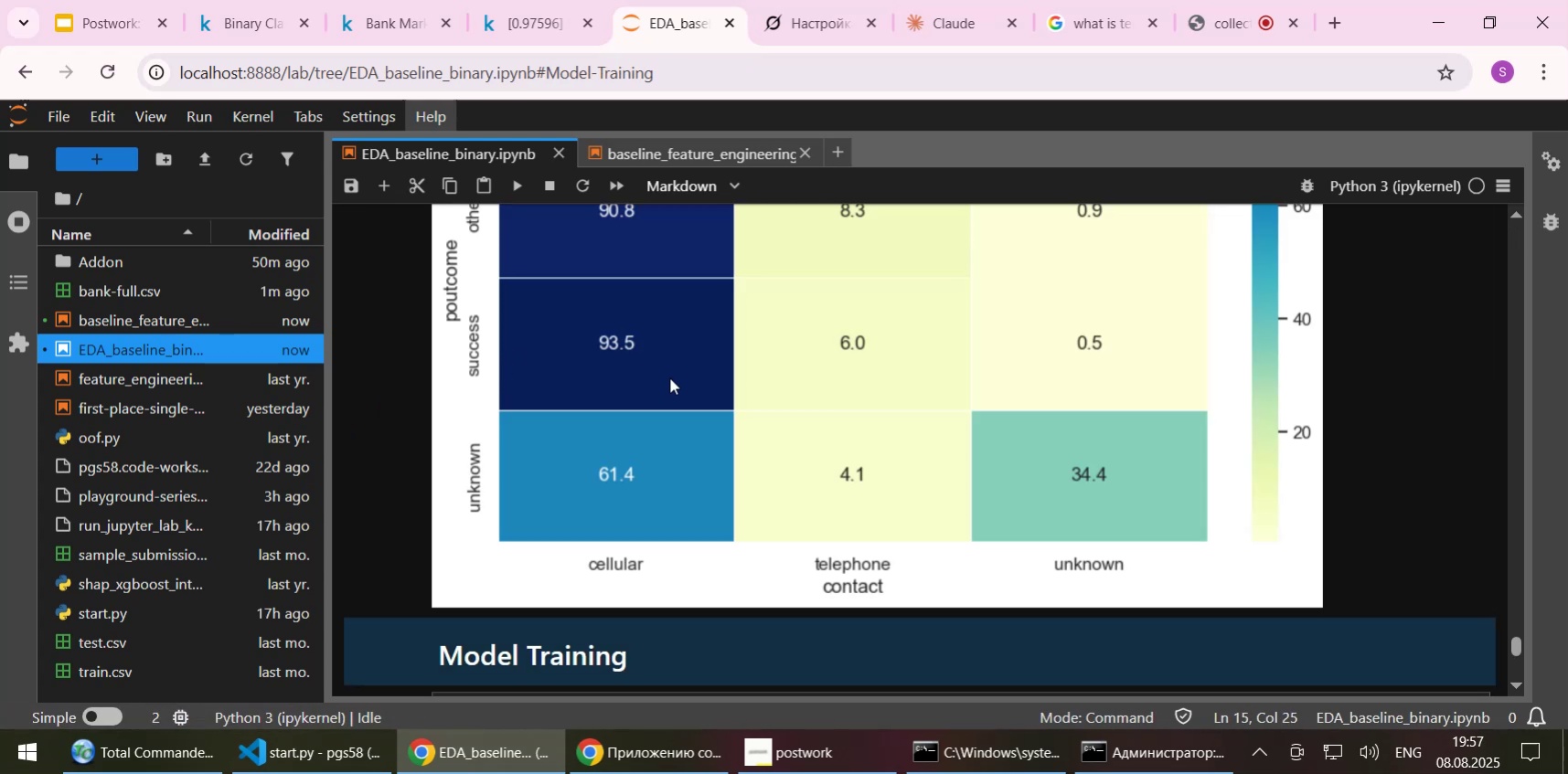 
scroll: coordinate [627, 447], scroll_direction: down, amount: 1.0
 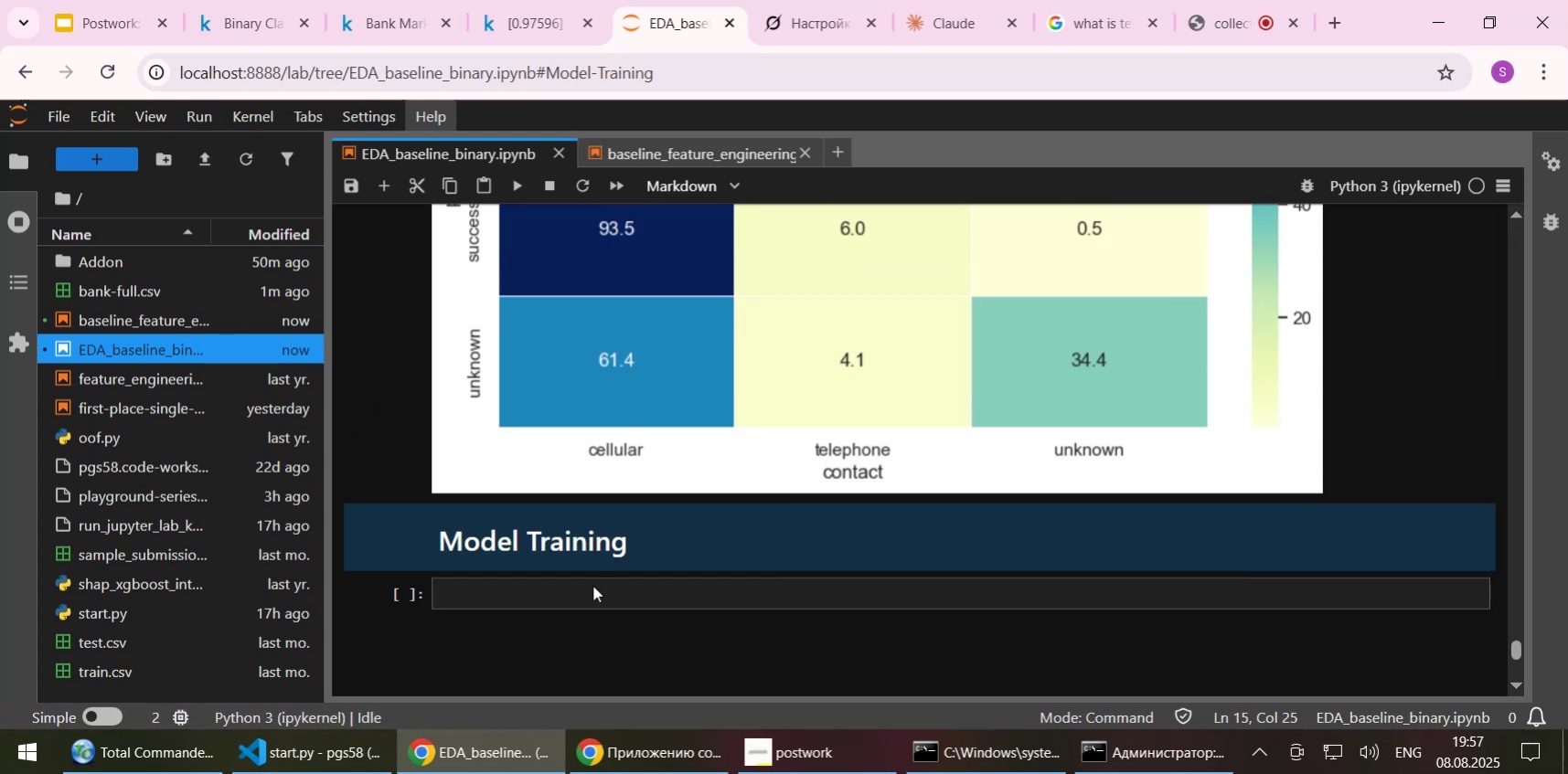 
left_click([592, 587])
 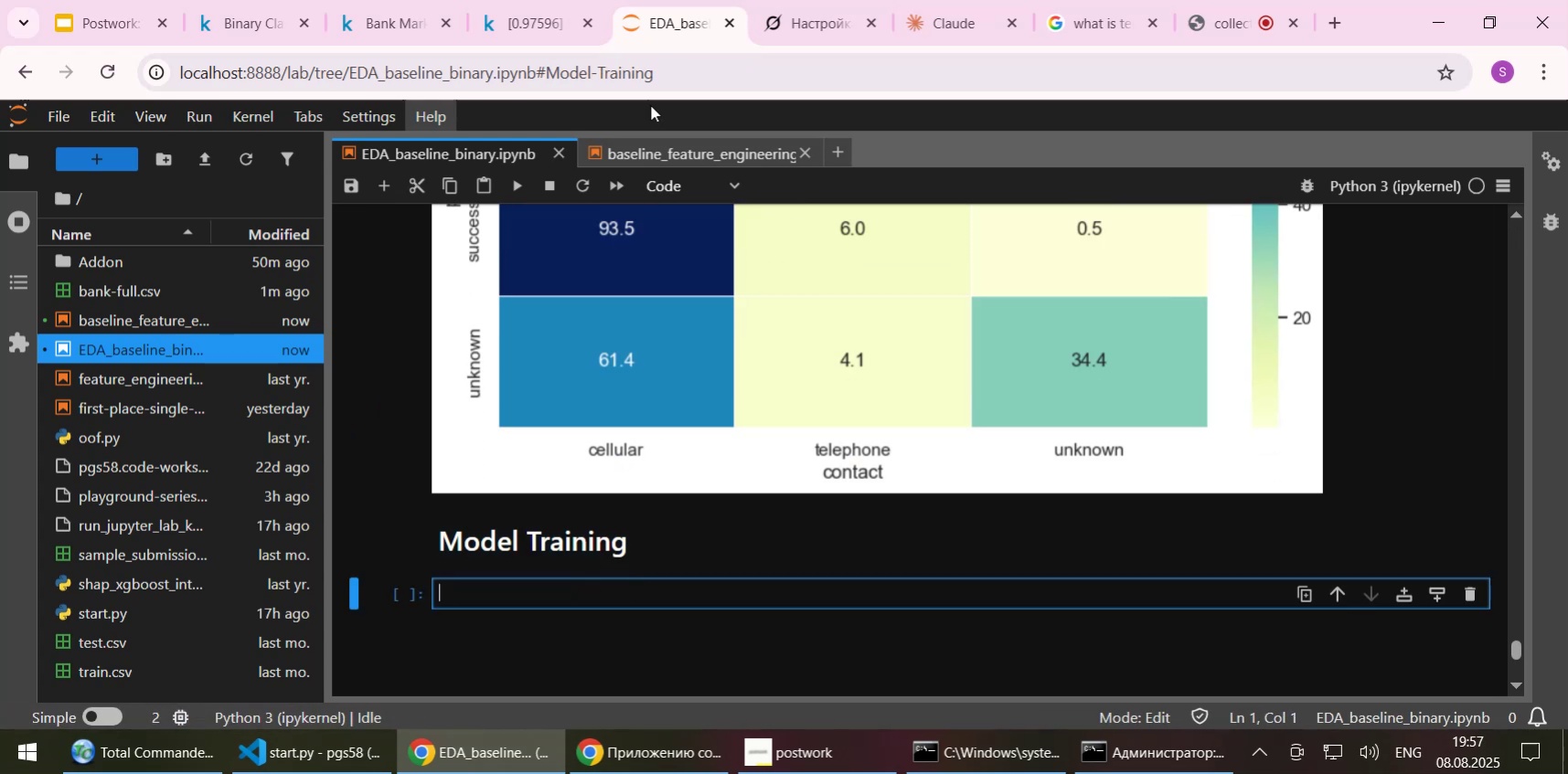 
left_click([549, 27])
 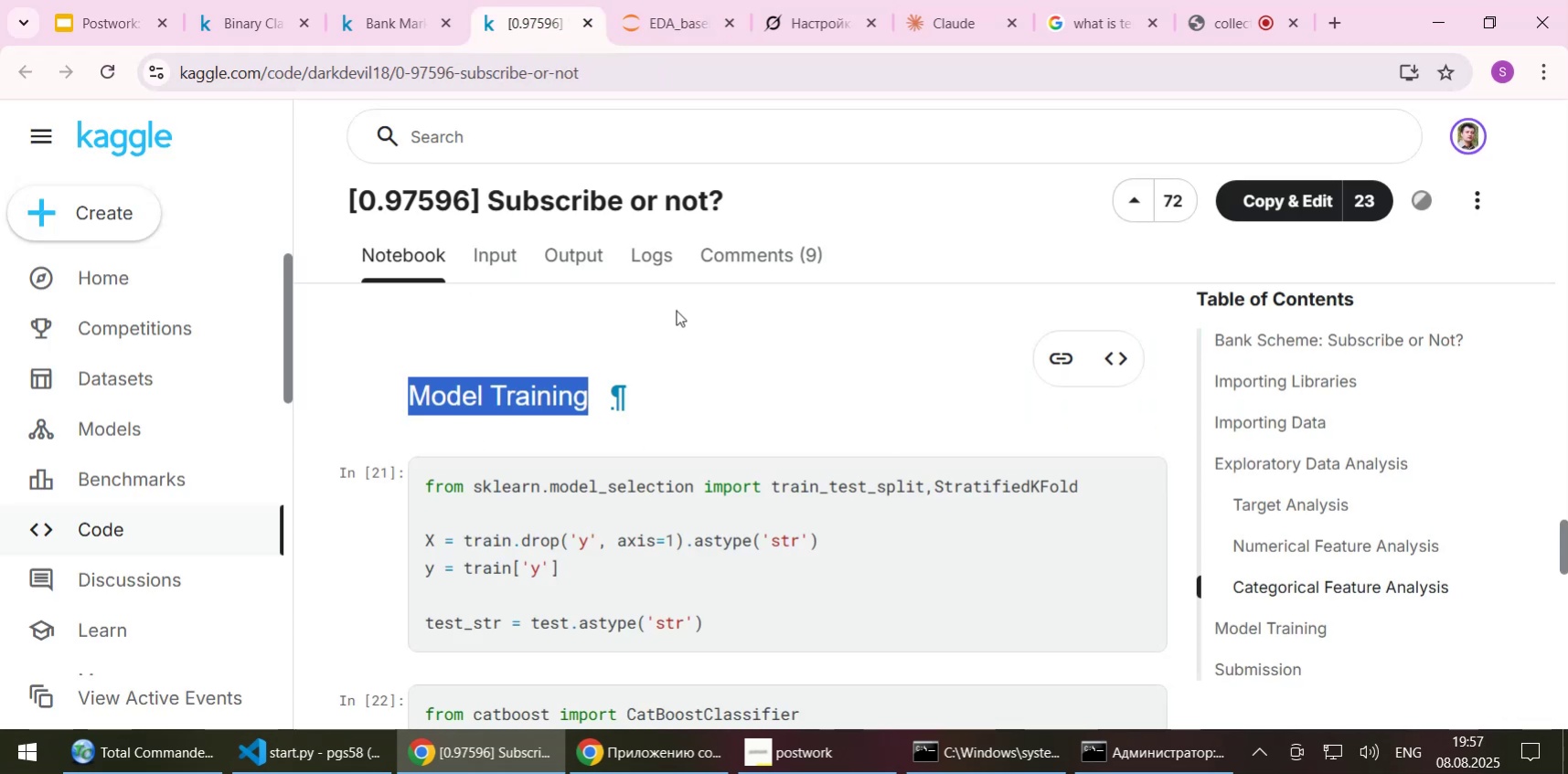 
scroll: coordinate [676, 326], scroll_direction: down, amount: 1.0
 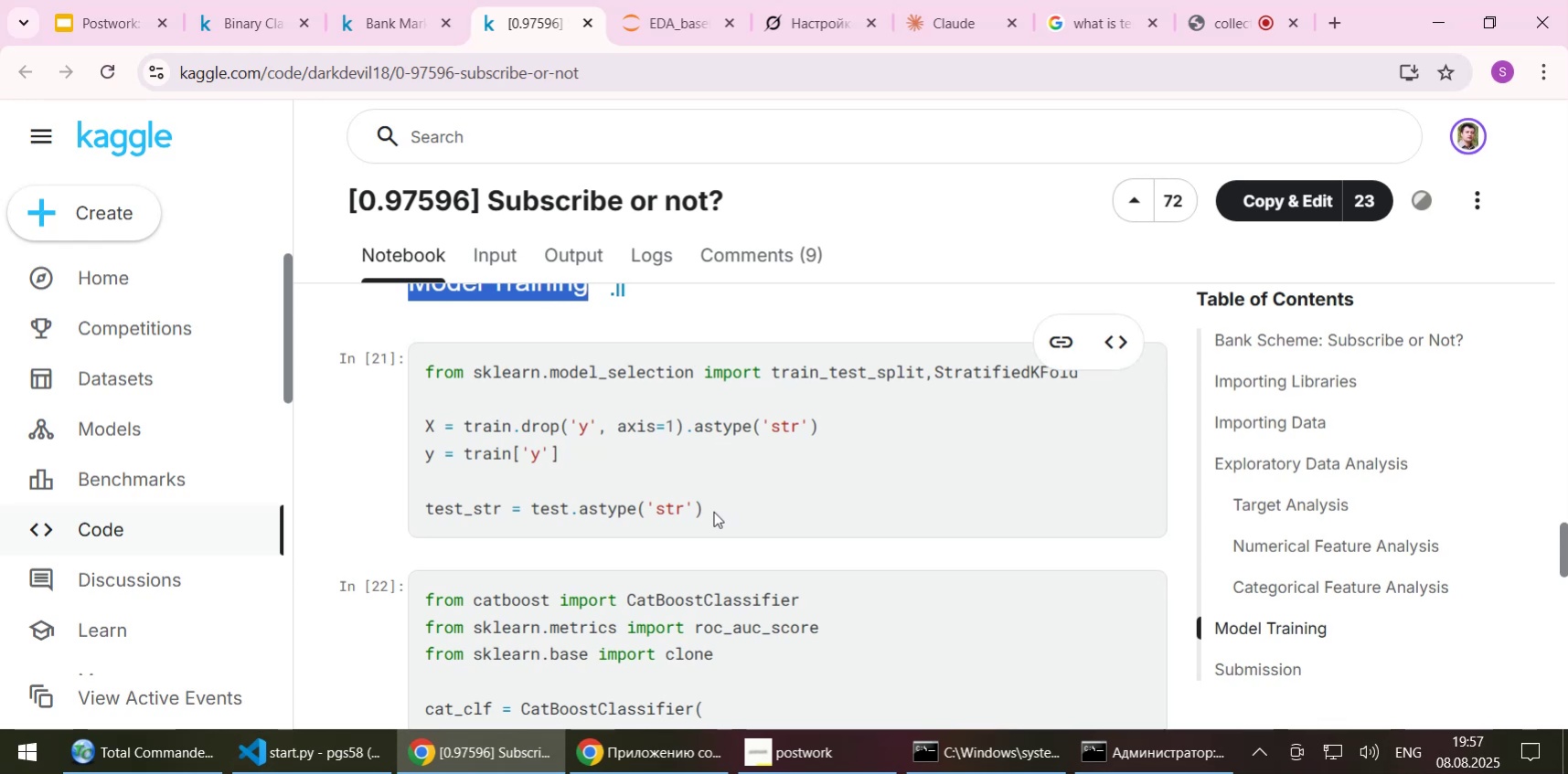 
left_click_drag(start_coordinate=[707, 505], to_coordinate=[427, 371])
 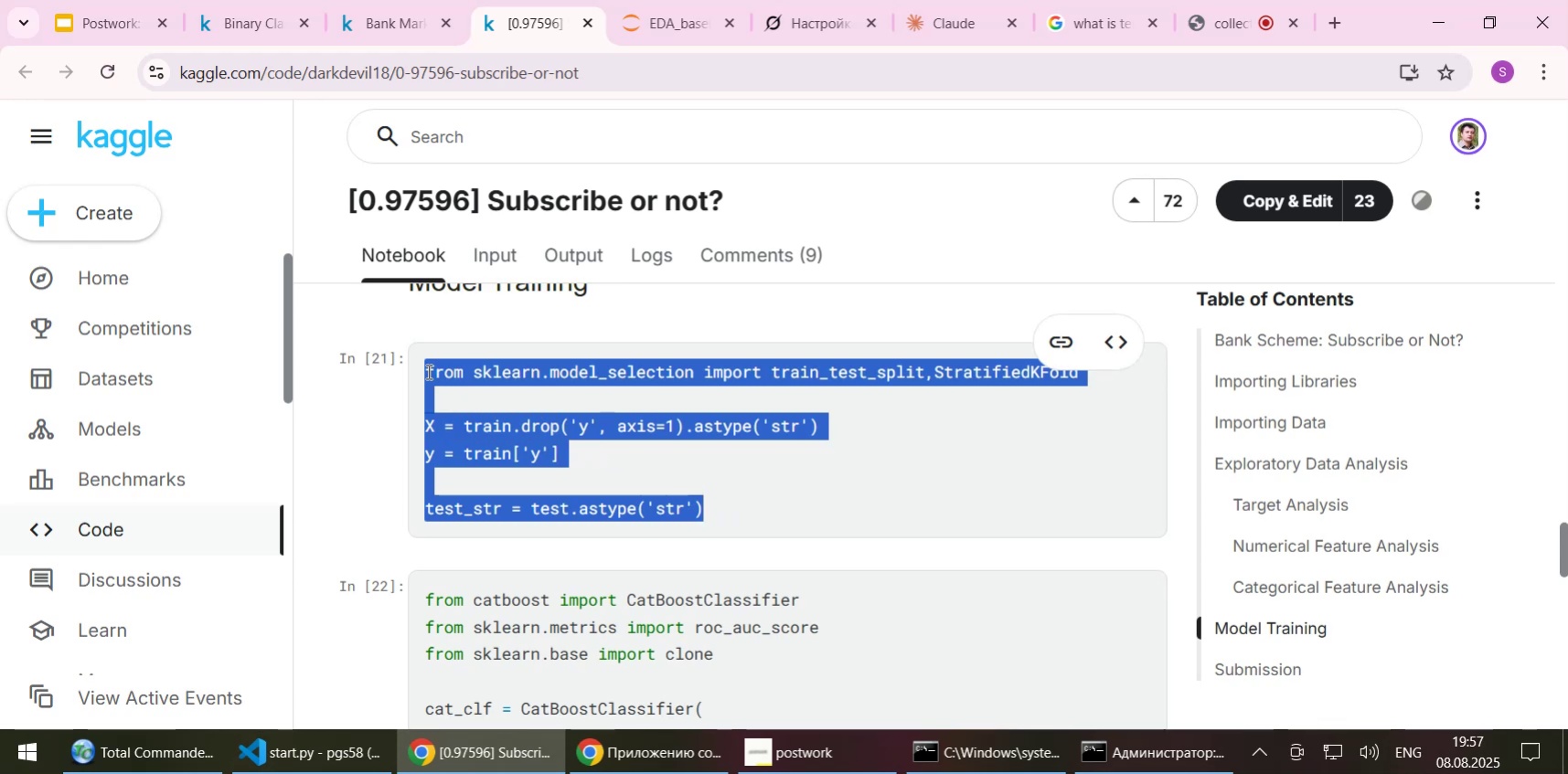 
key(Control+C)
 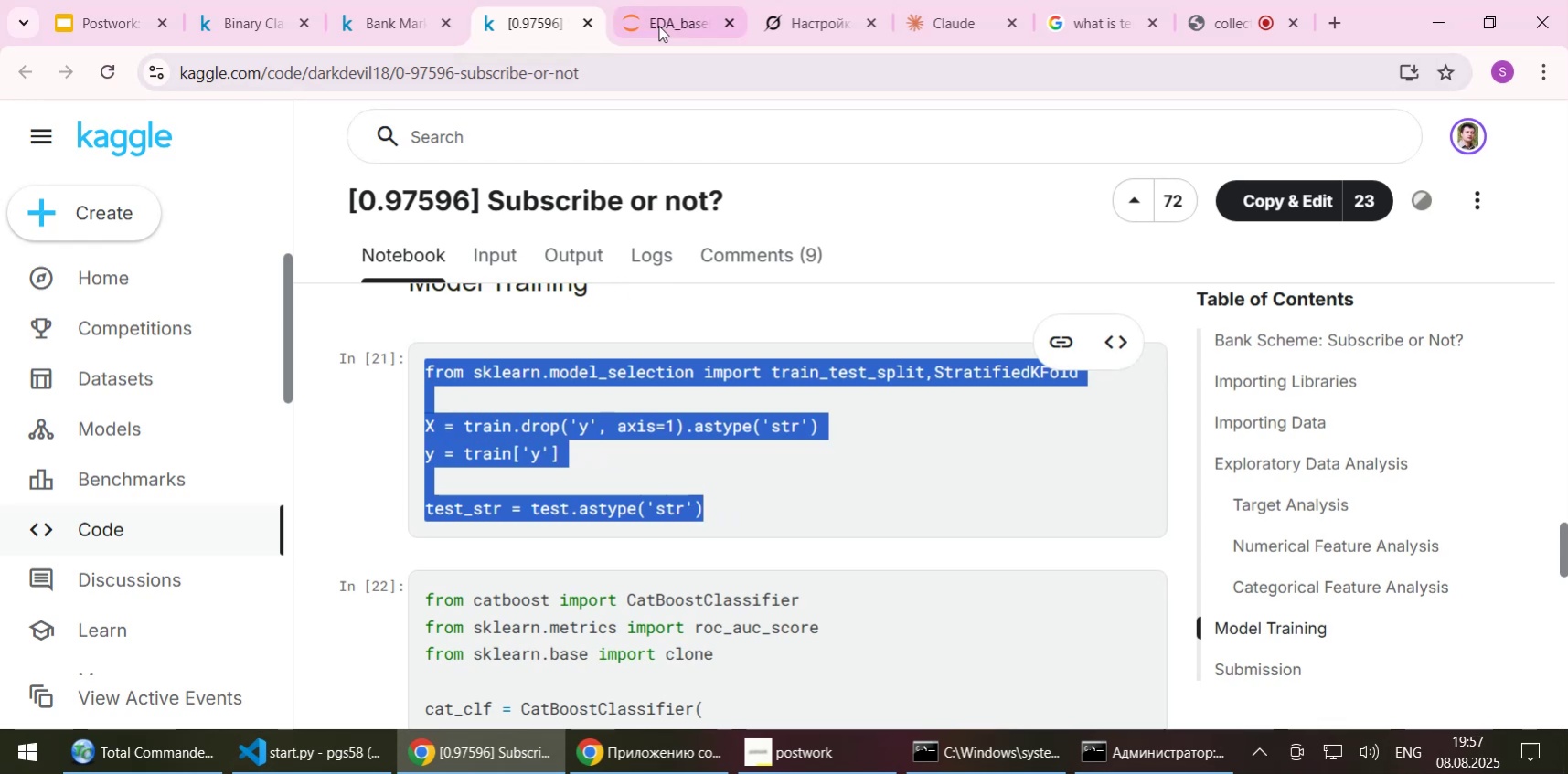 
left_click([658, 24])
 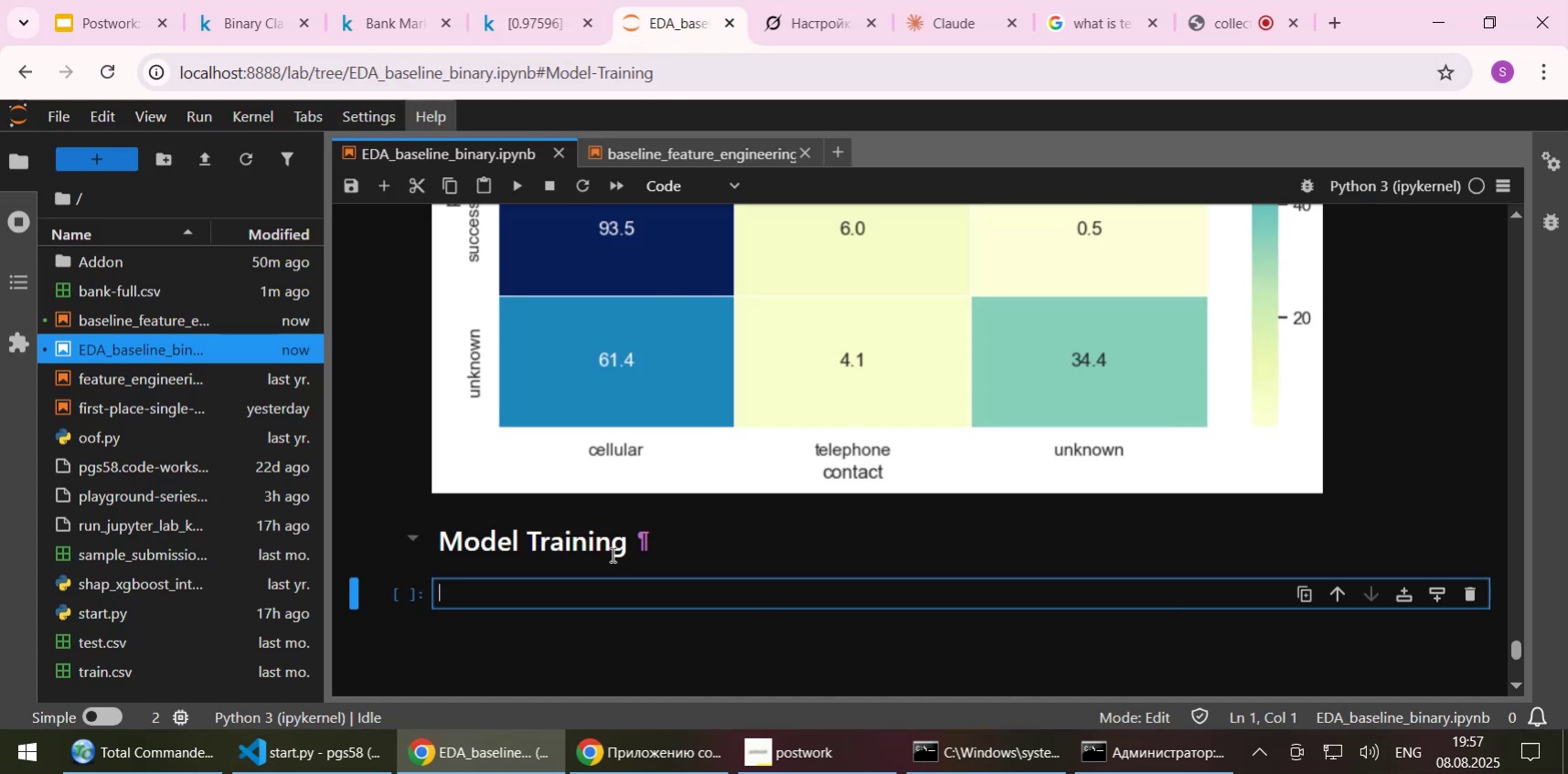 
key(Control+ControlLeft)
 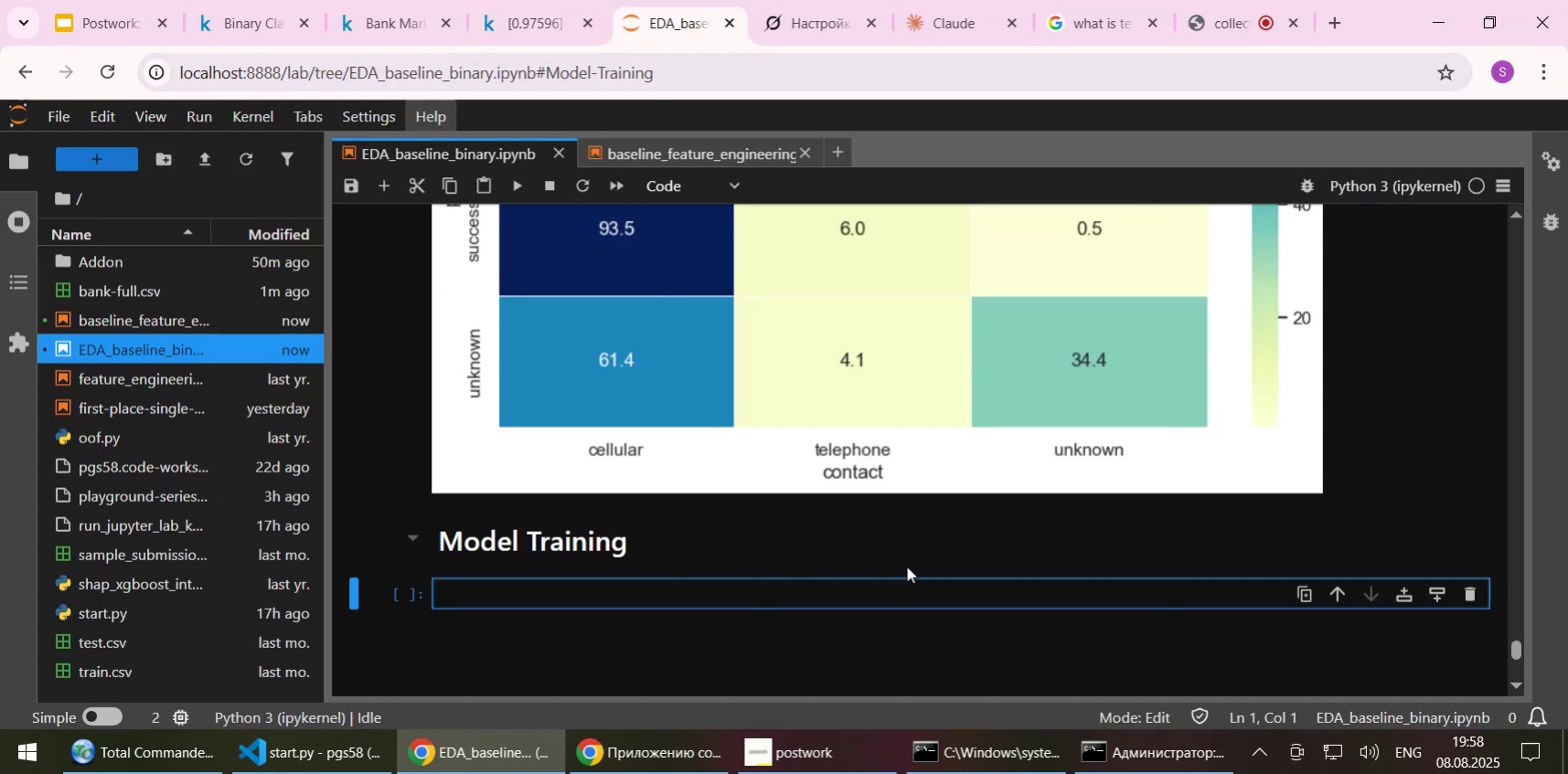 
key(Control+V)
 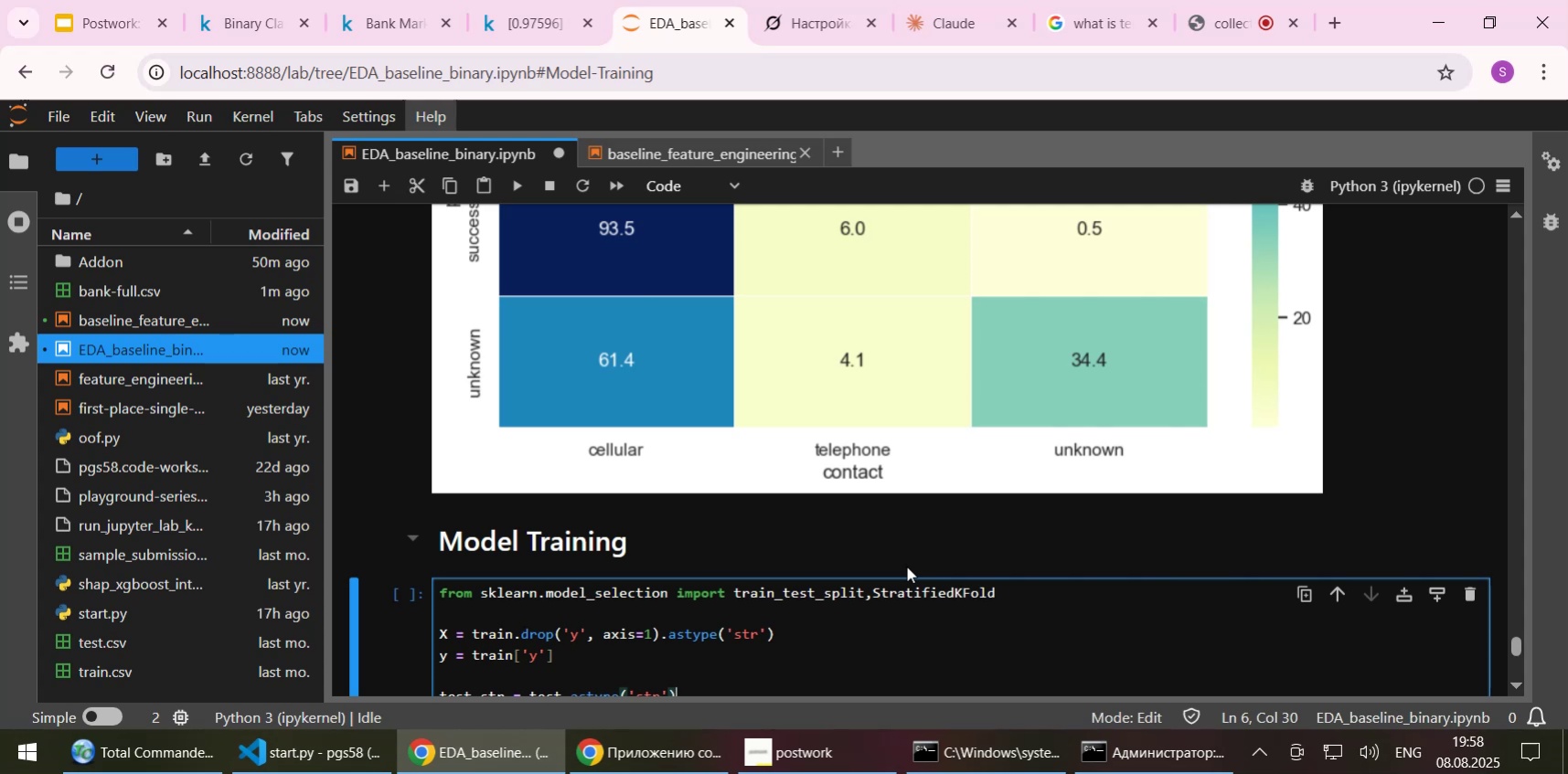 
scroll: coordinate [906, 566], scroll_direction: down, amount: 2.0
 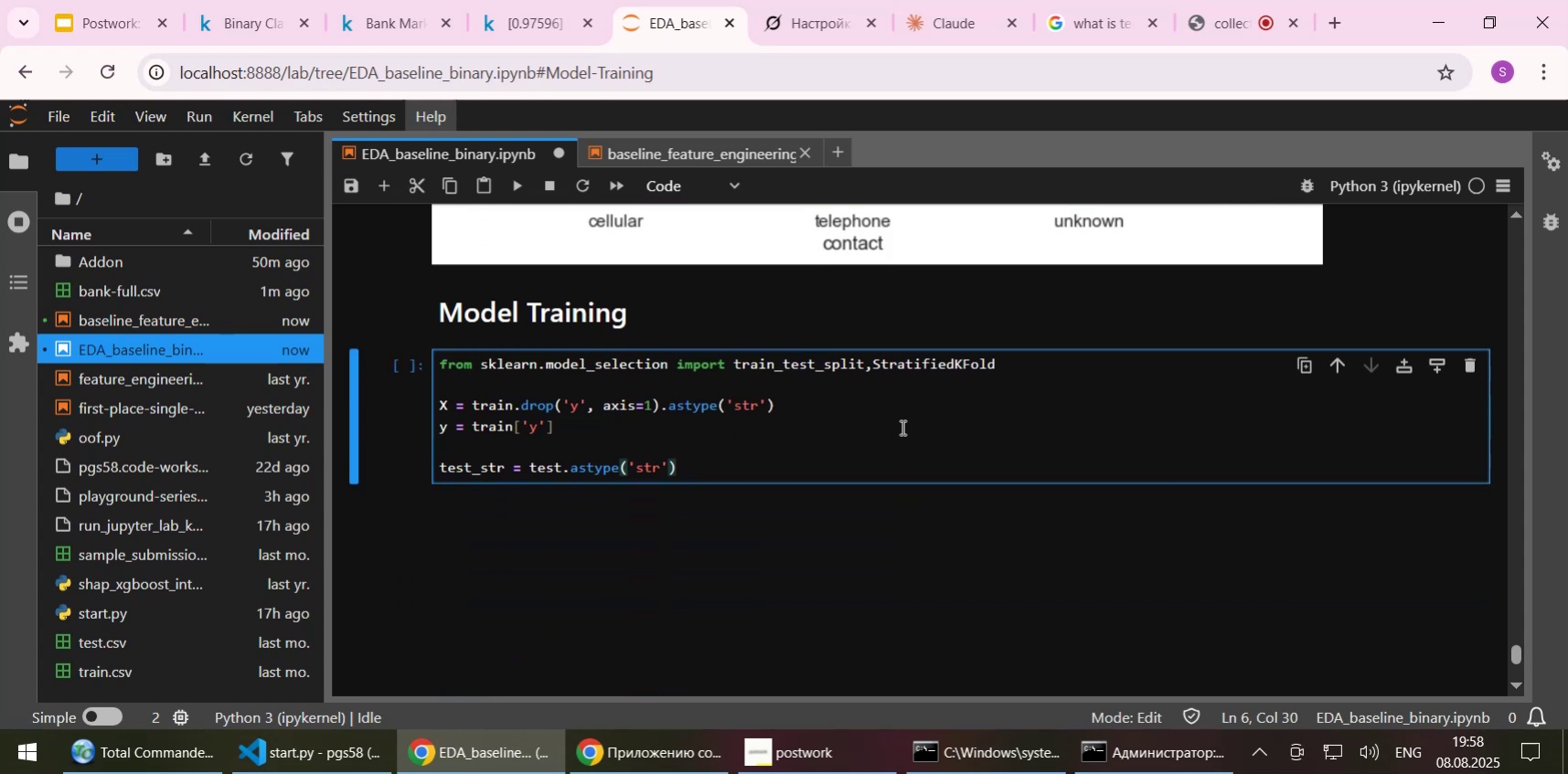 
key(Shift+ShiftLeft)
 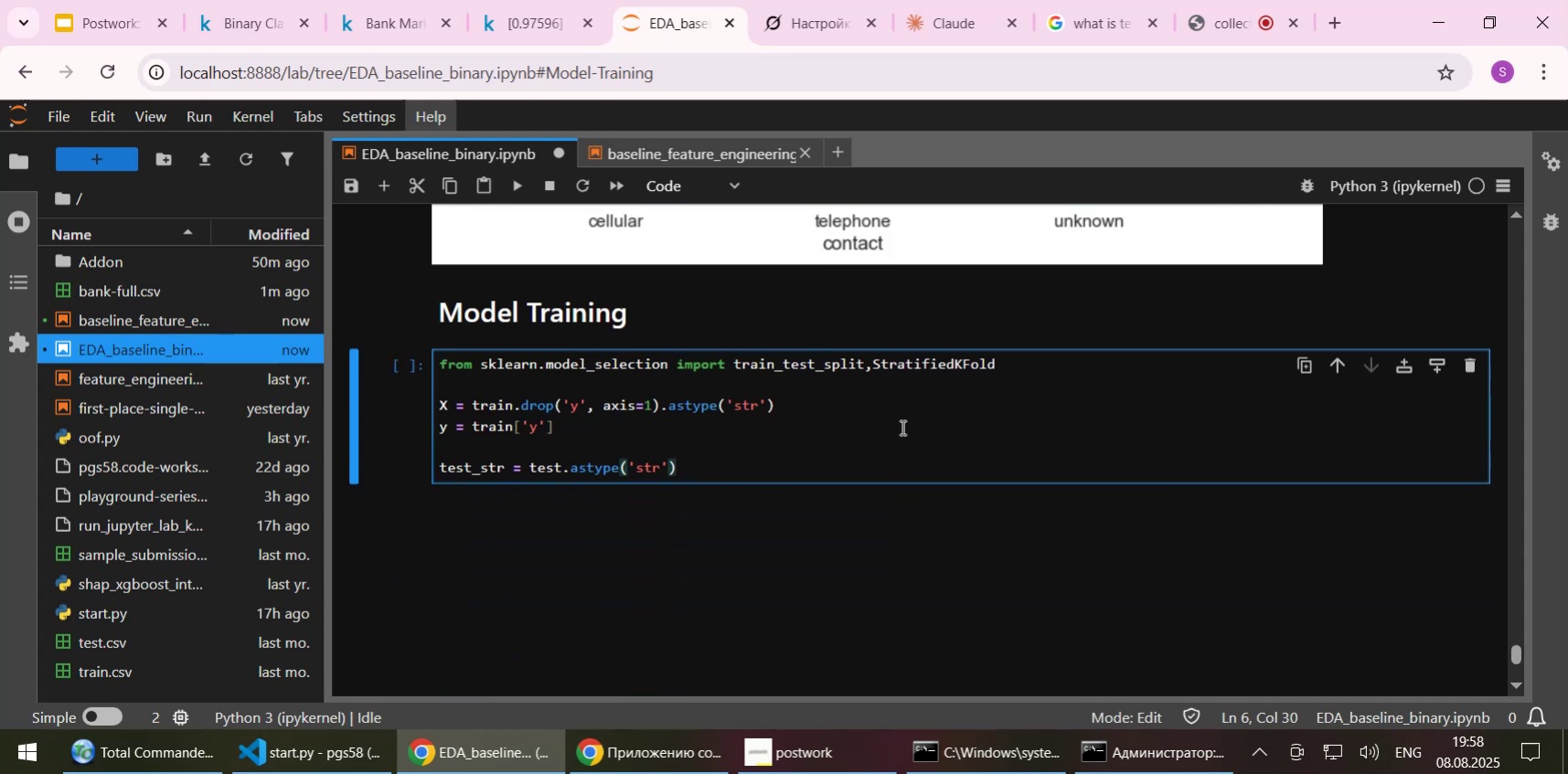 
key(Shift+Enter)
 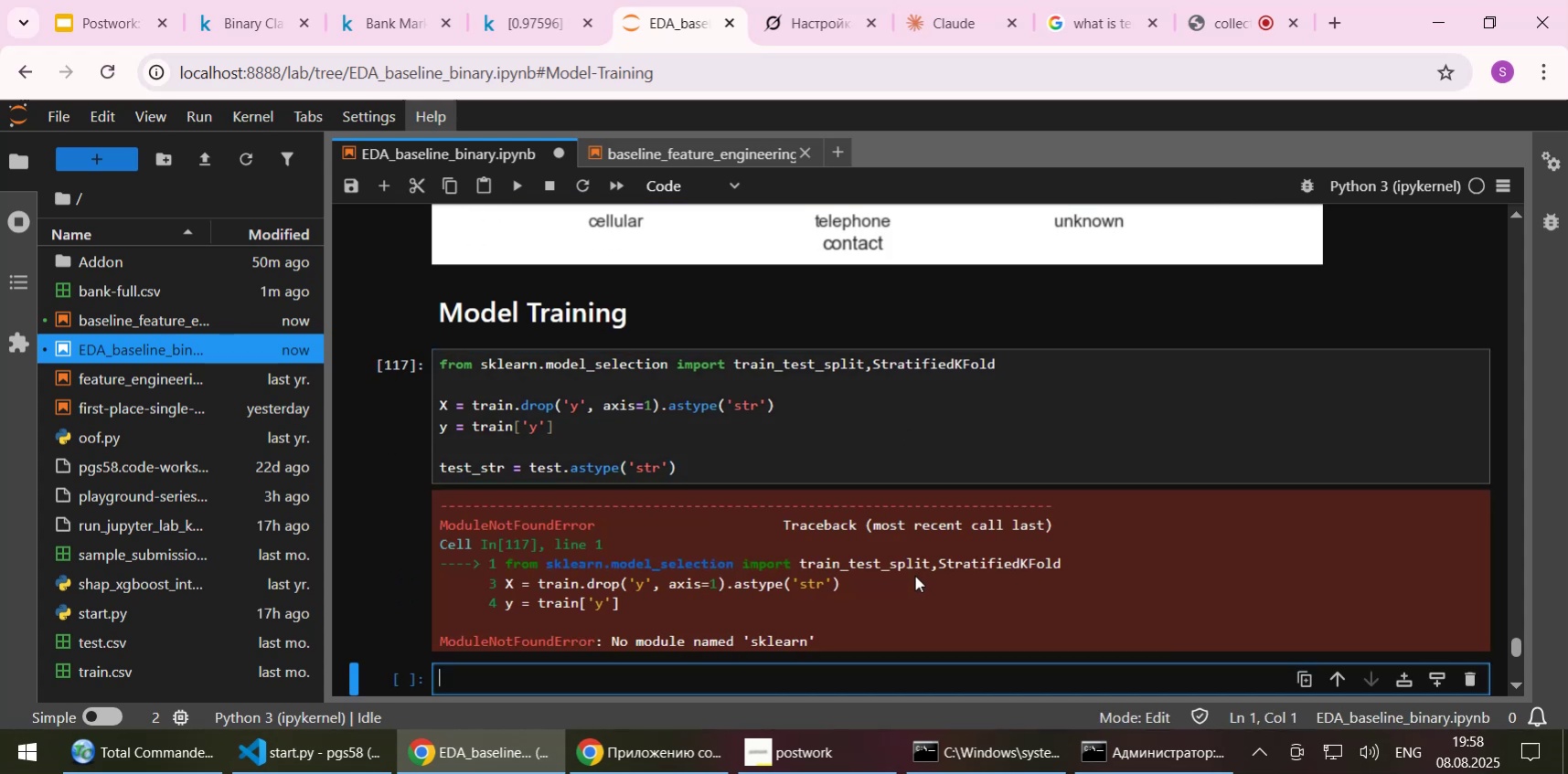 
left_click([1120, 753])
 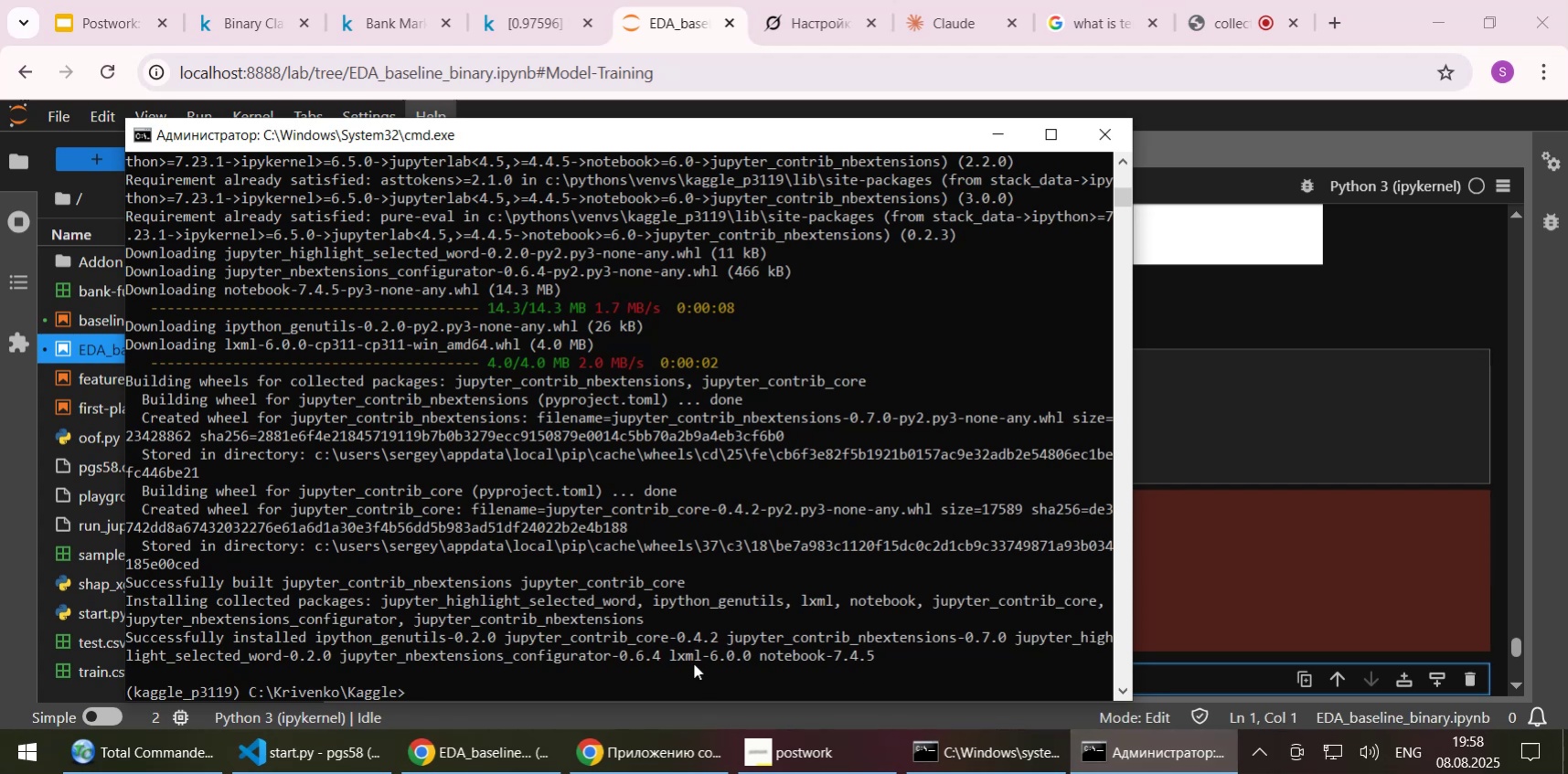 
type(pip install scikit-learn)
 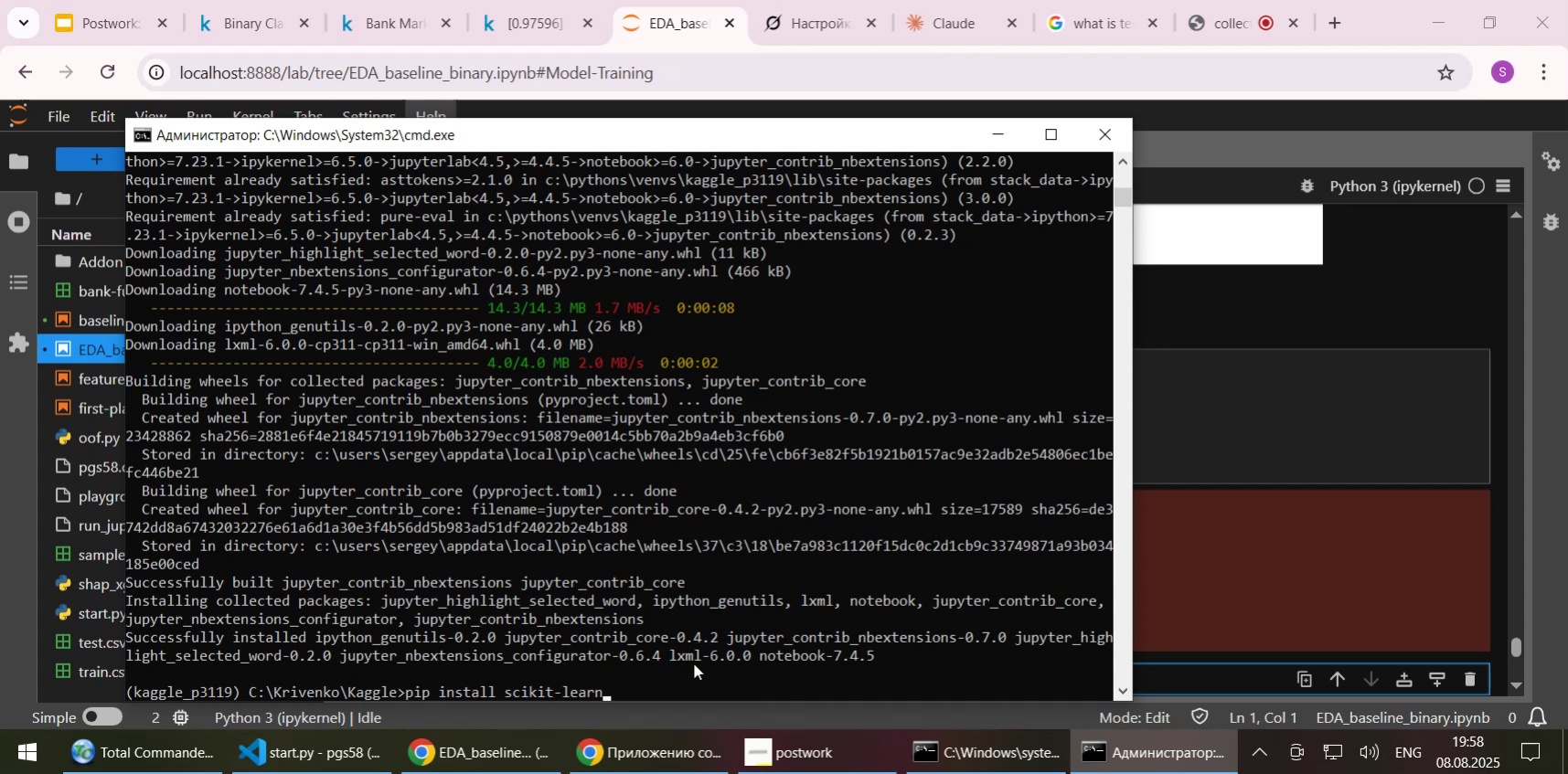 
key(Enter)
 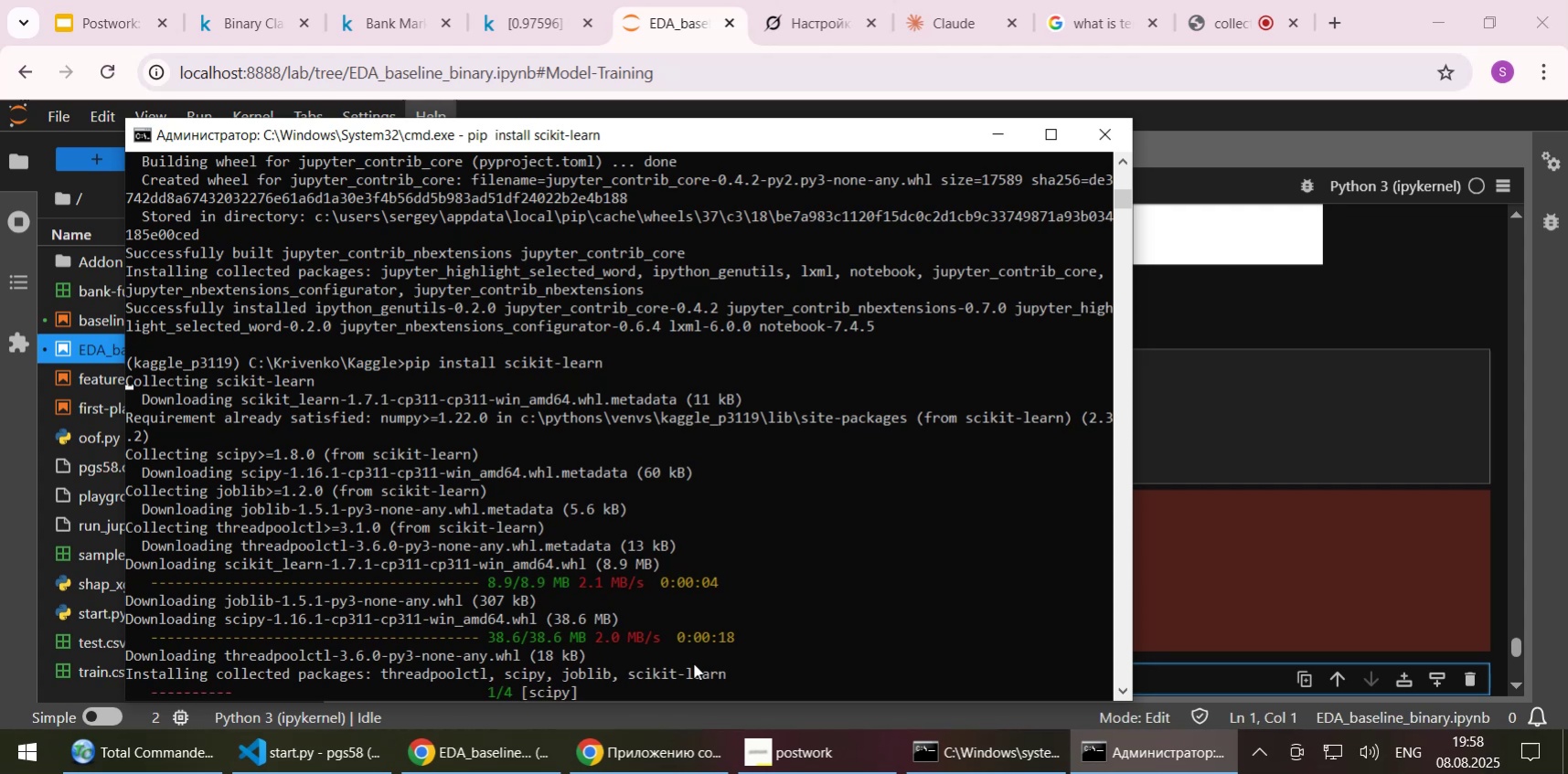 
wait(34.98)
 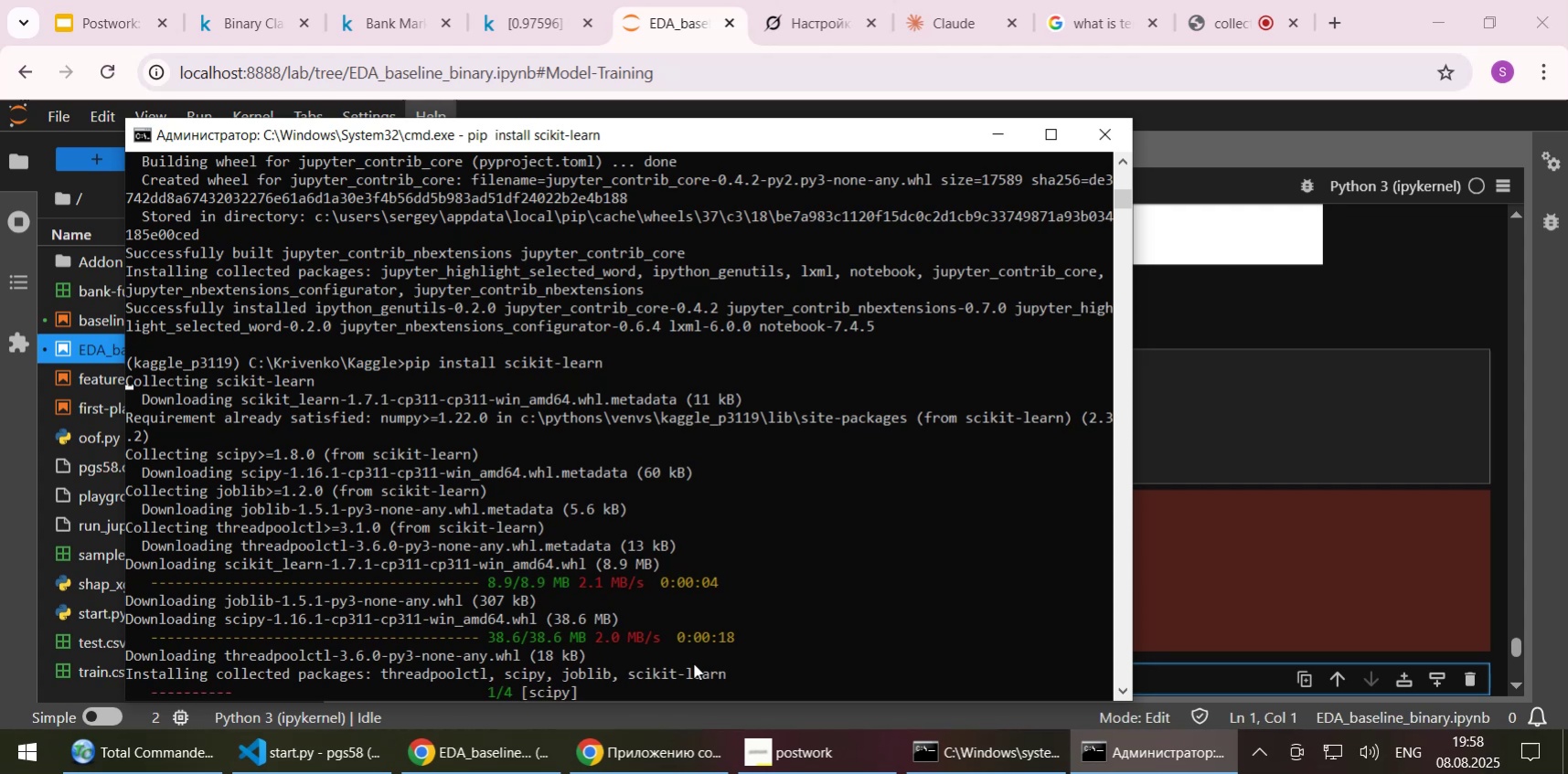 
mouse_move([958, 743])
 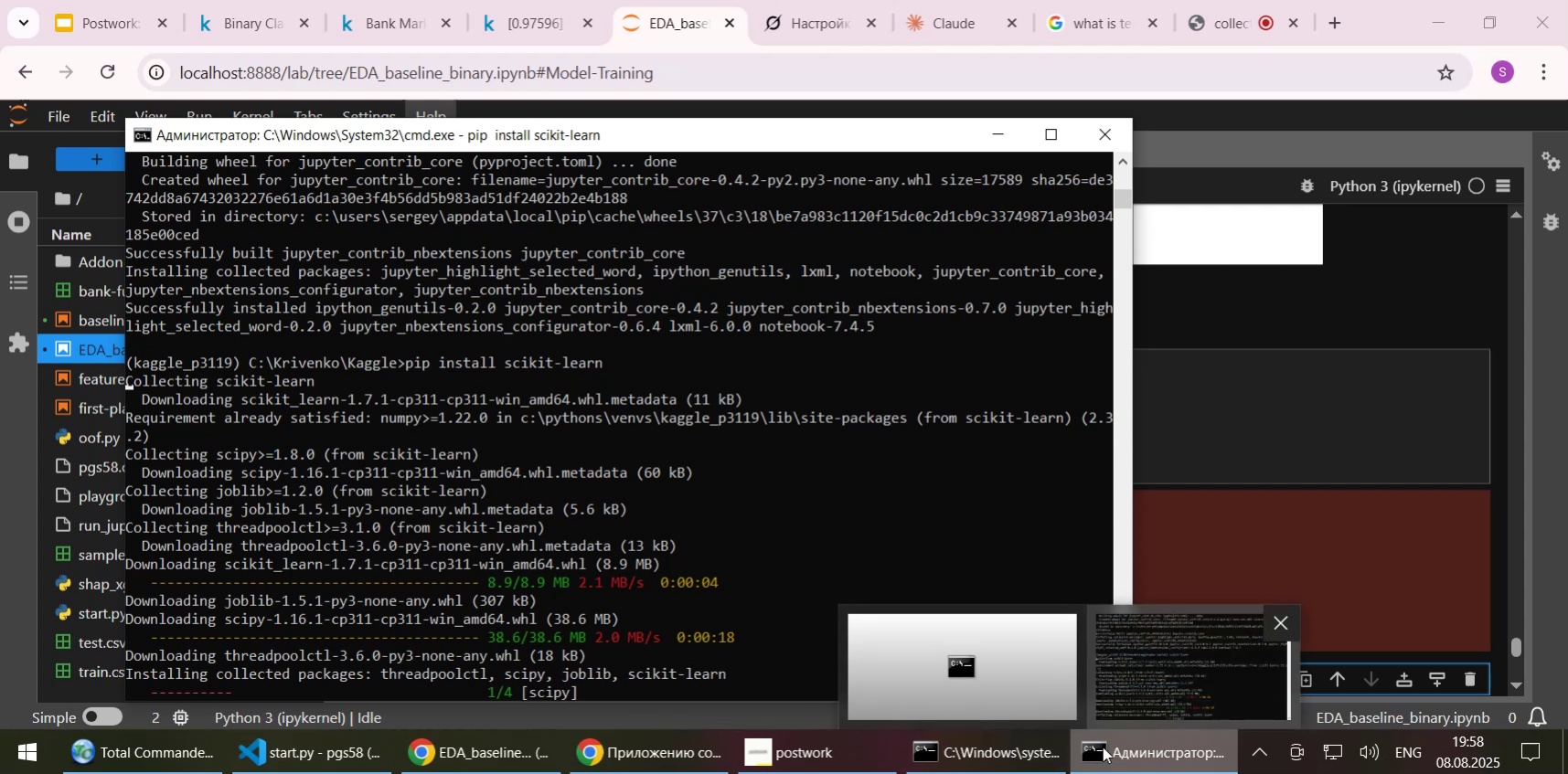 
mouse_move([1259, 755])
 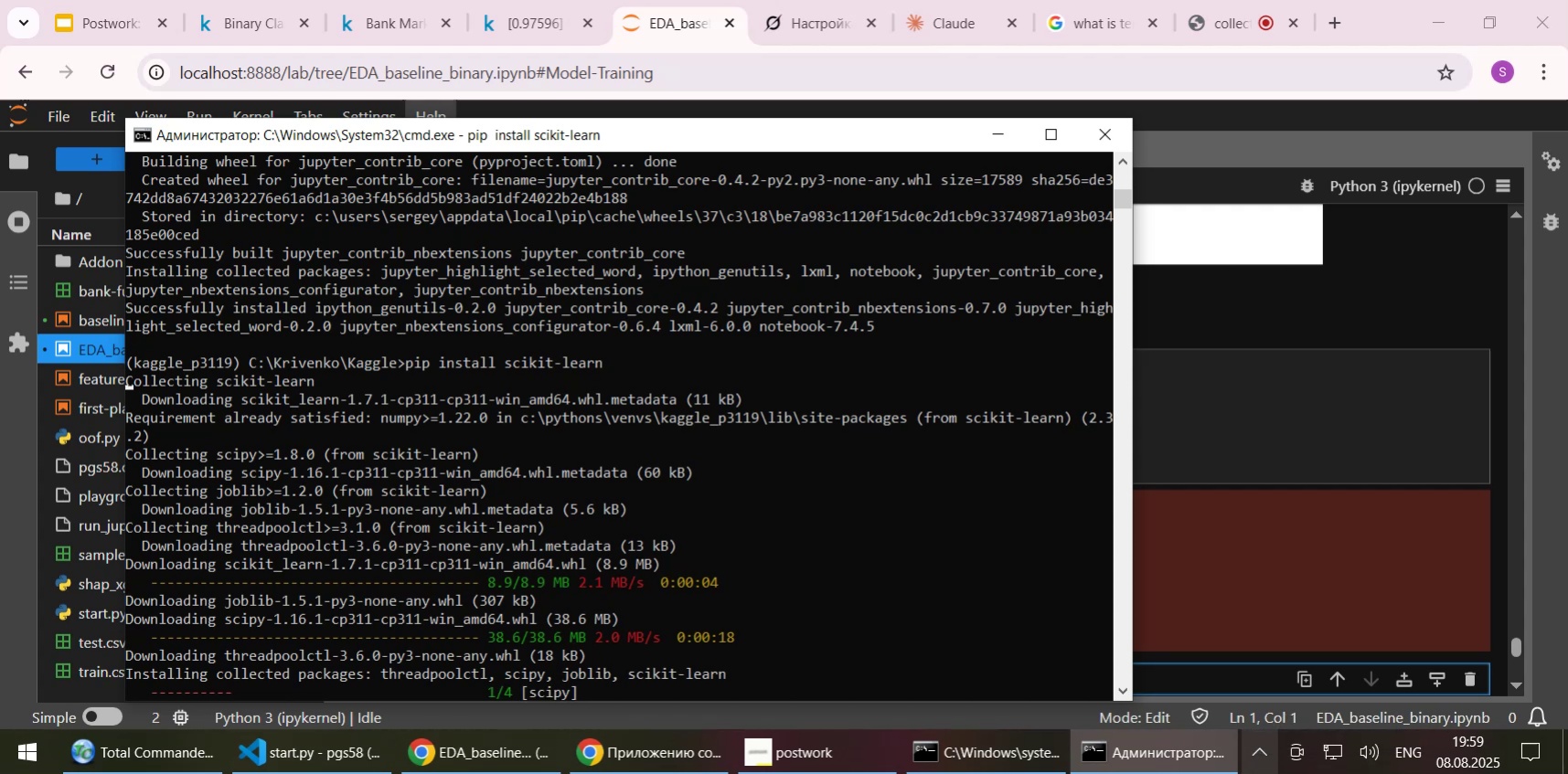 
wait(9.53)
 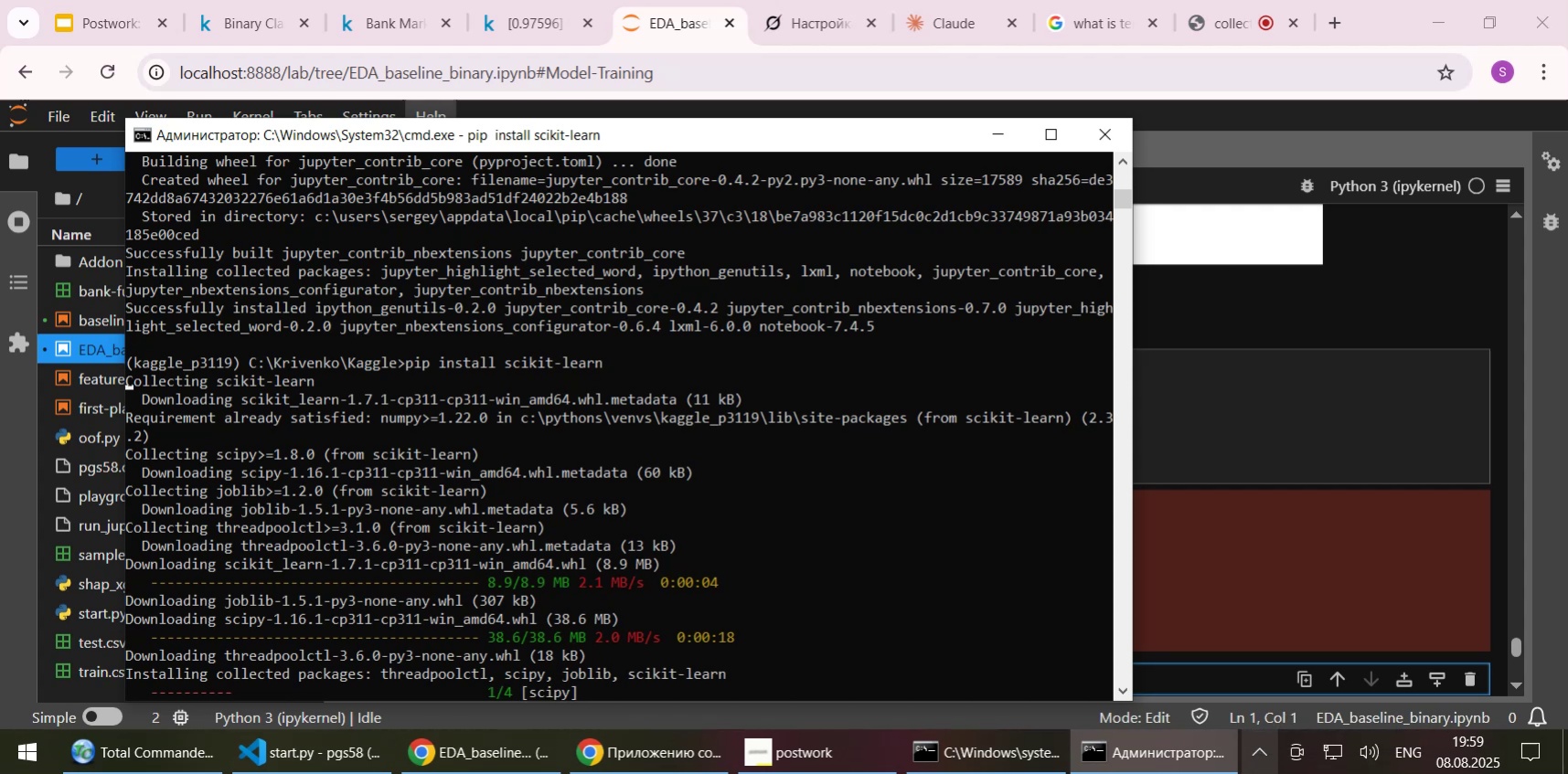 
mouse_move([1189, 33])
 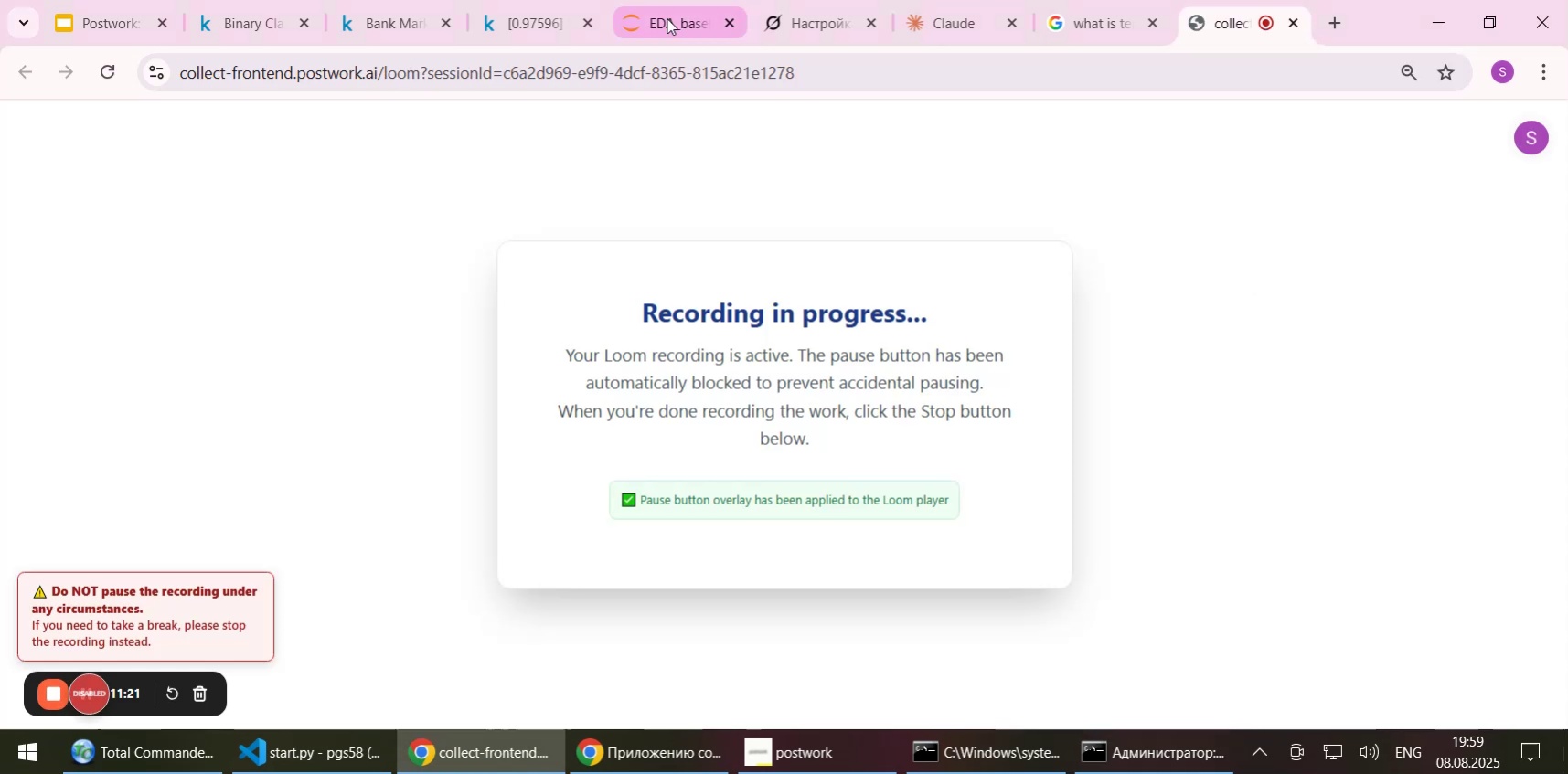 
left_click([1214, 26])
 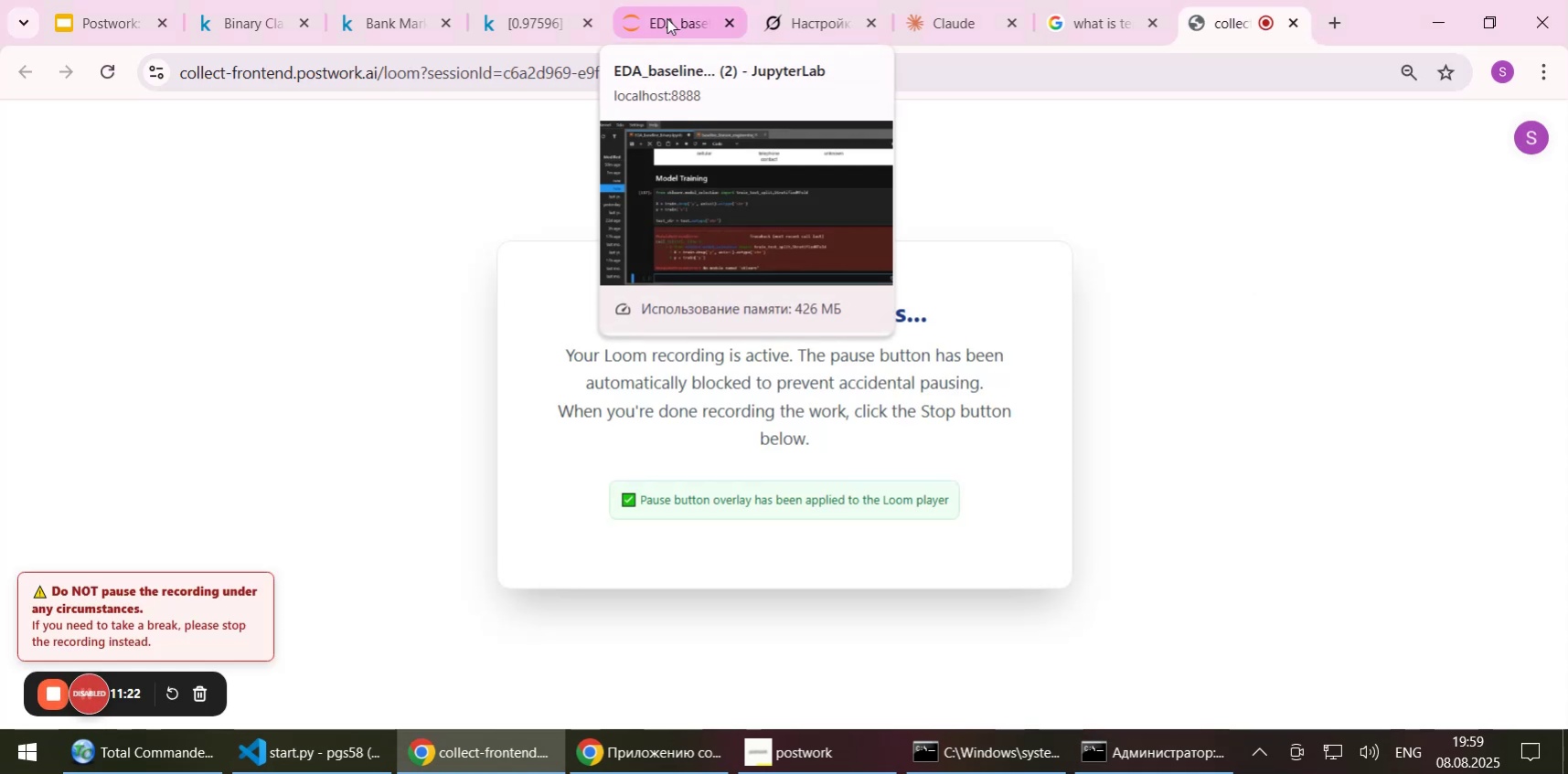 
left_click([667, 18])
 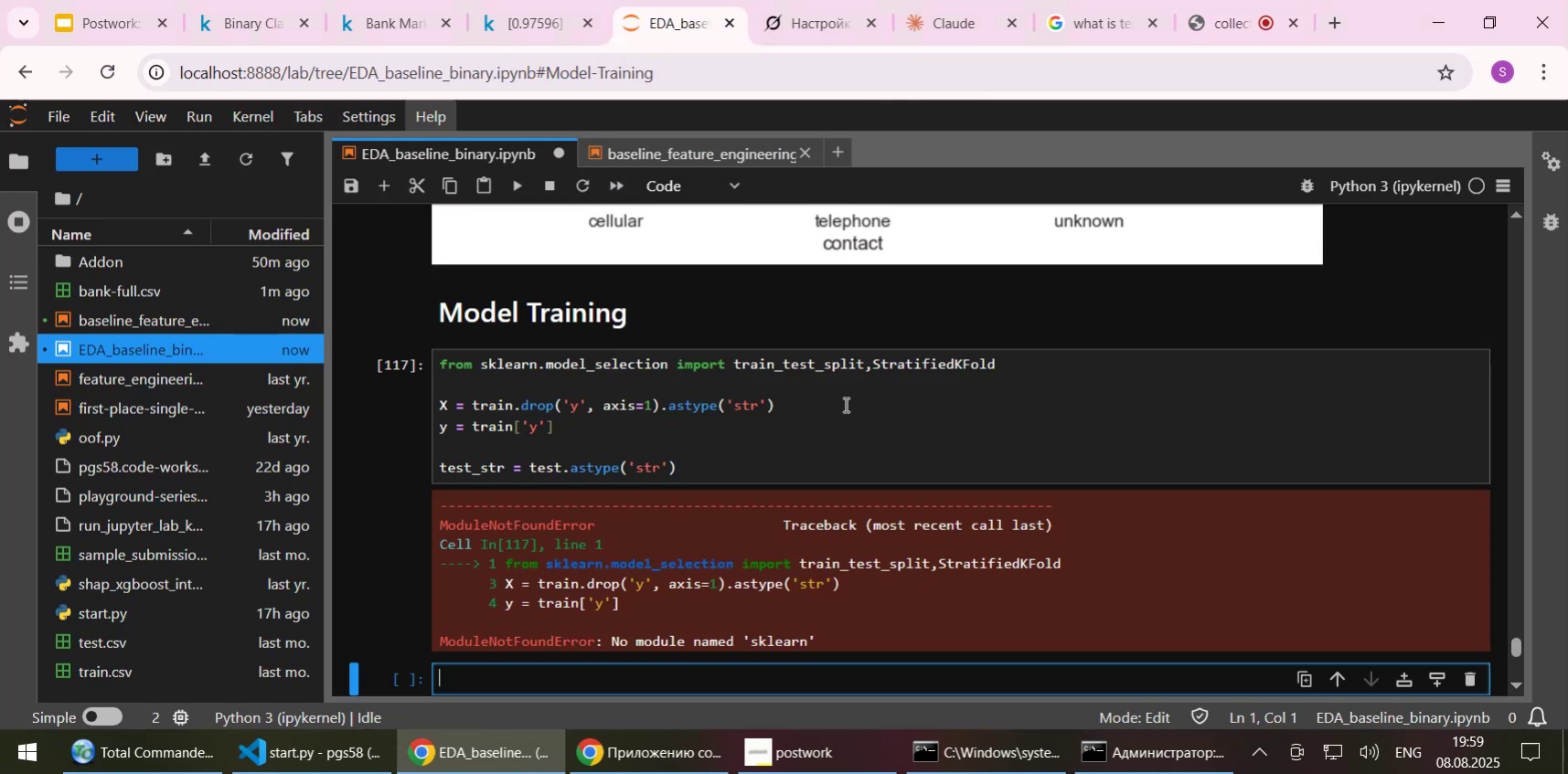 
wait(8.87)
 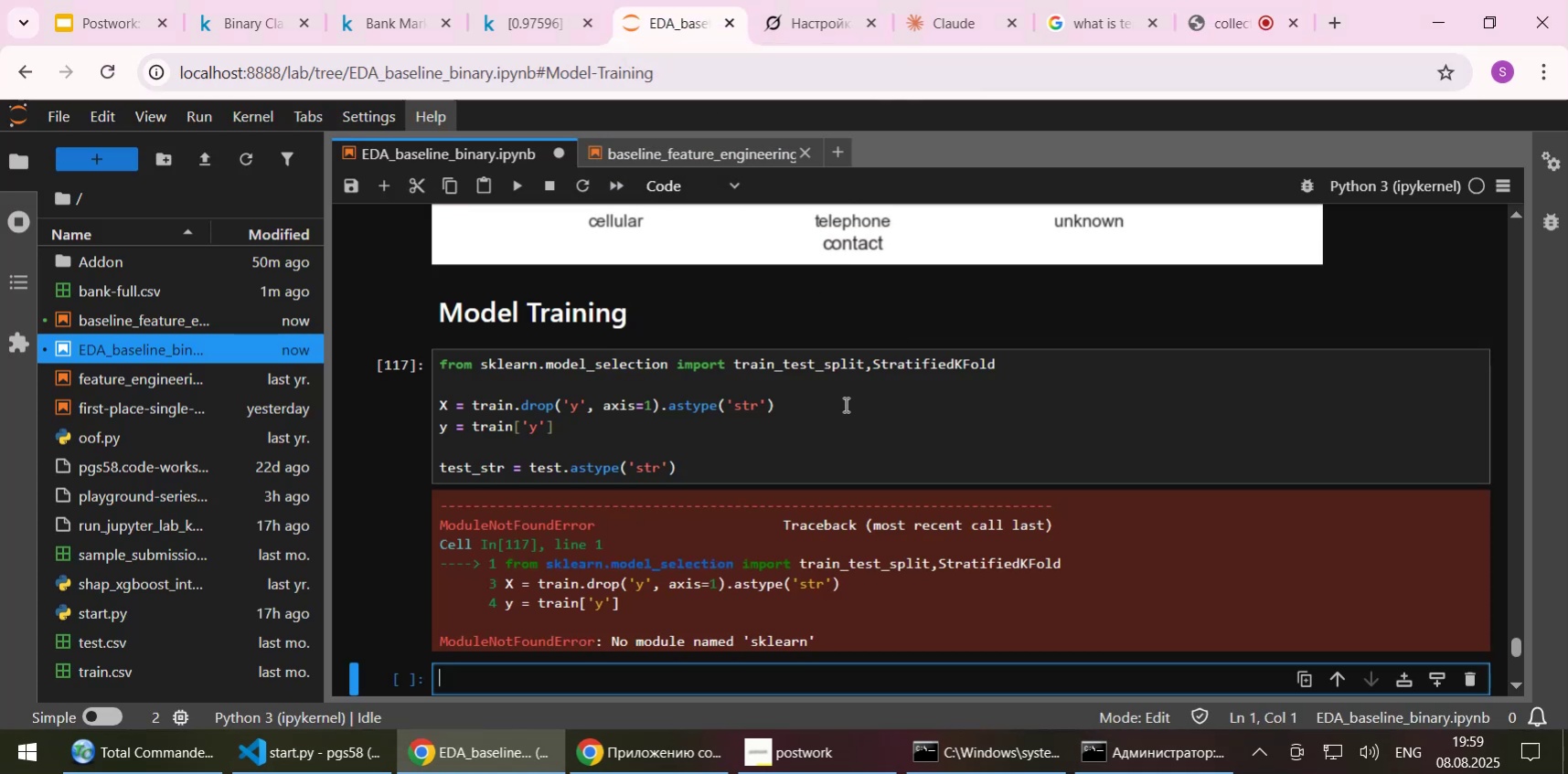 
left_click([1135, 747])
 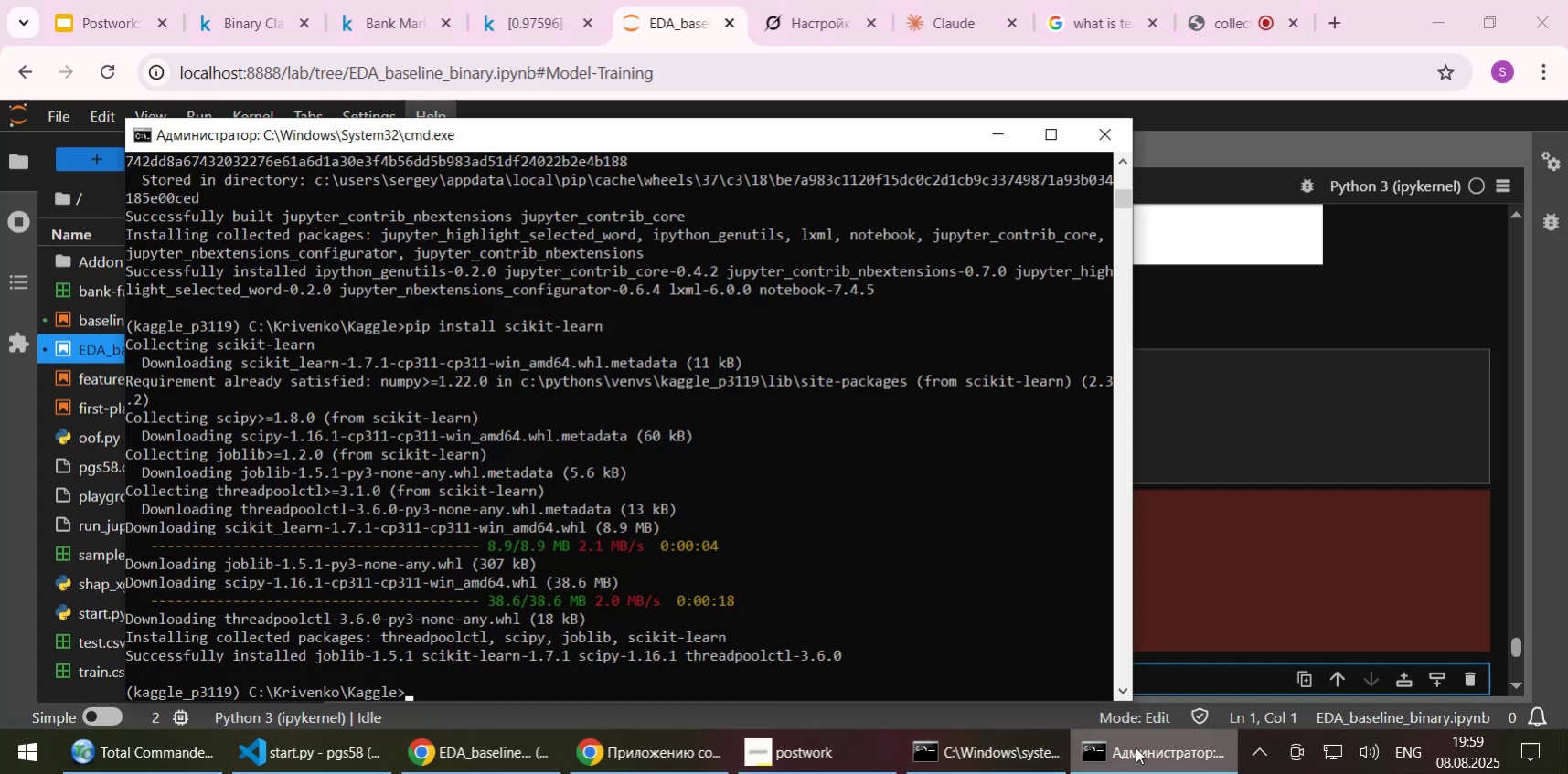 
left_click([1135, 747])
 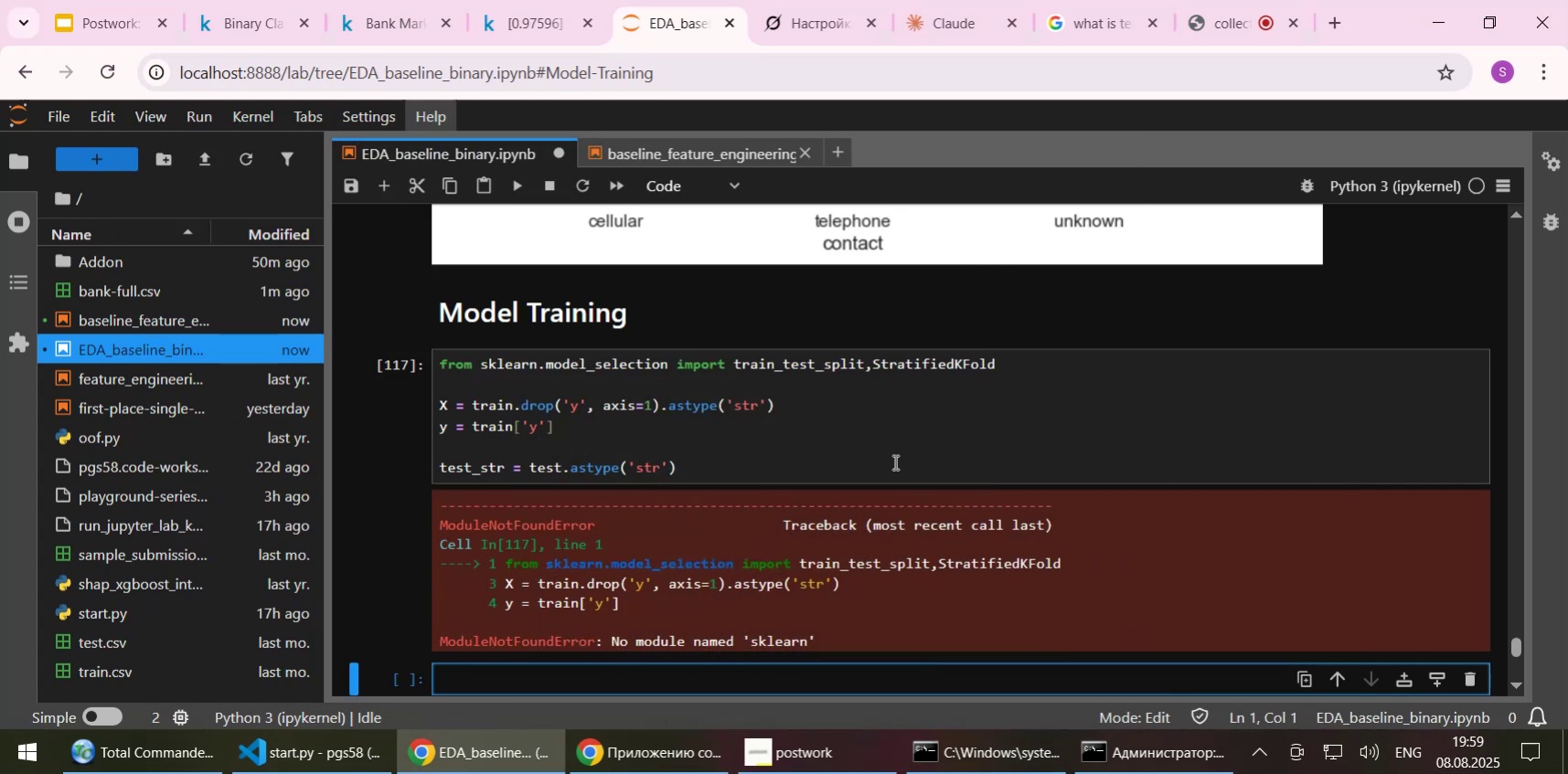 
left_click([885, 444])
 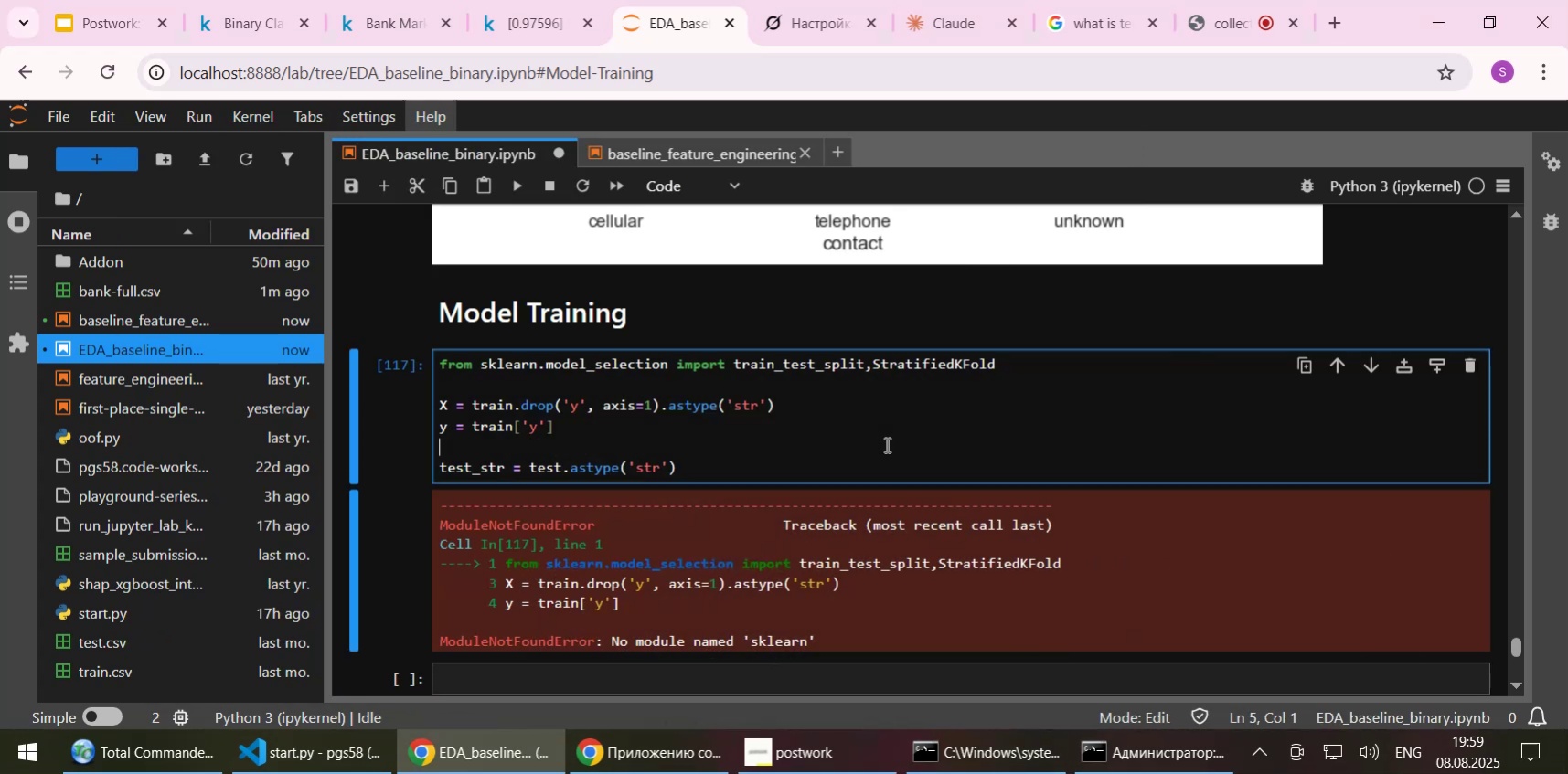 
key(Shift+ShiftLeft)
 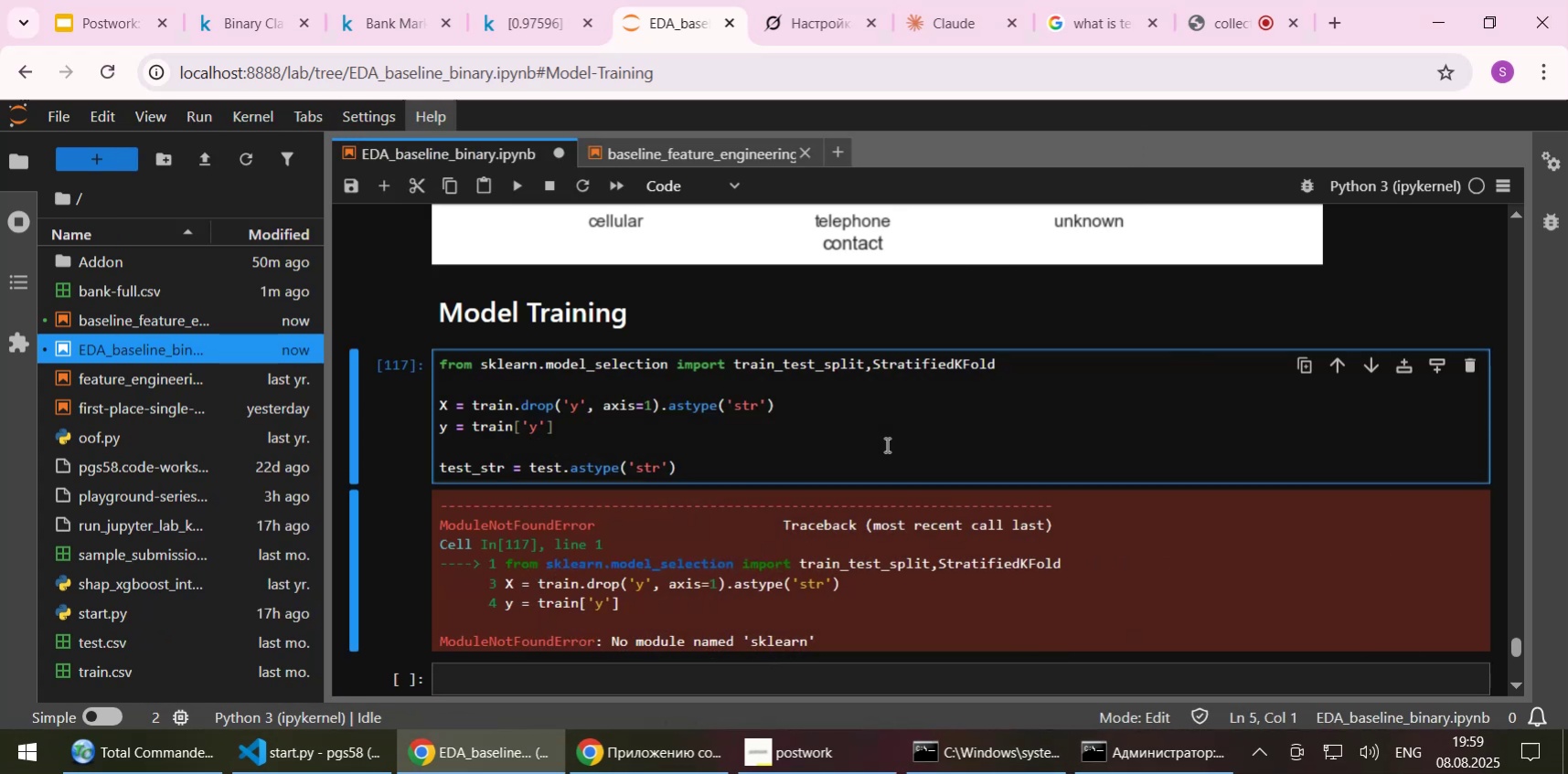 
key(Shift+Enter)
 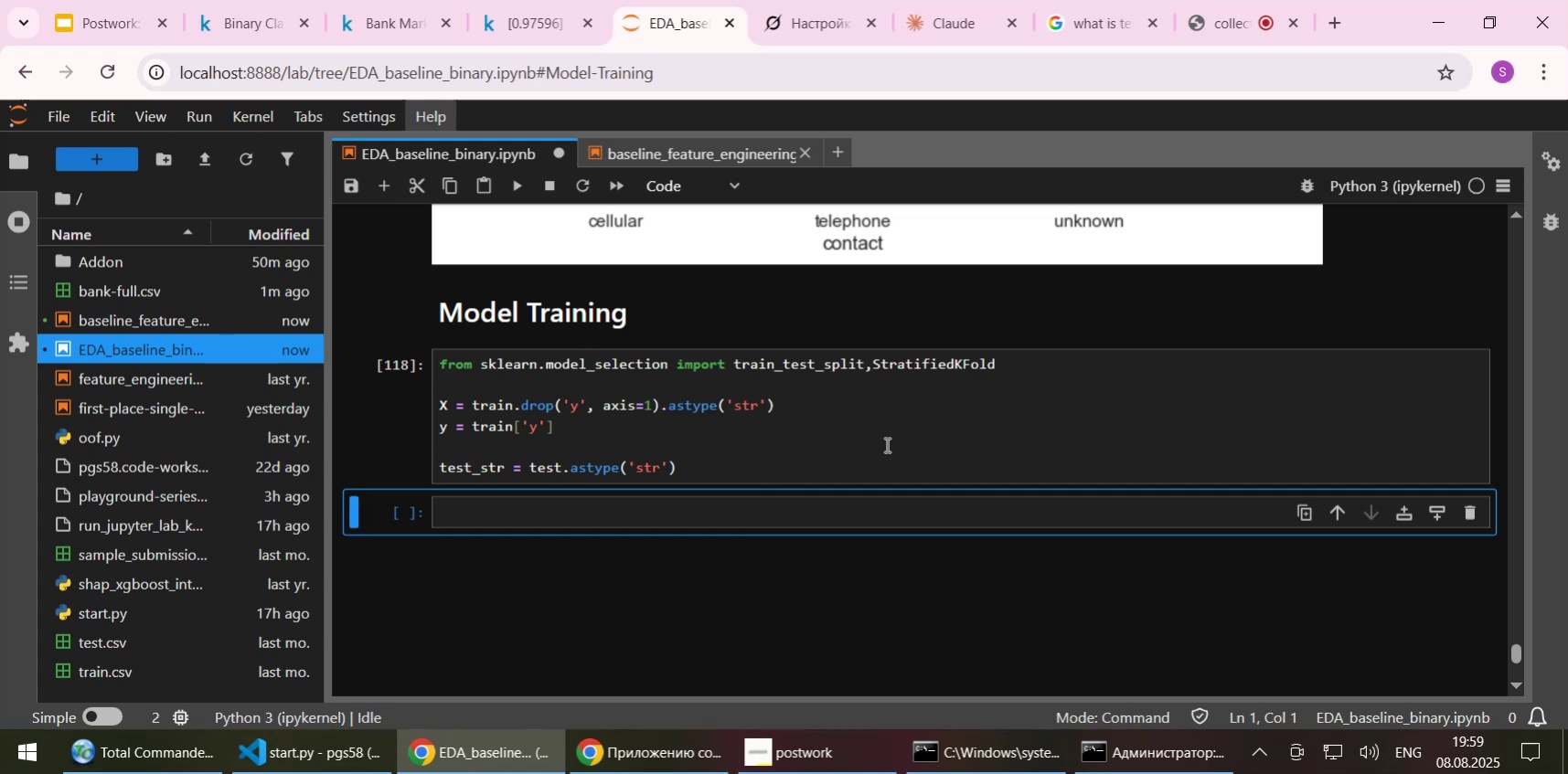 
wait(16.36)
 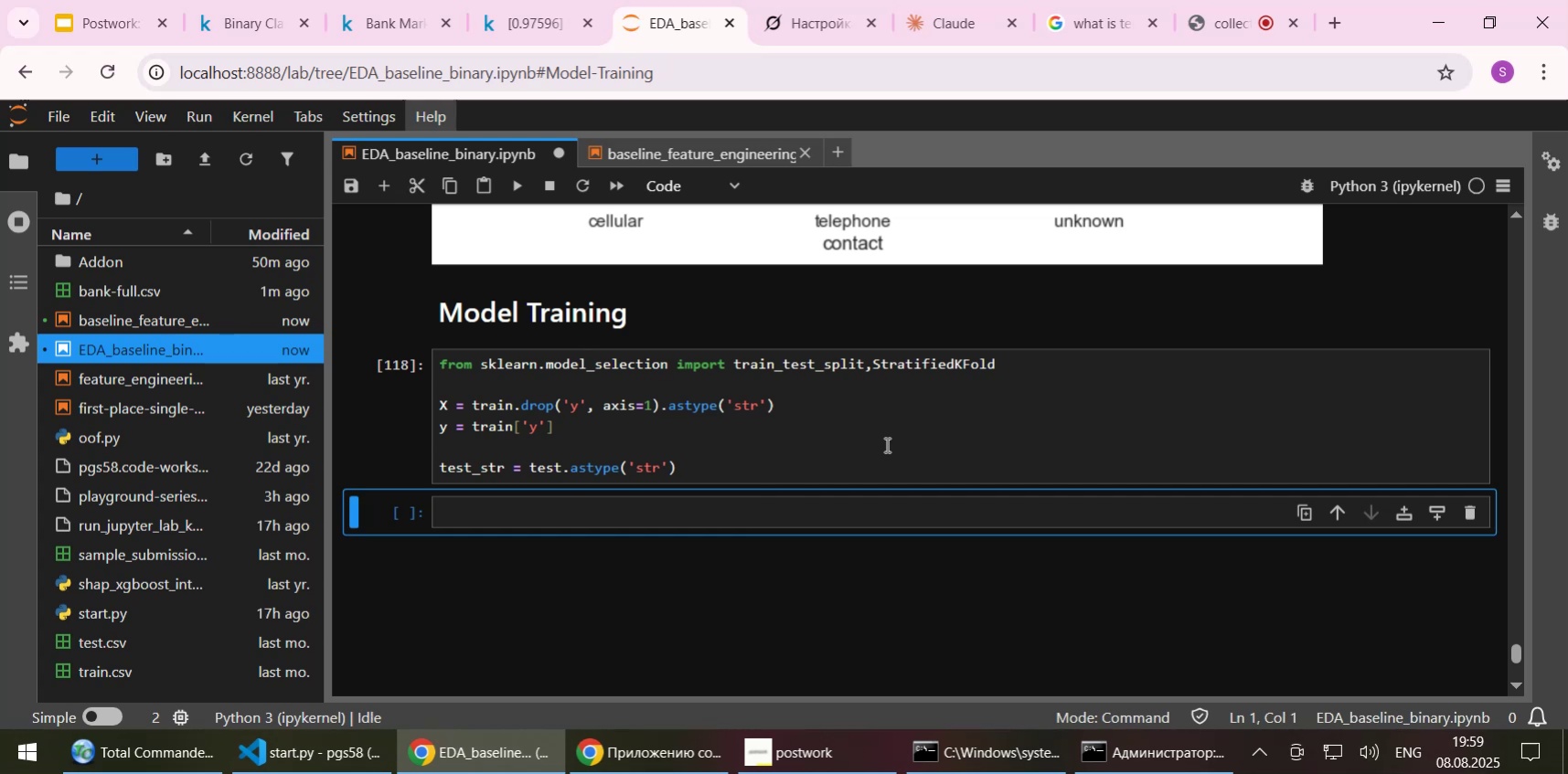 
left_click([456, 506])
 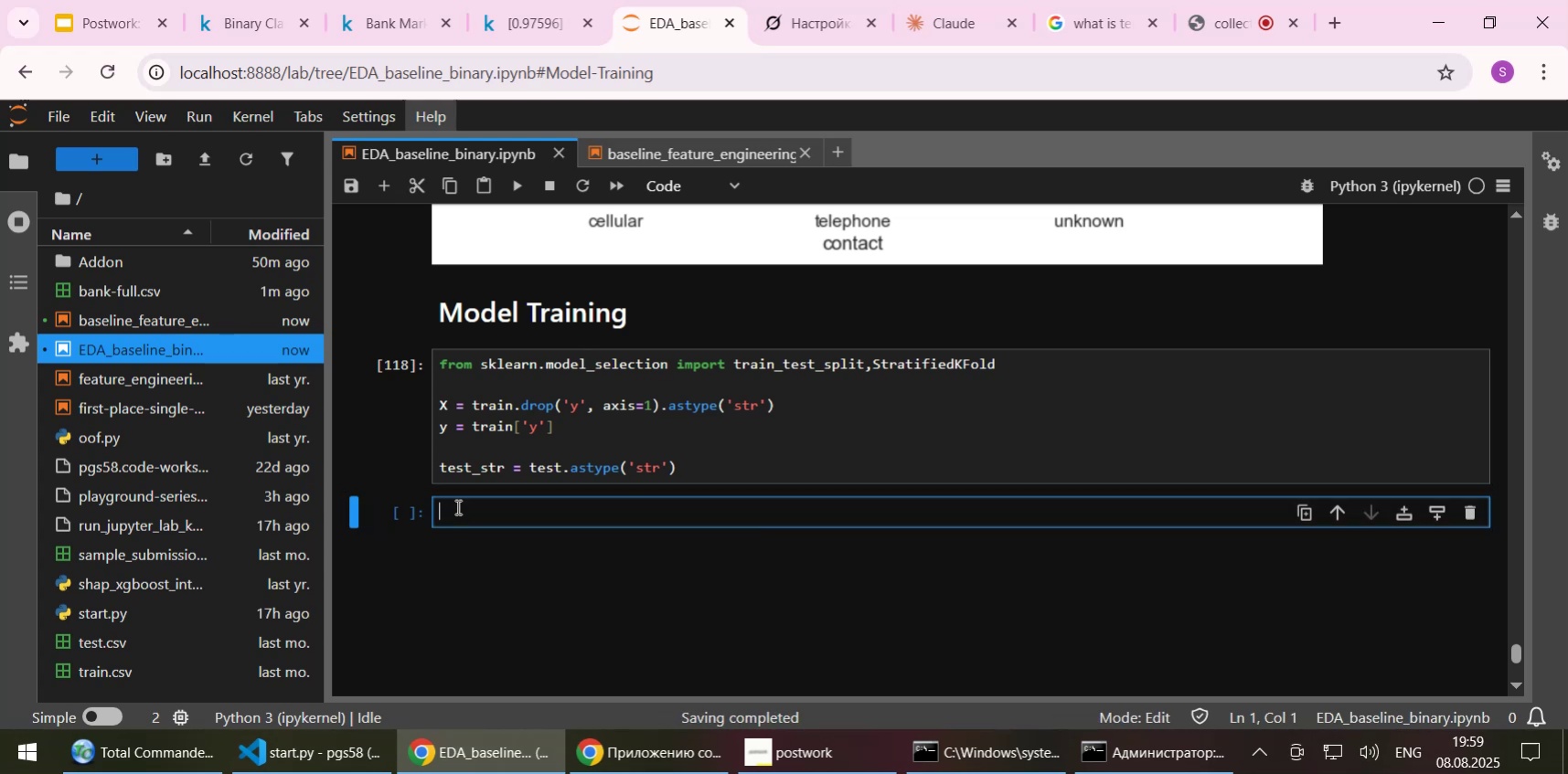 
key(Shift+X)
 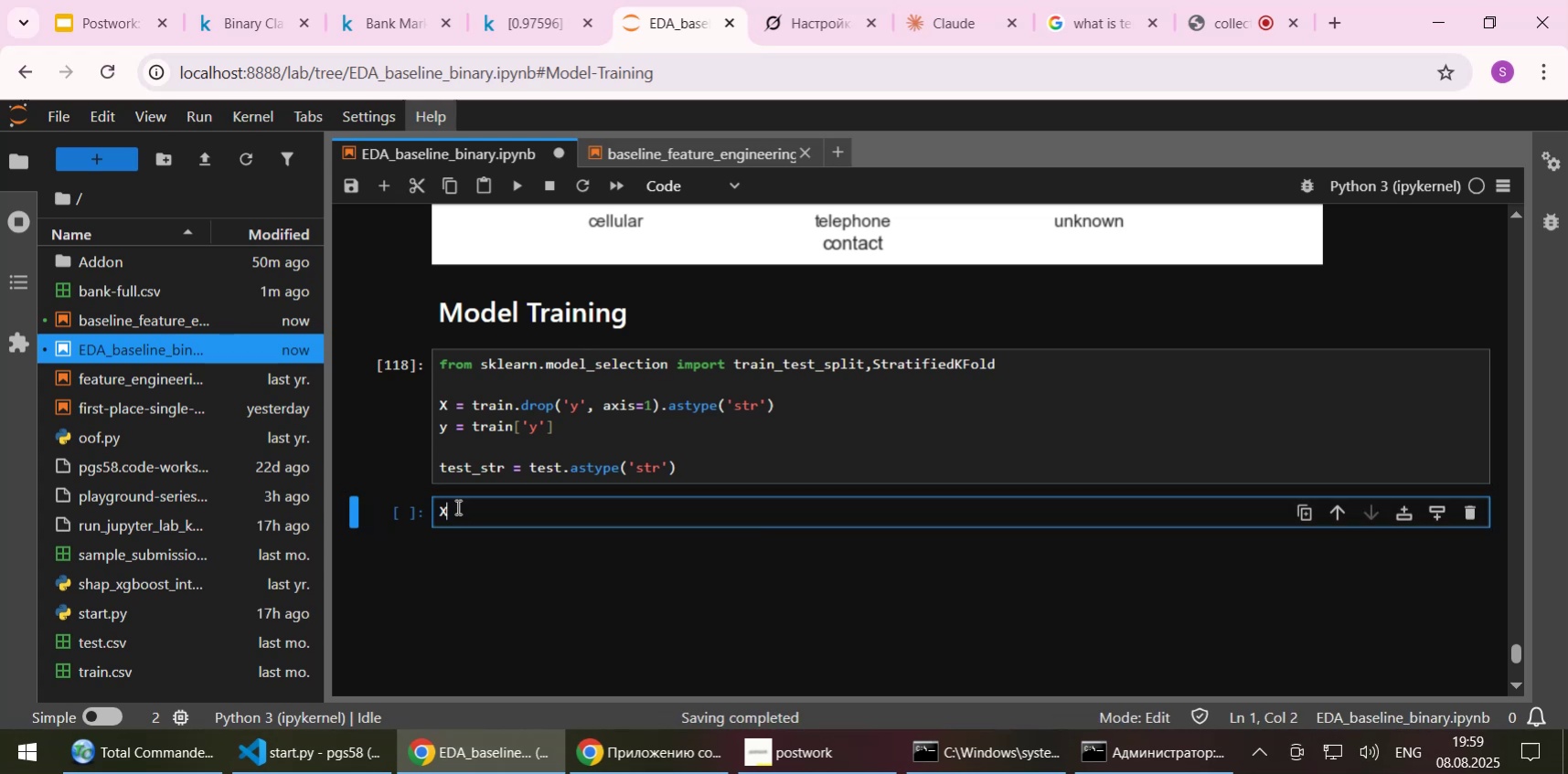 
key(Shift+ShiftLeft)
 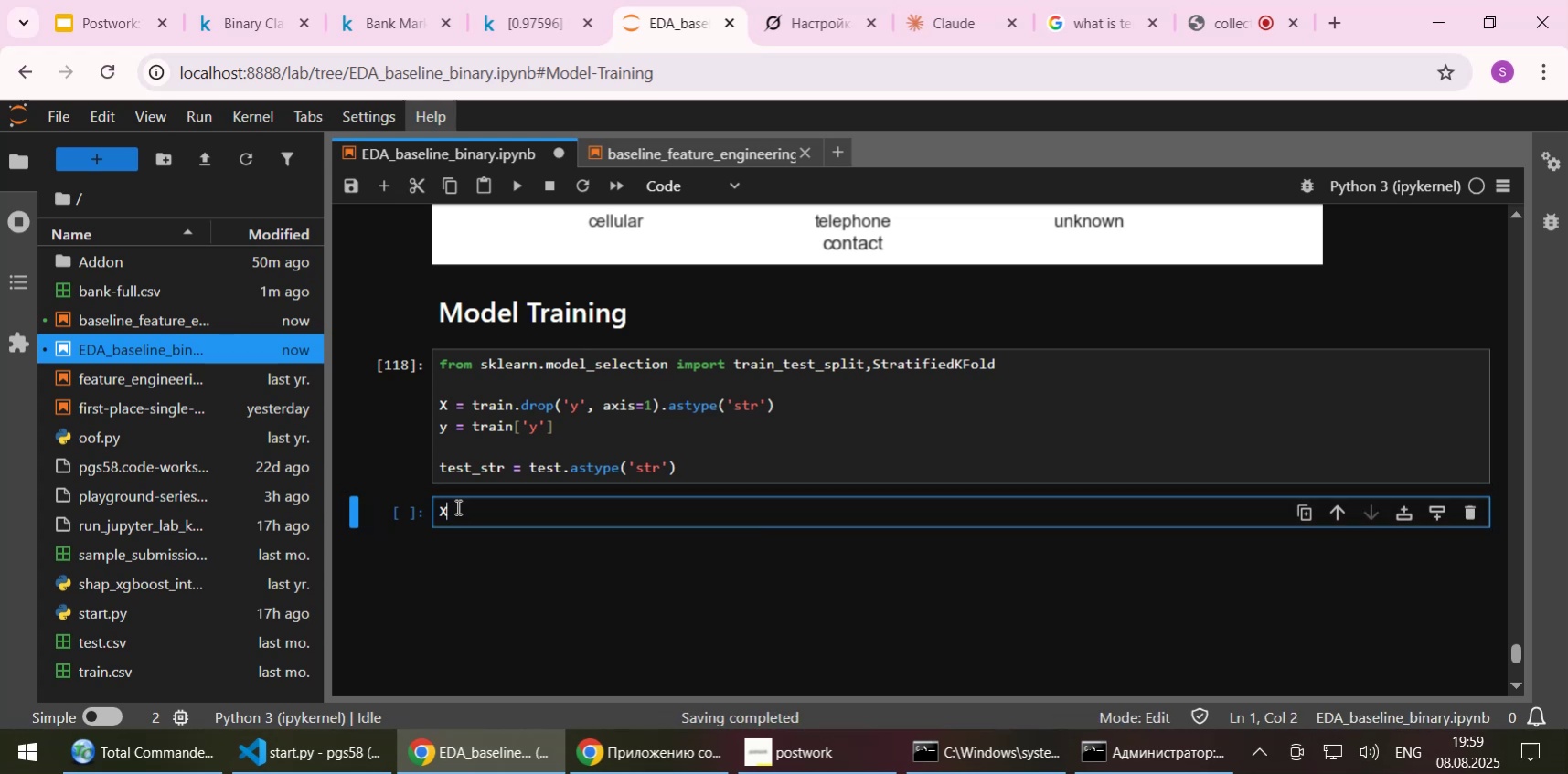 
key(Shift+Enter)
 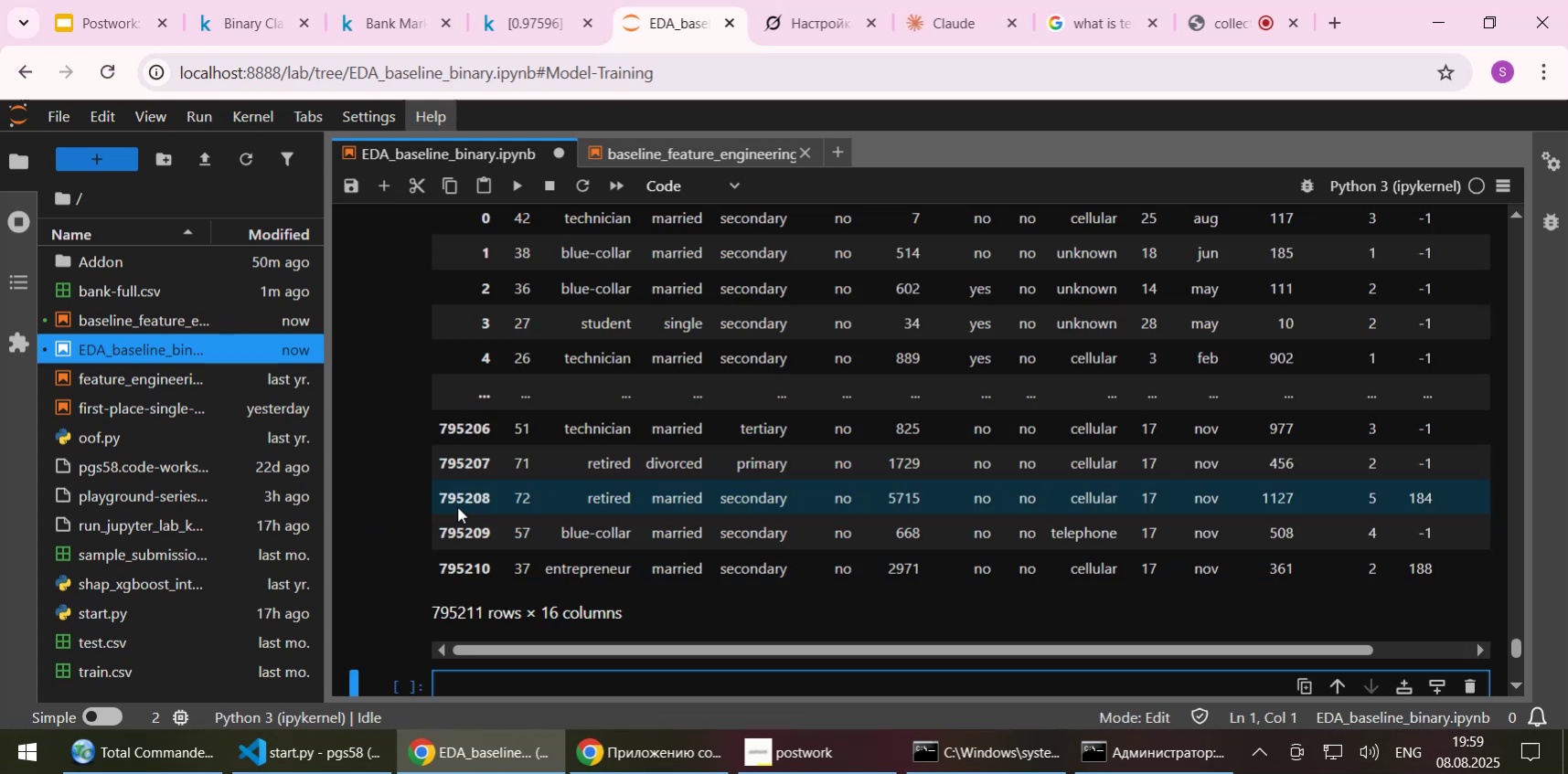 
scroll: coordinate [803, 542], scroll_direction: up, amount: 3.0
 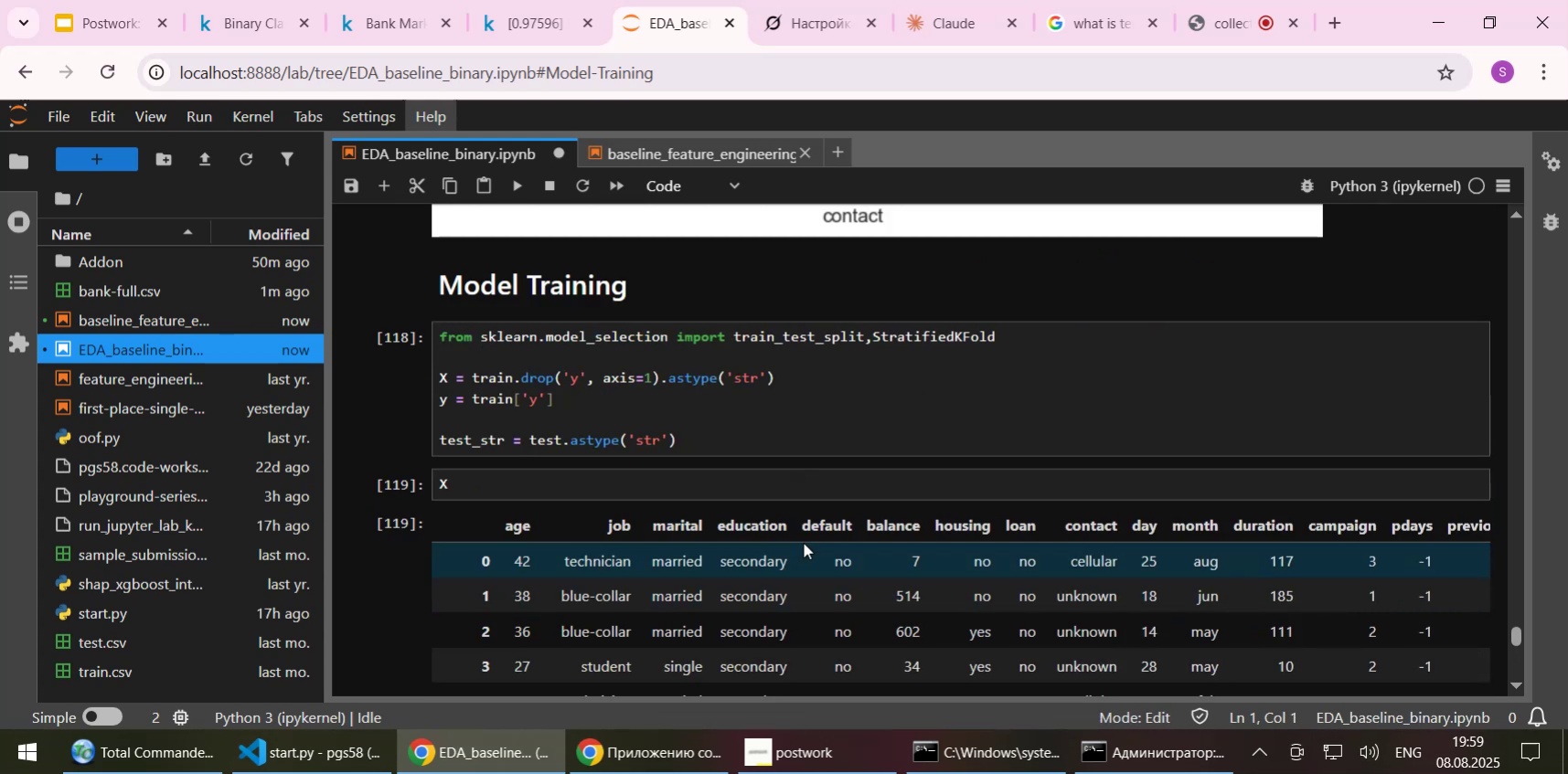 
scroll: coordinate [803, 542], scroll_direction: down, amount: 2.0
 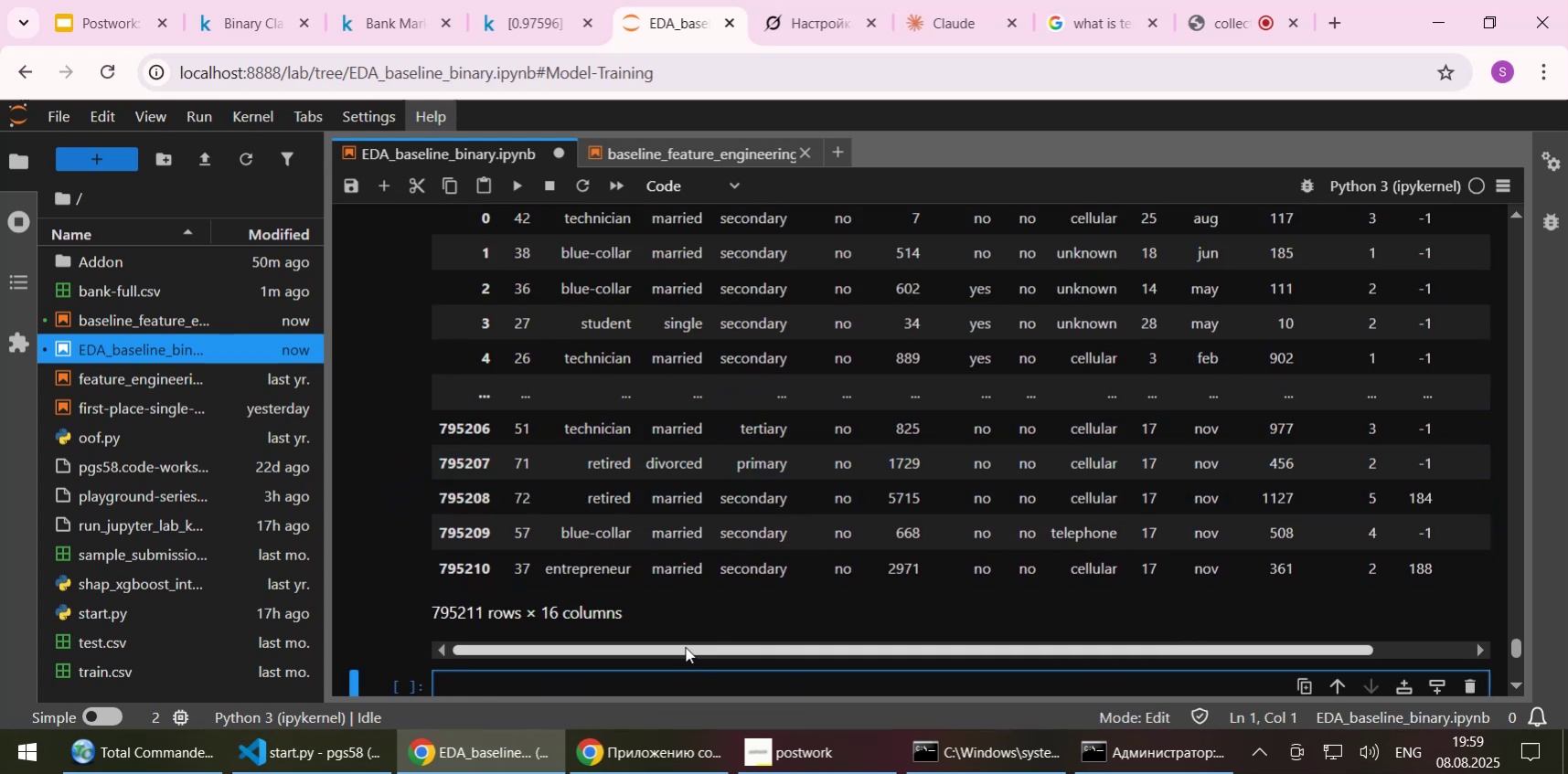 
left_click_drag(start_coordinate=[687, 646], to_coordinate=[1011, 634])
 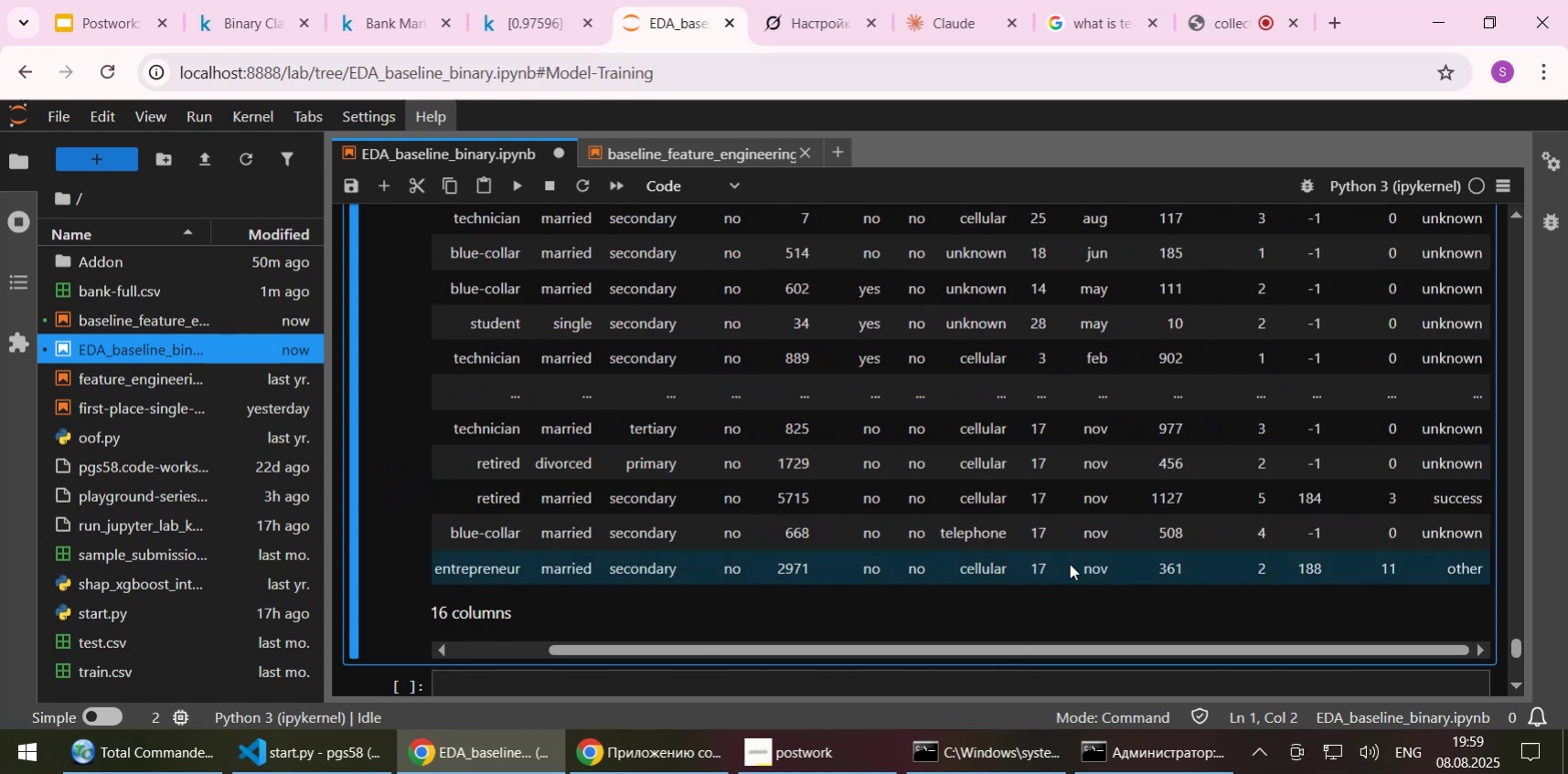 
scroll: coordinate [1069, 563], scroll_direction: up, amount: 1.0
 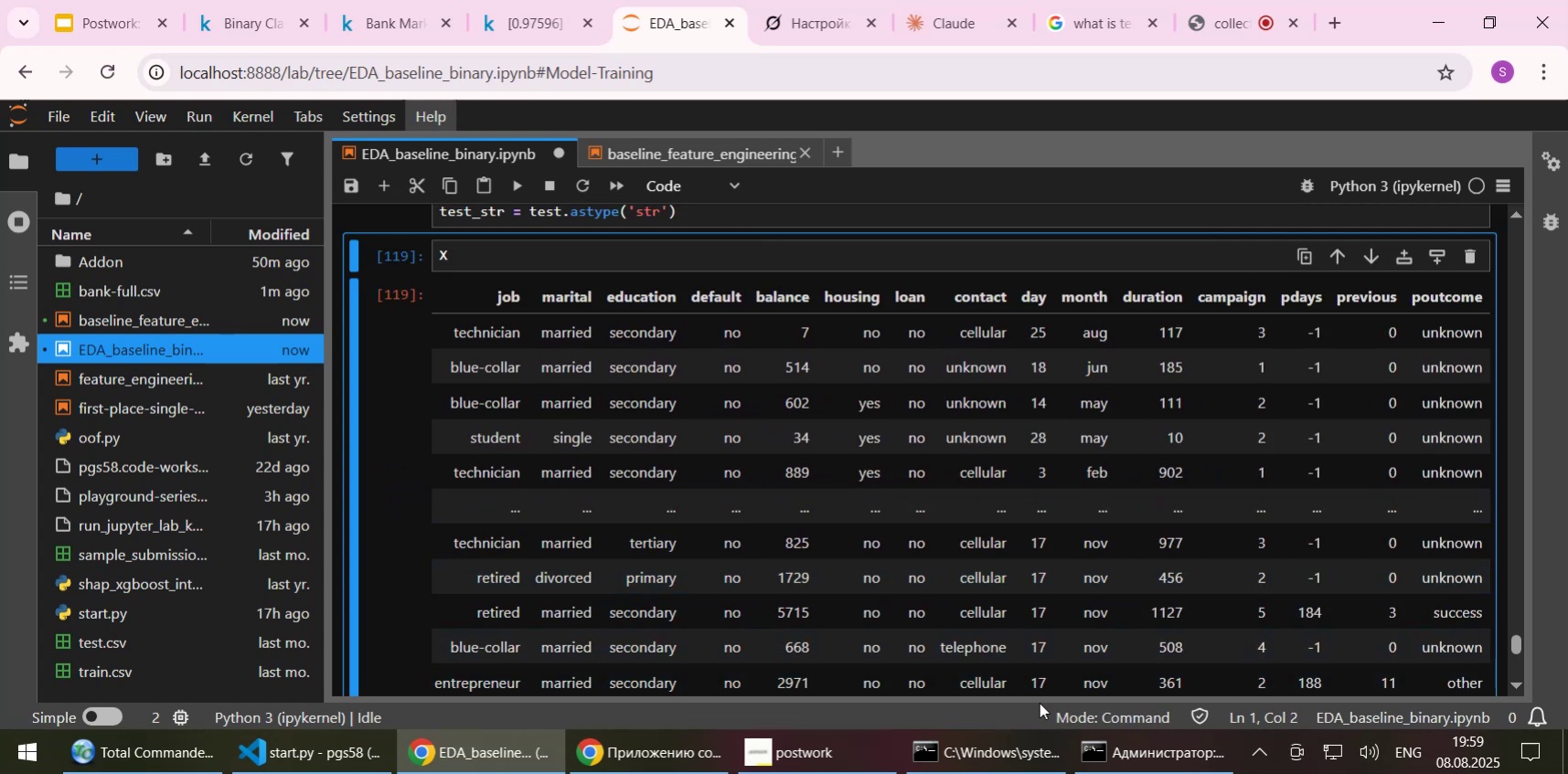 
scroll: coordinate [998, 601], scroll_direction: down, amount: 2.0
 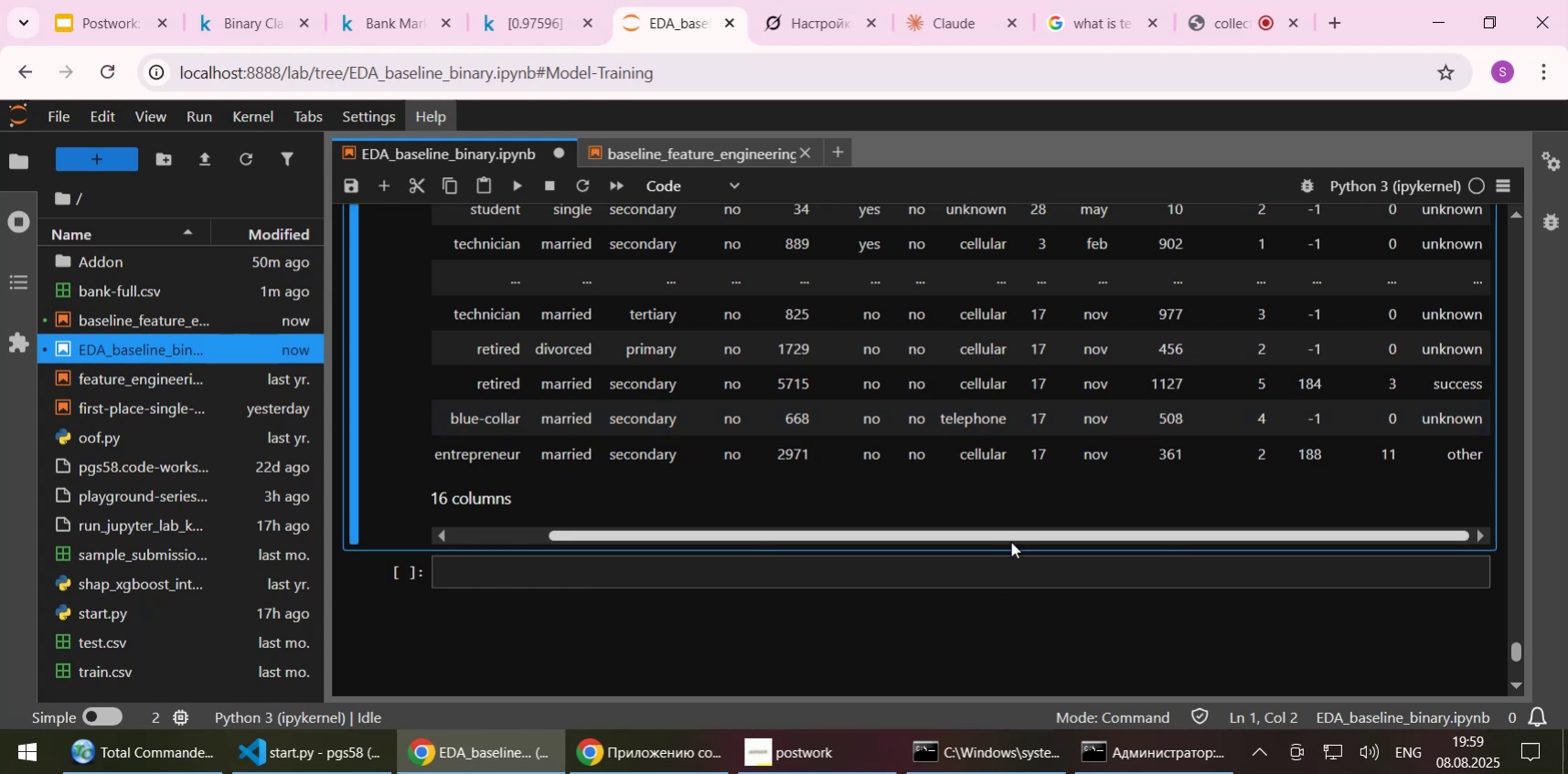 
left_click_drag(start_coordinate=[1009, 537], to_coordinate=[721, 537])
 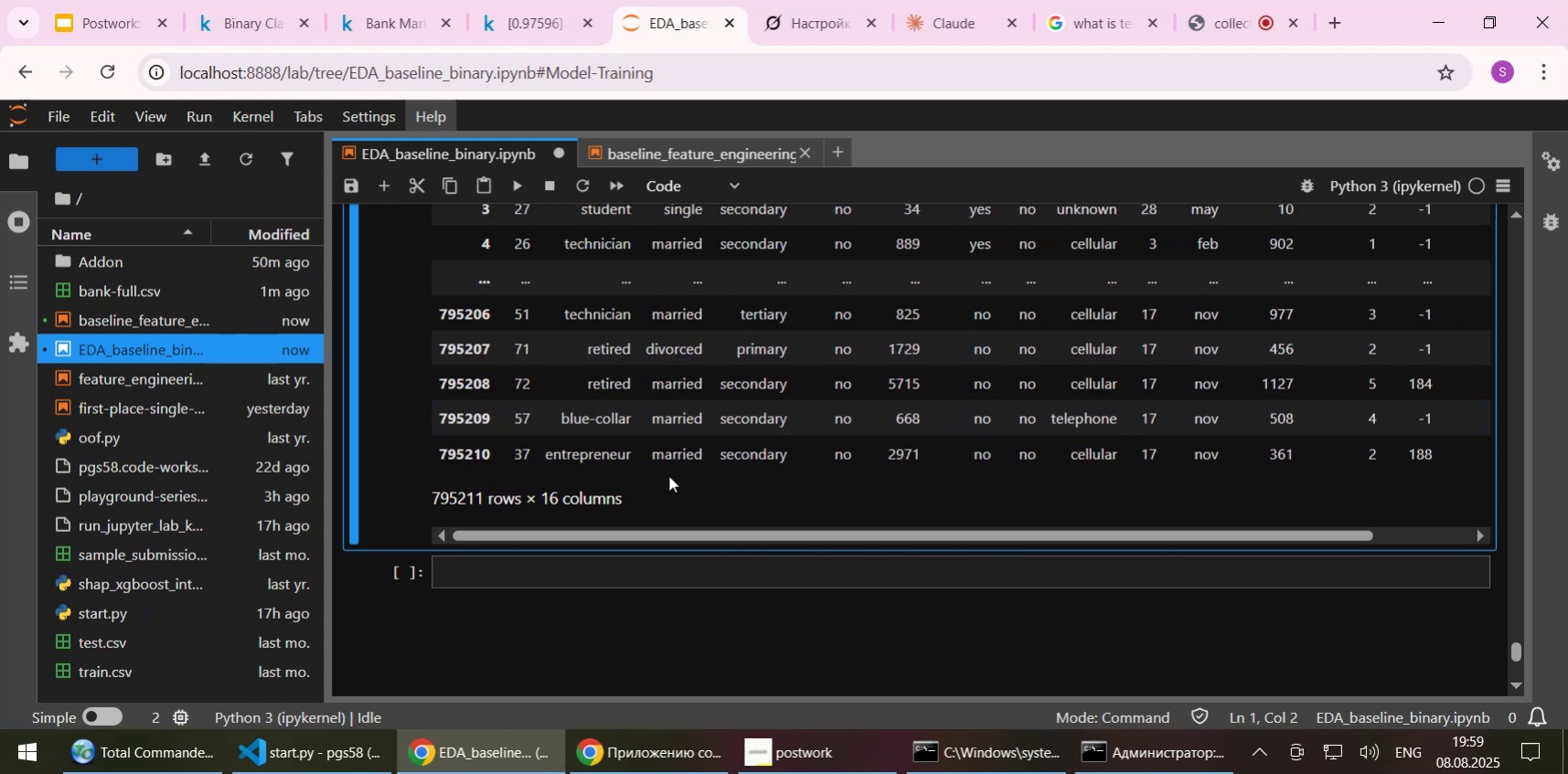 
scroll: coordinate [686, 429], scroll_direction: up, amount: 3.0
 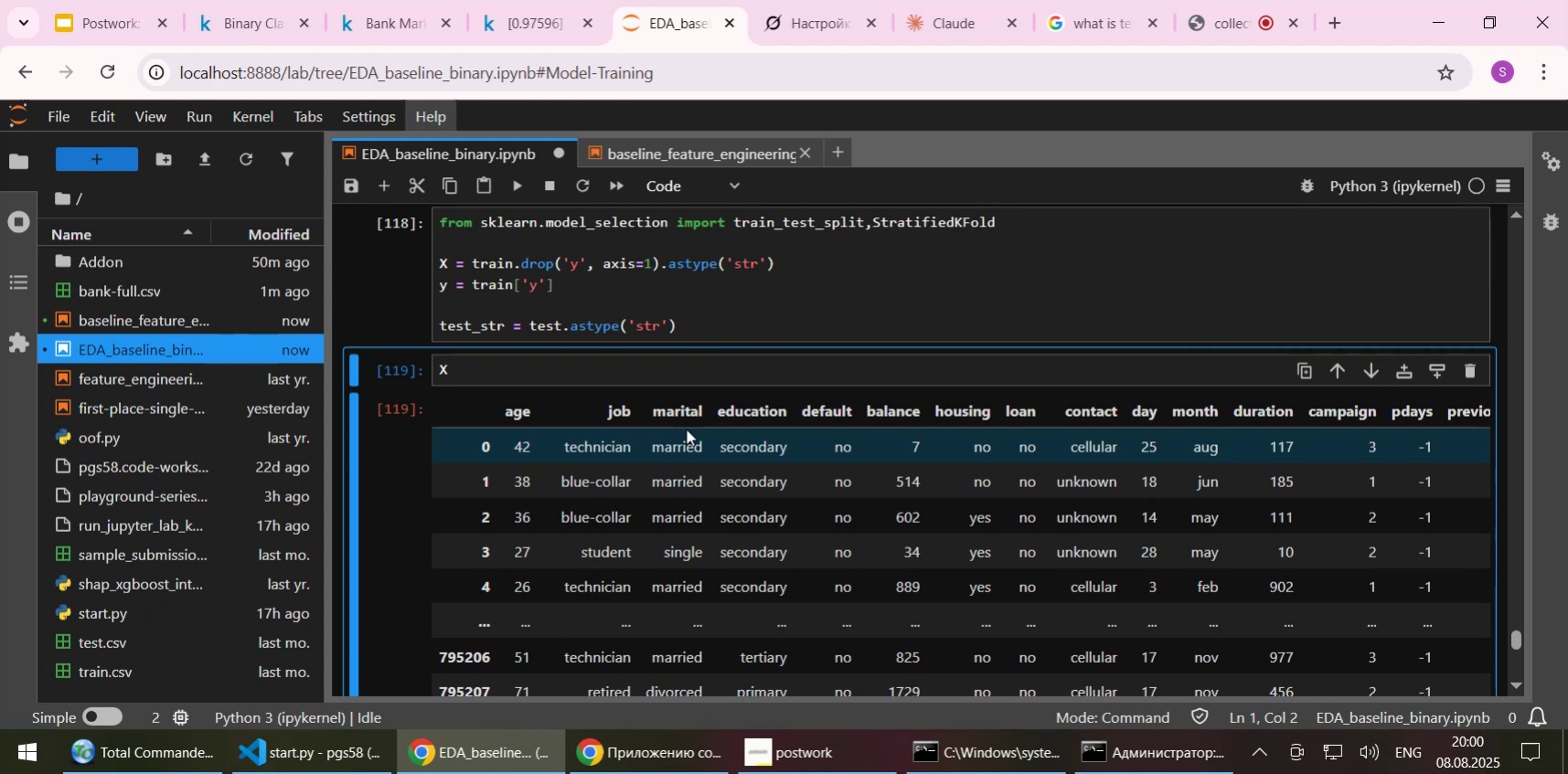 
wait(18.09)
 